 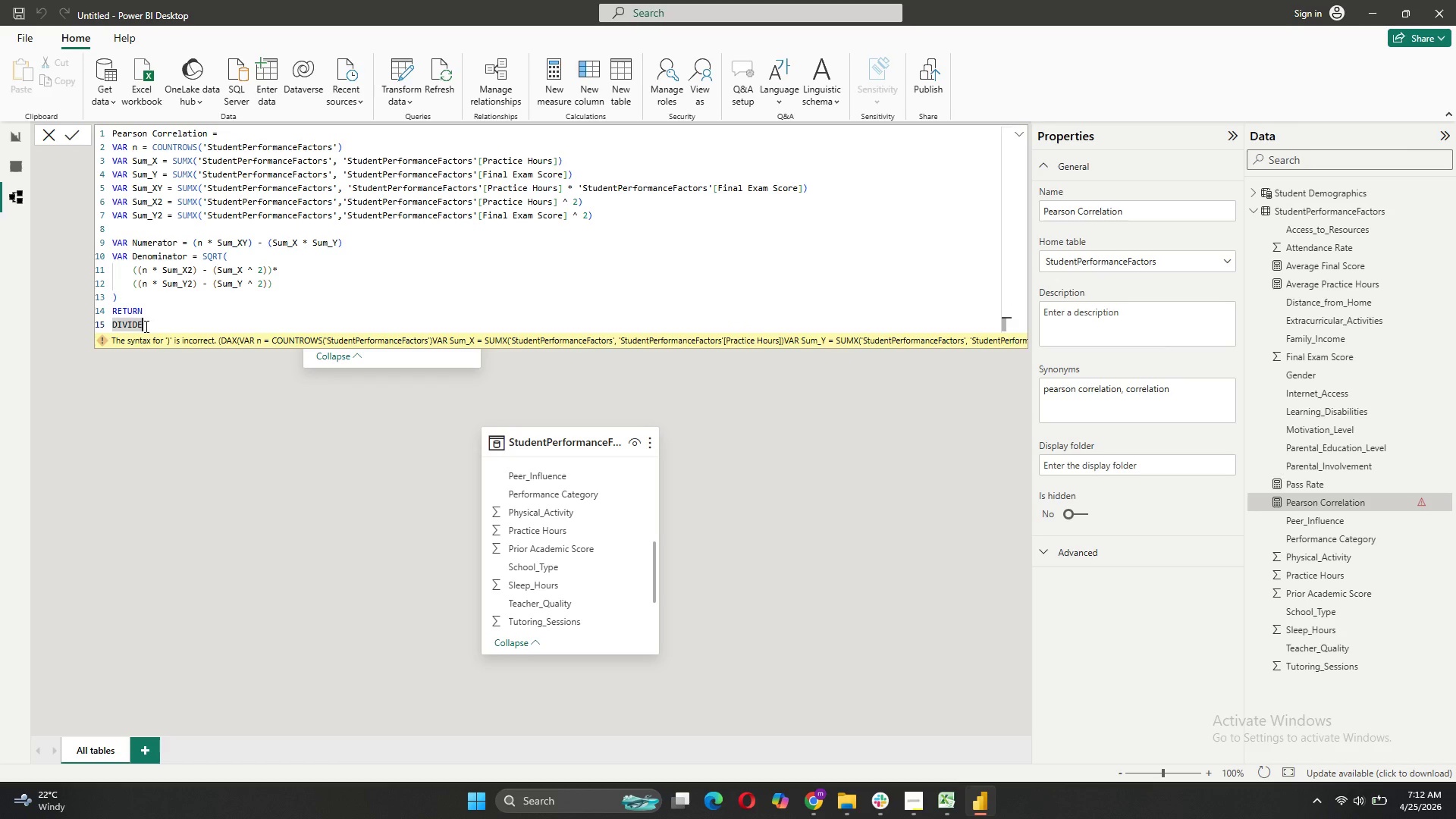 
type((Numera)
 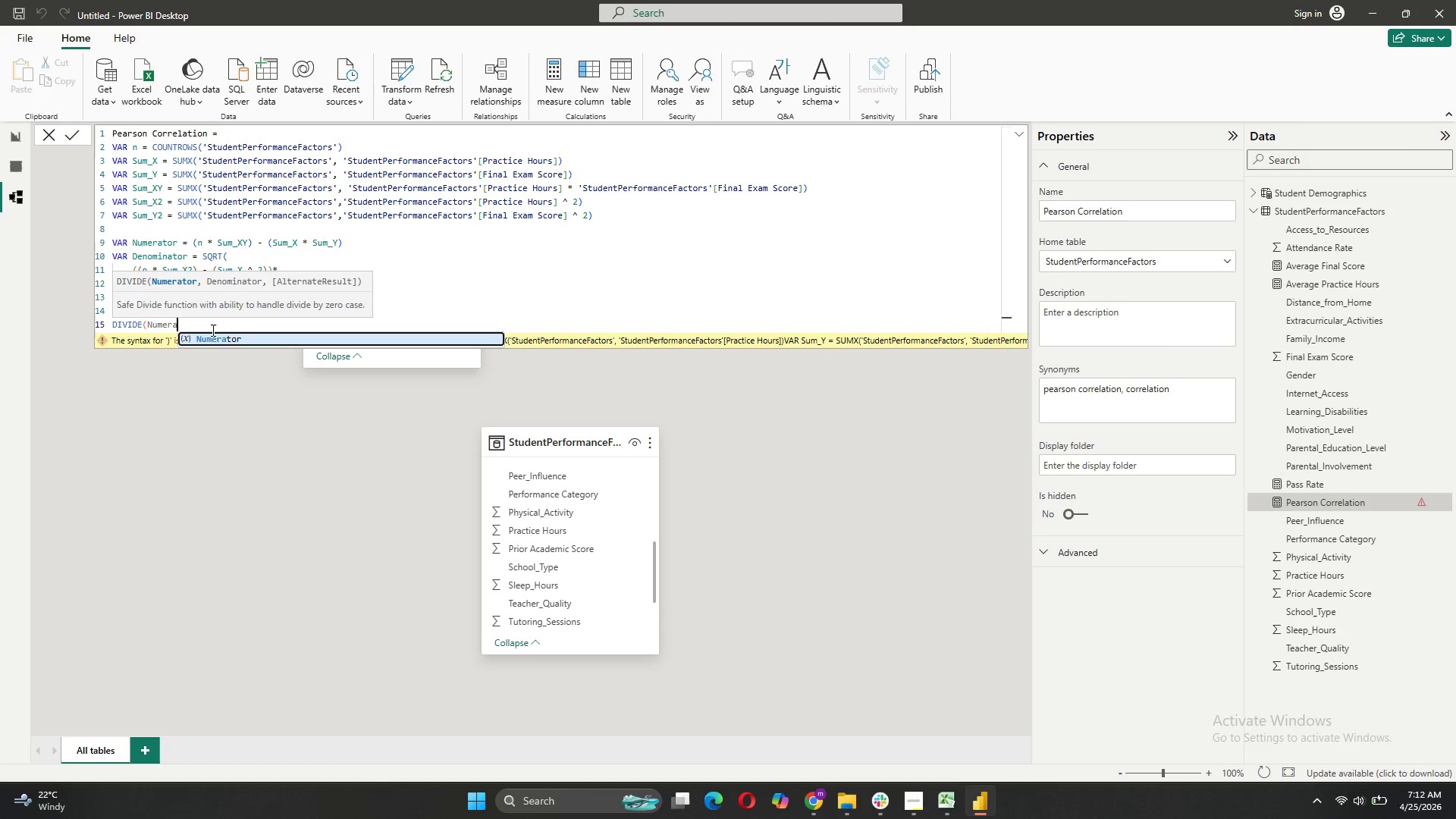 
left_click([208, 331])
 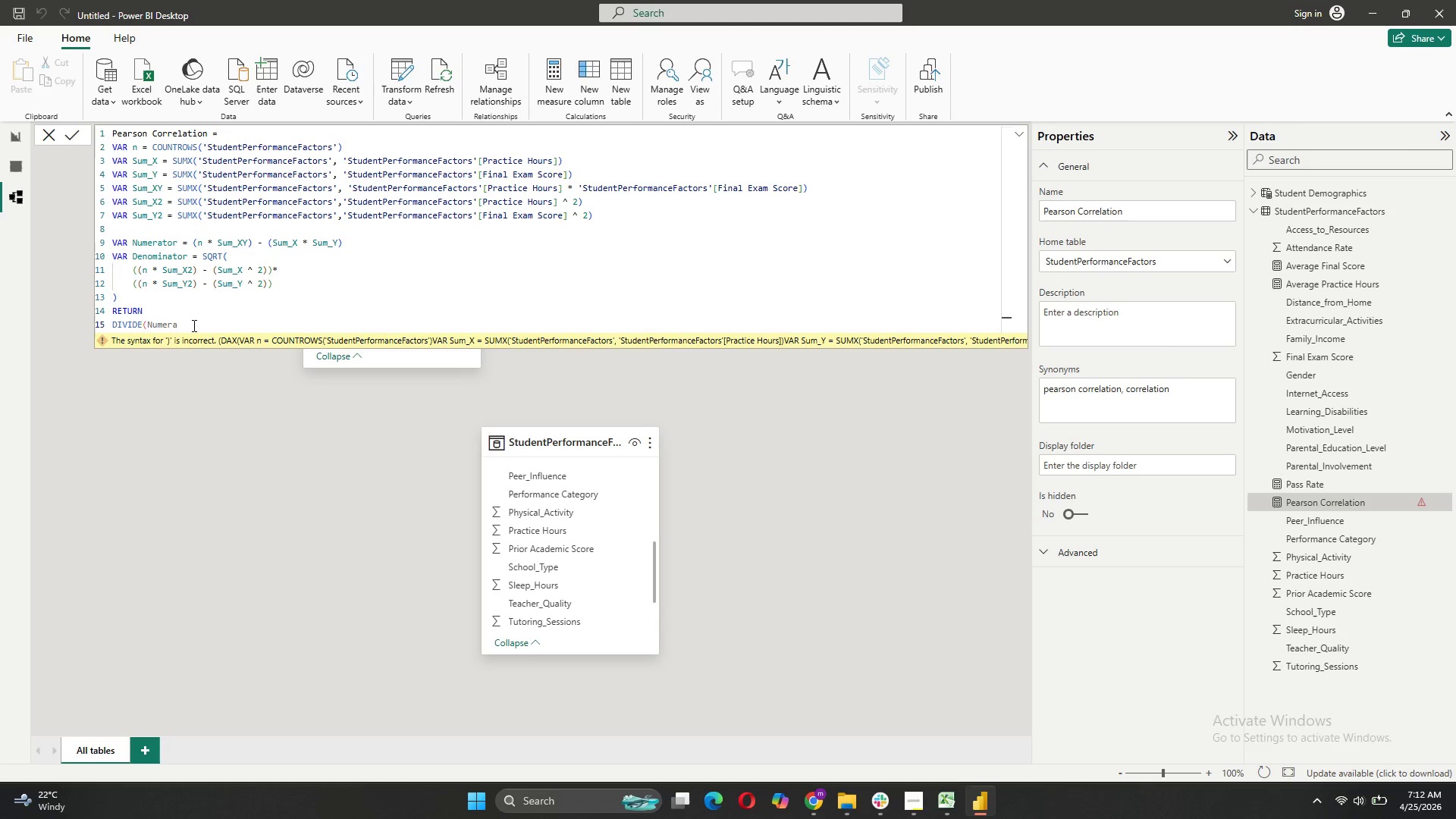 
left_click([193, 325])
 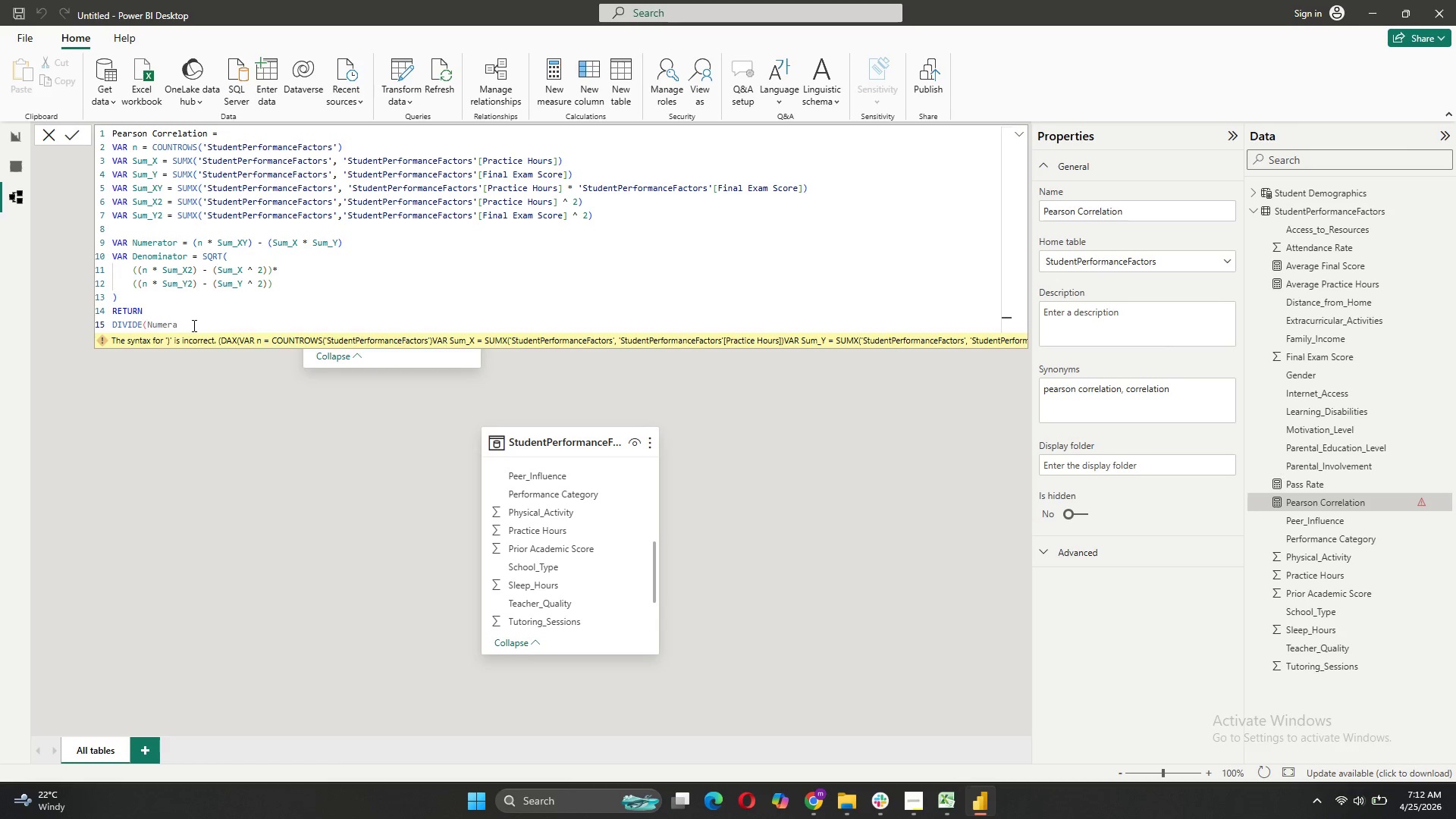 
type(tor, Denominator, 0))
 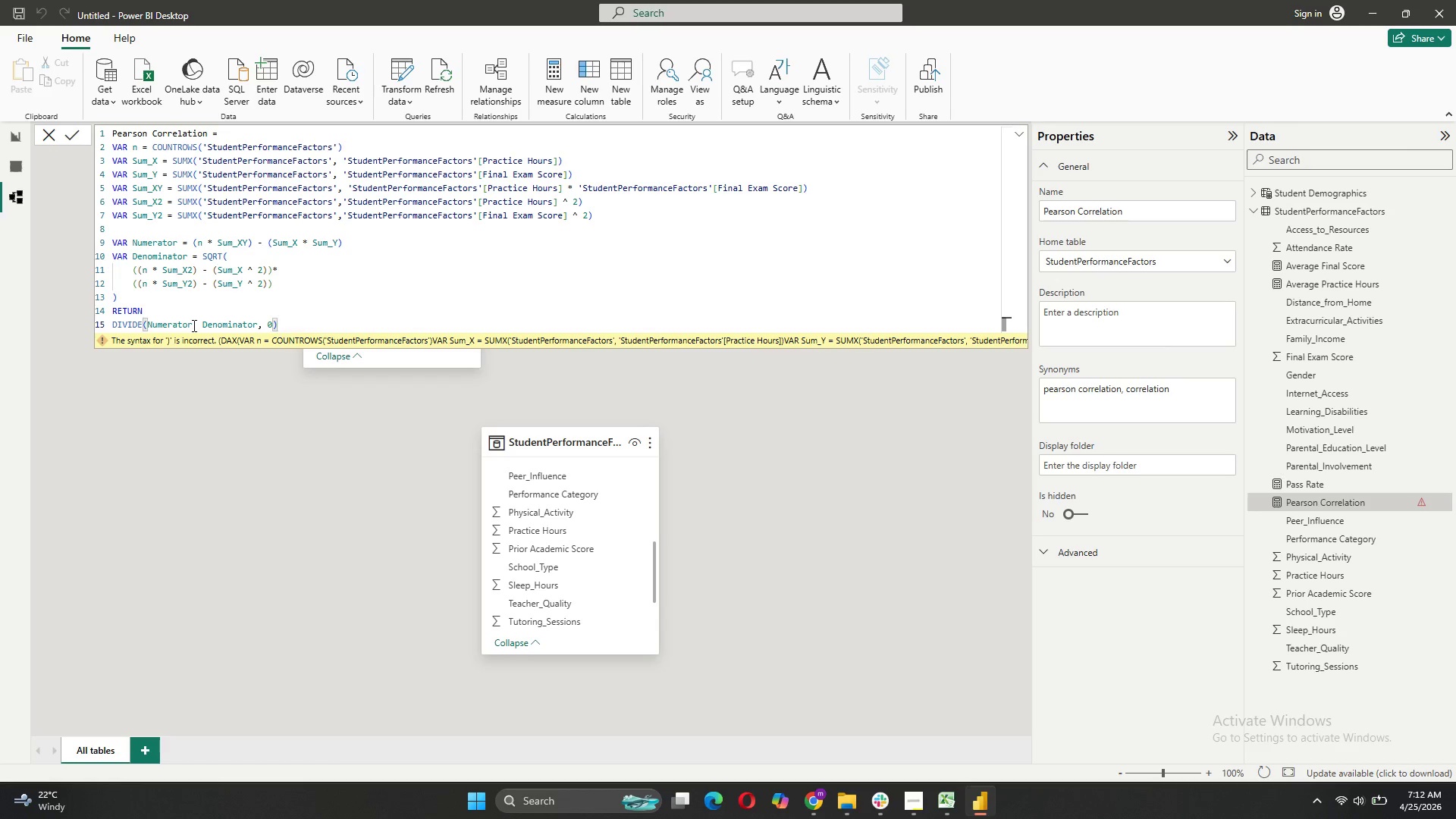 
wait(7.73)
 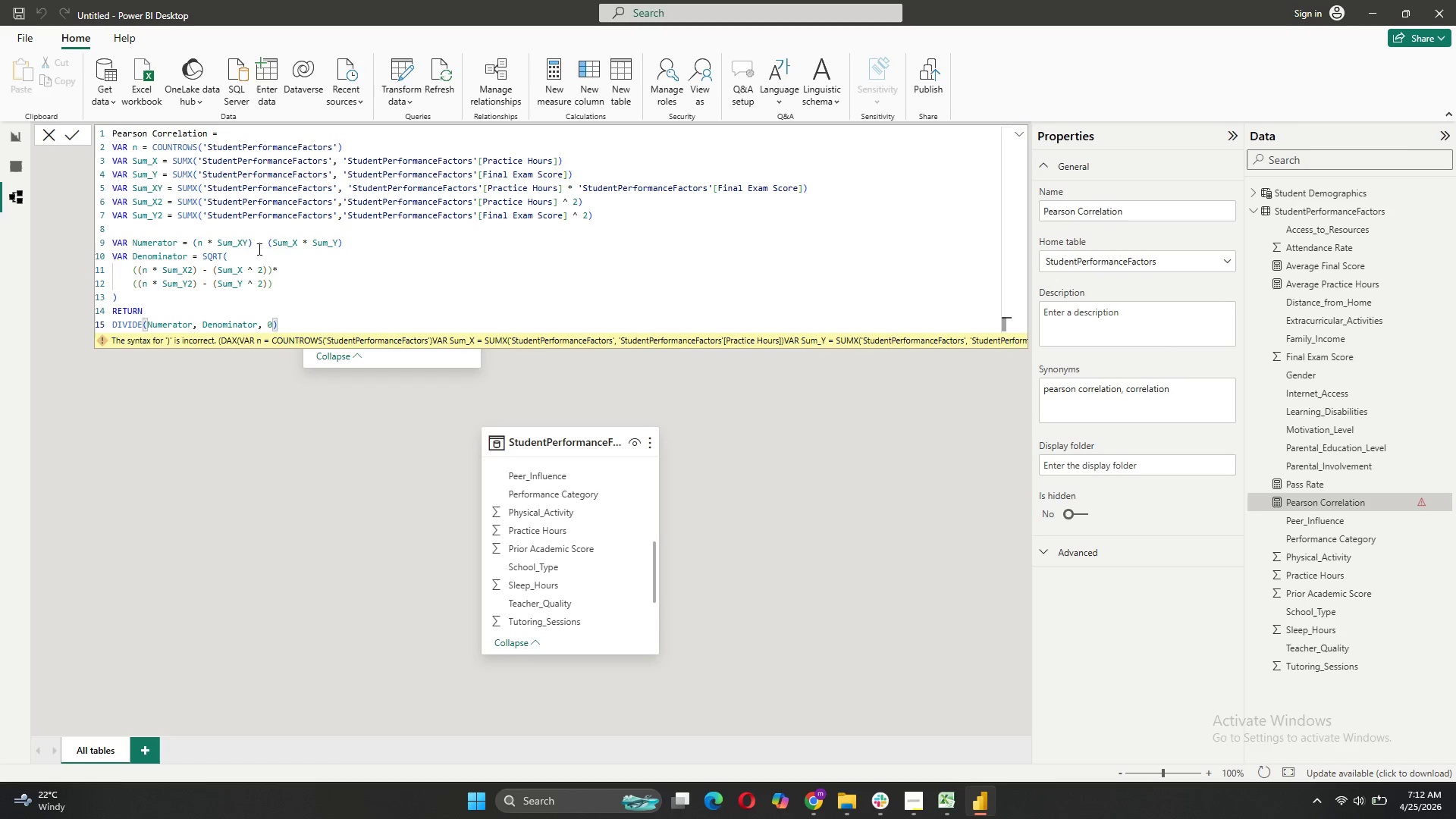 
left_click([77, 133])
 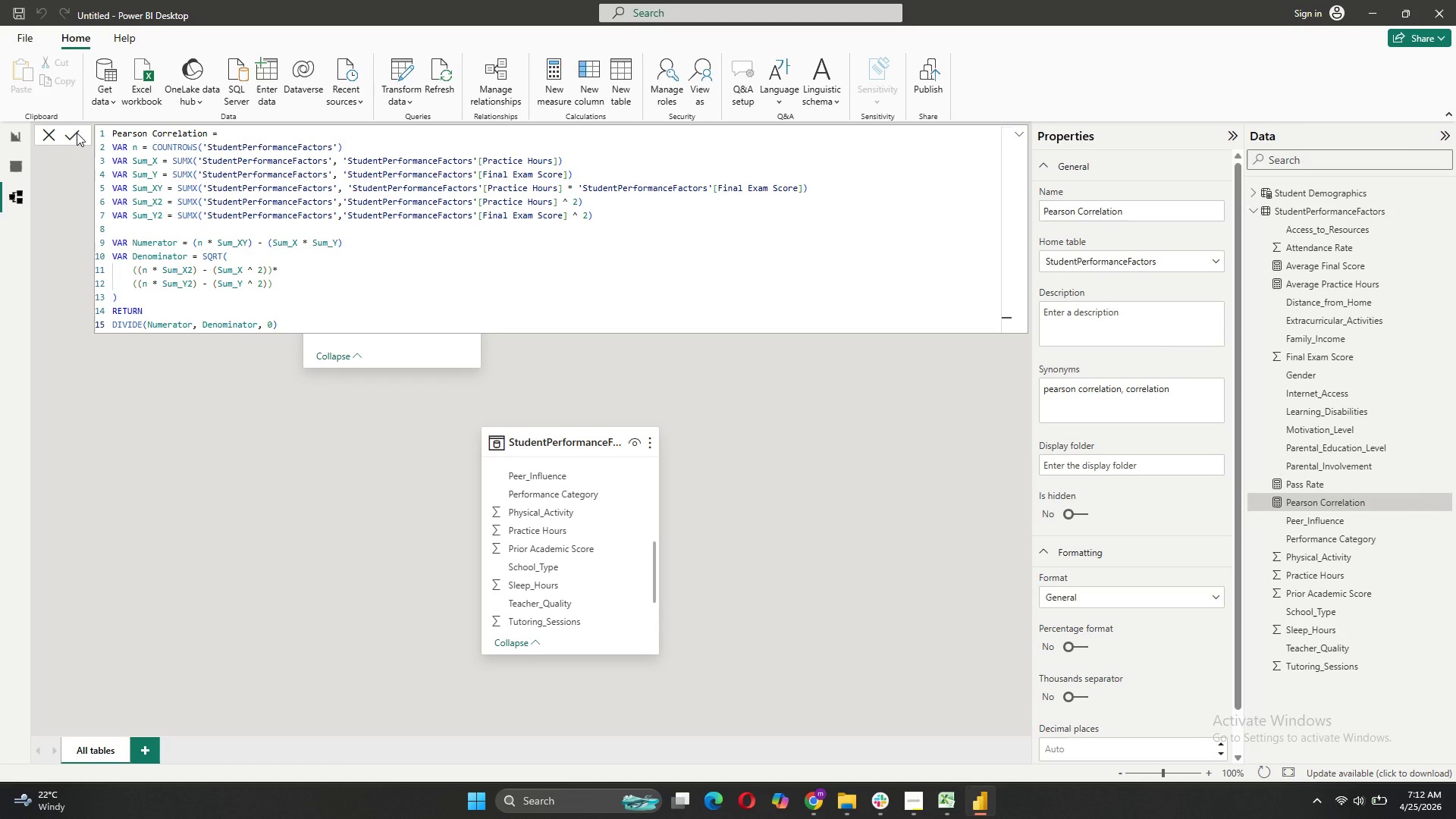 
wait(9.19)
 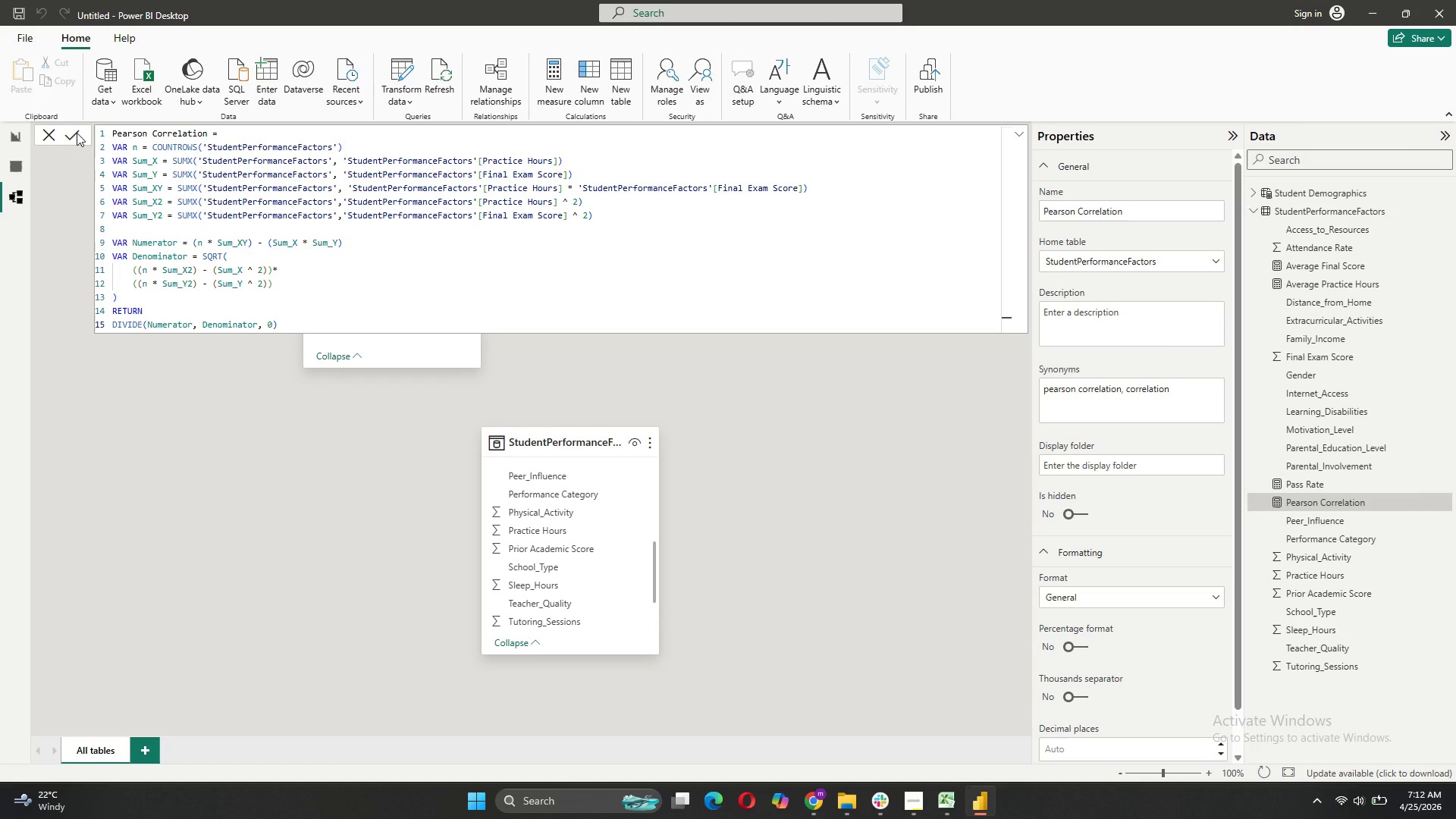 
left_click([554, 102])
 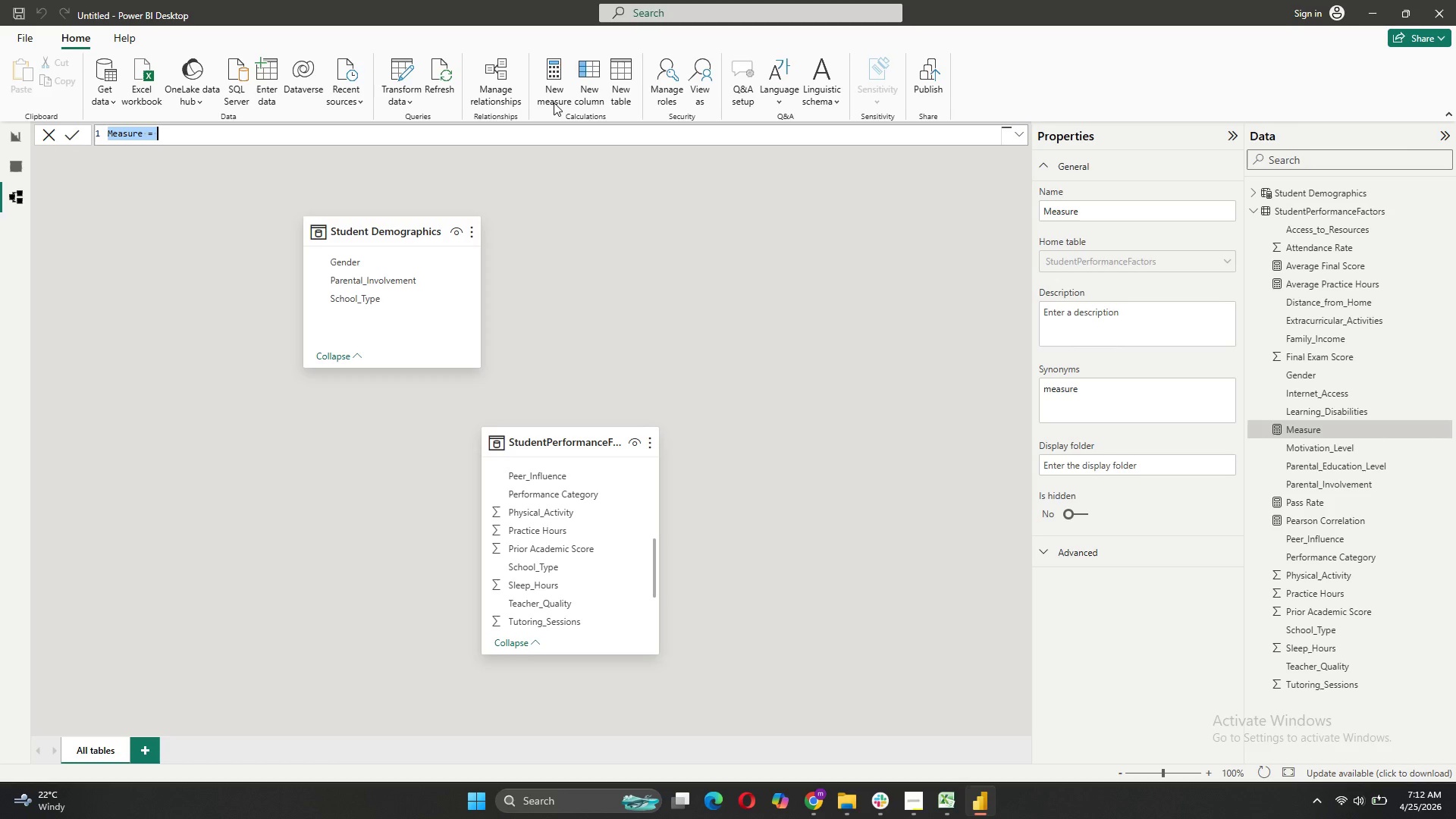 
wait(6.7)
 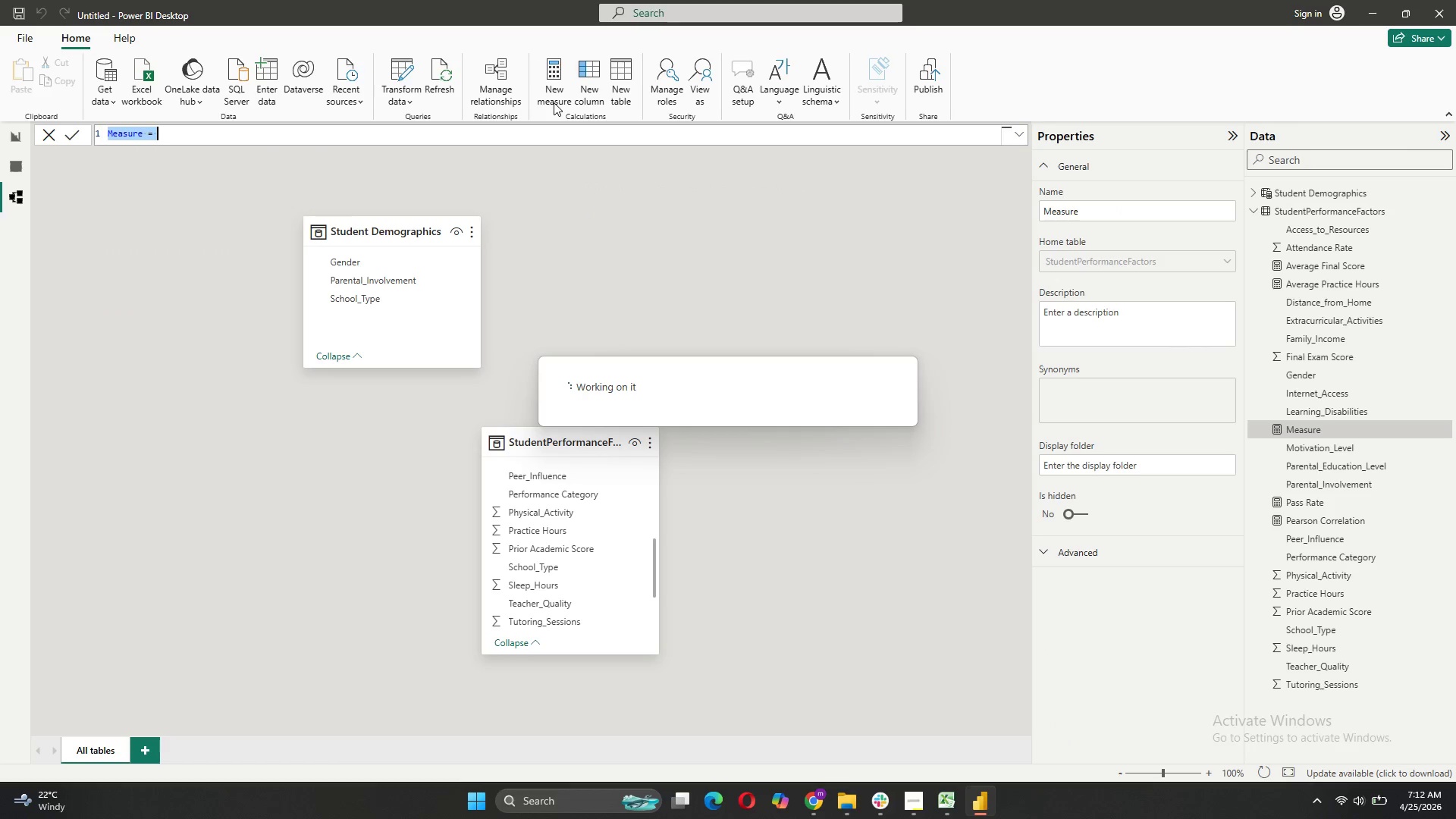 
type(R squared )
 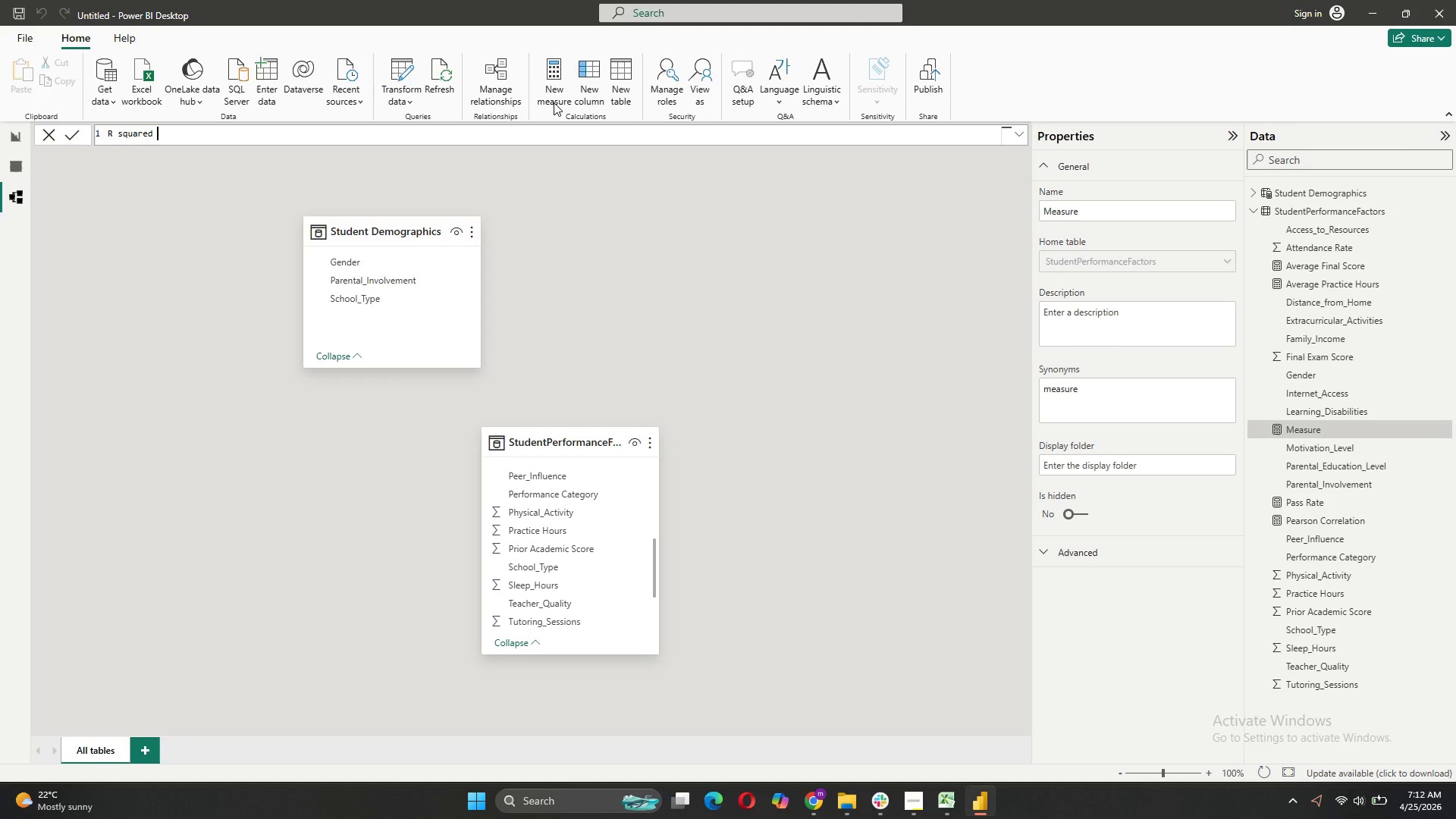 
key(ArrowLeft)
 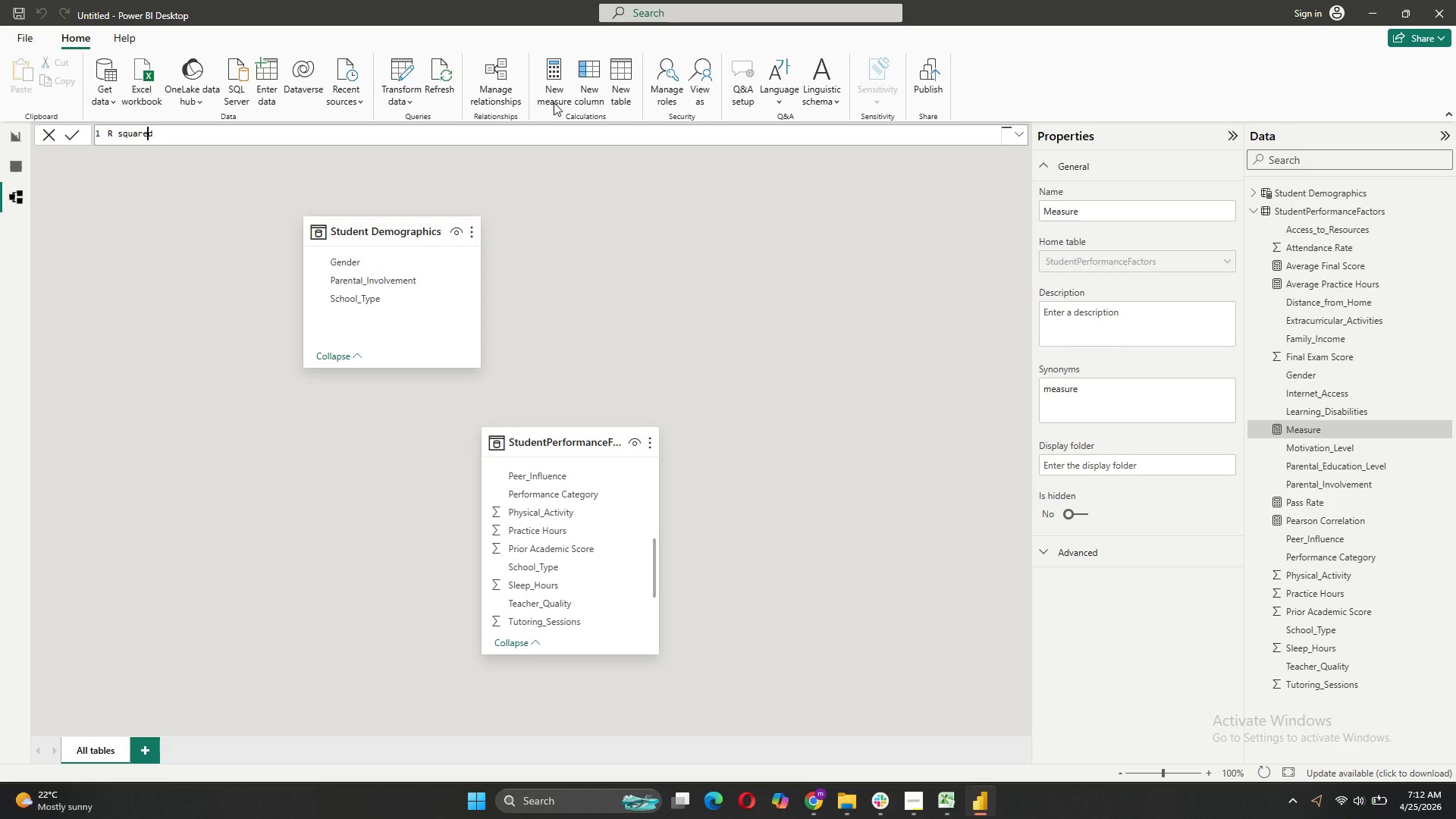 
key(ArrowLeft)
 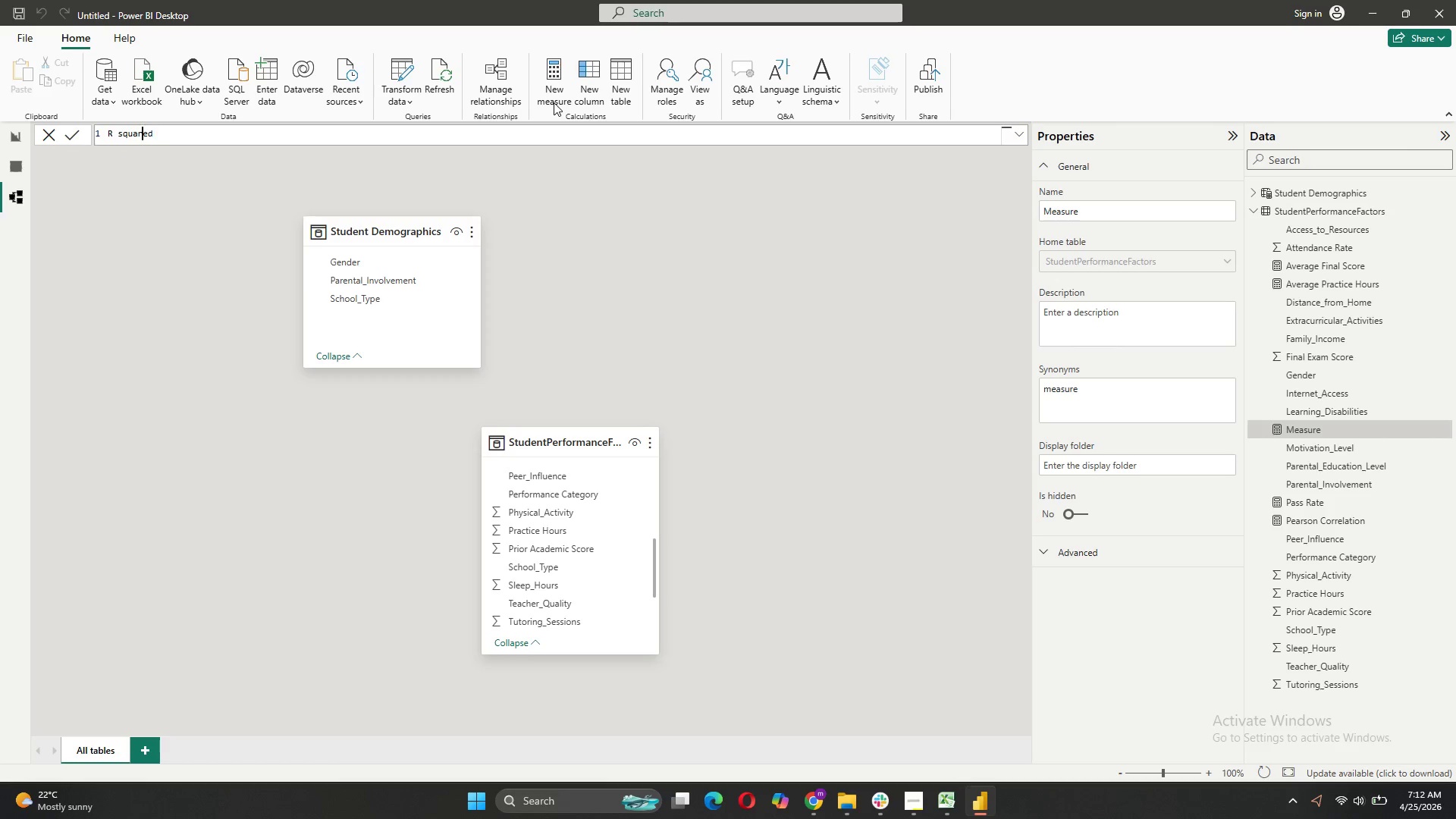 
key(ArrowLeft)
 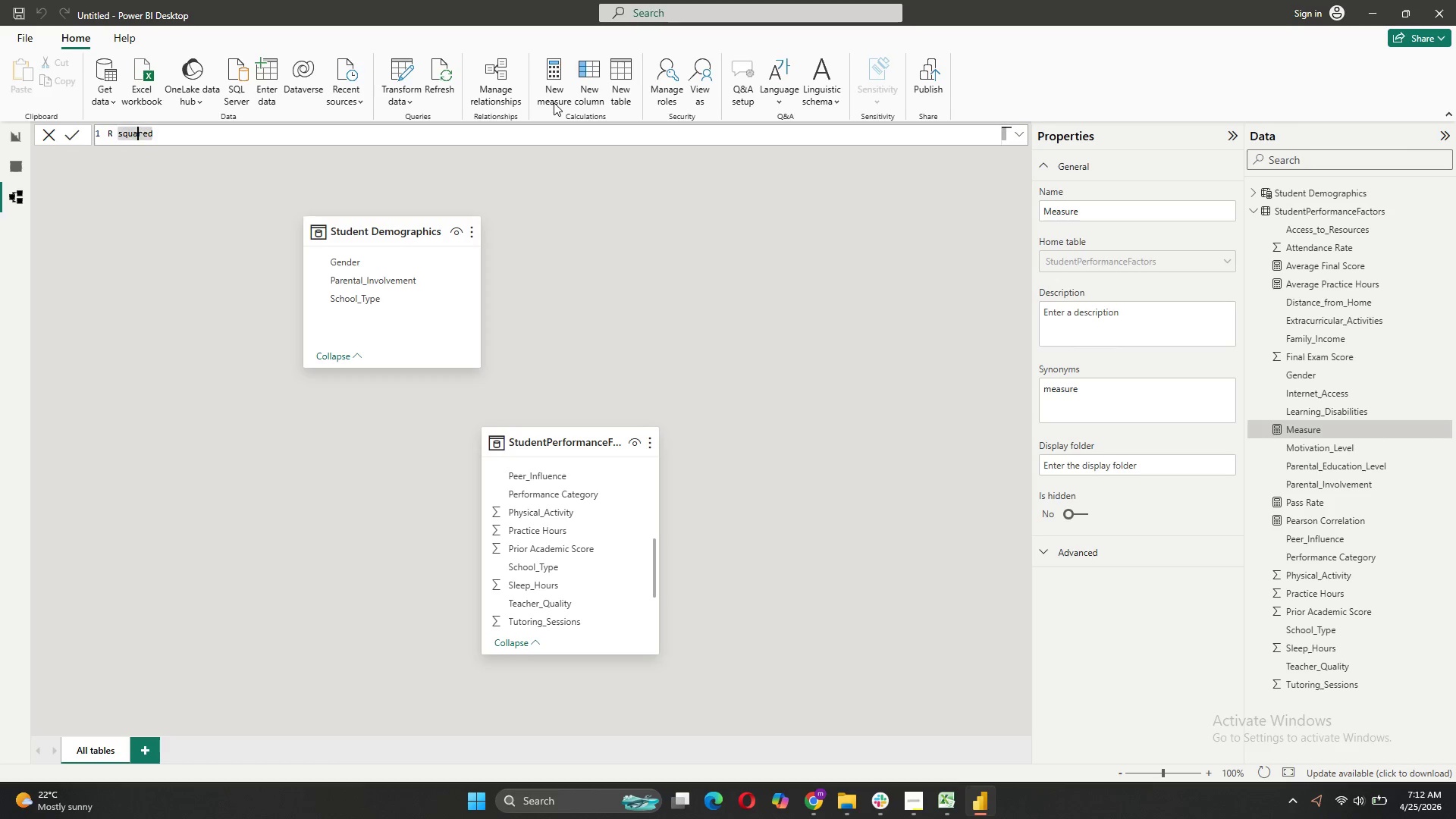 
key(ArrowLeft)
 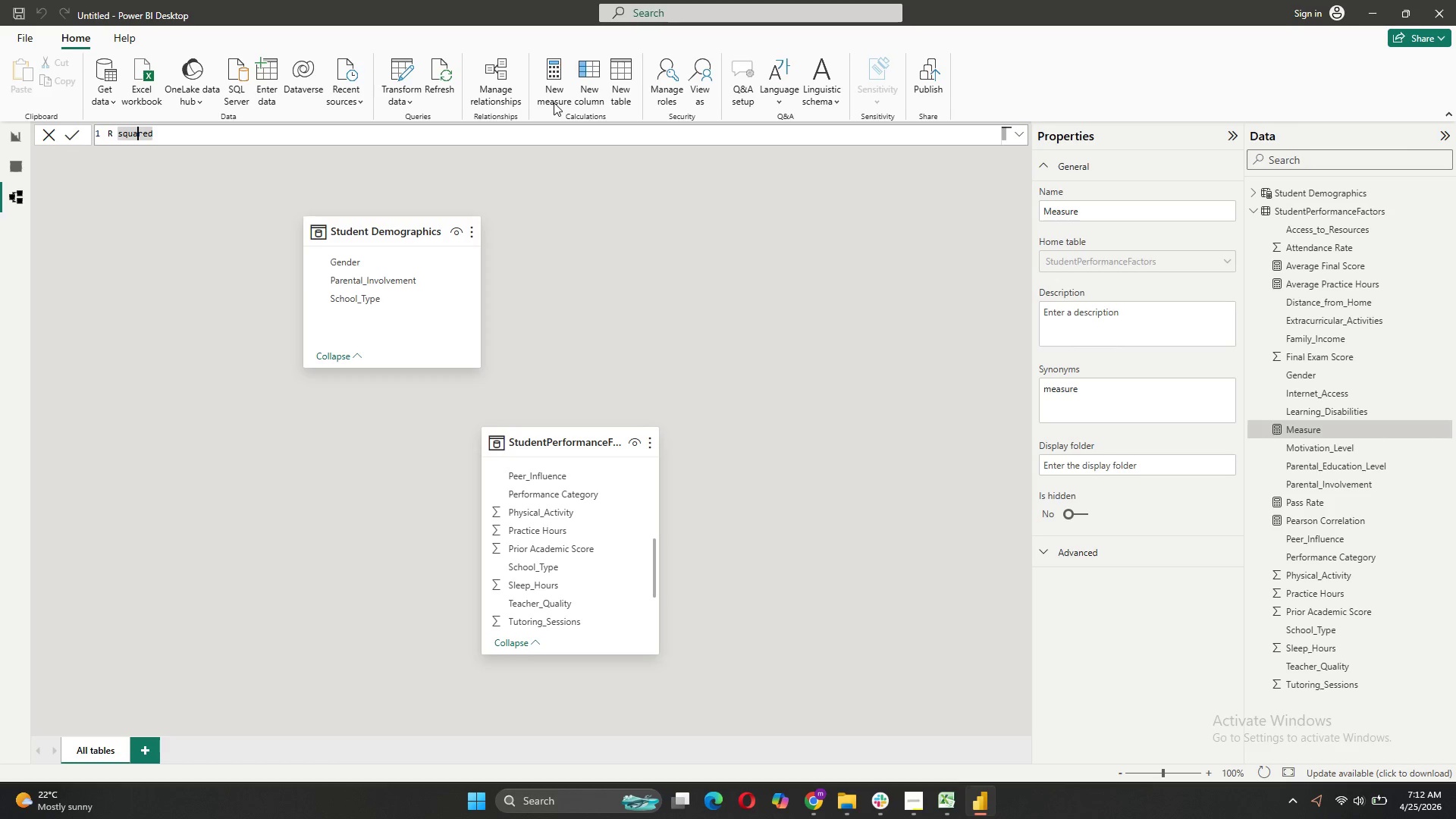 
key(ArrowLeft)
 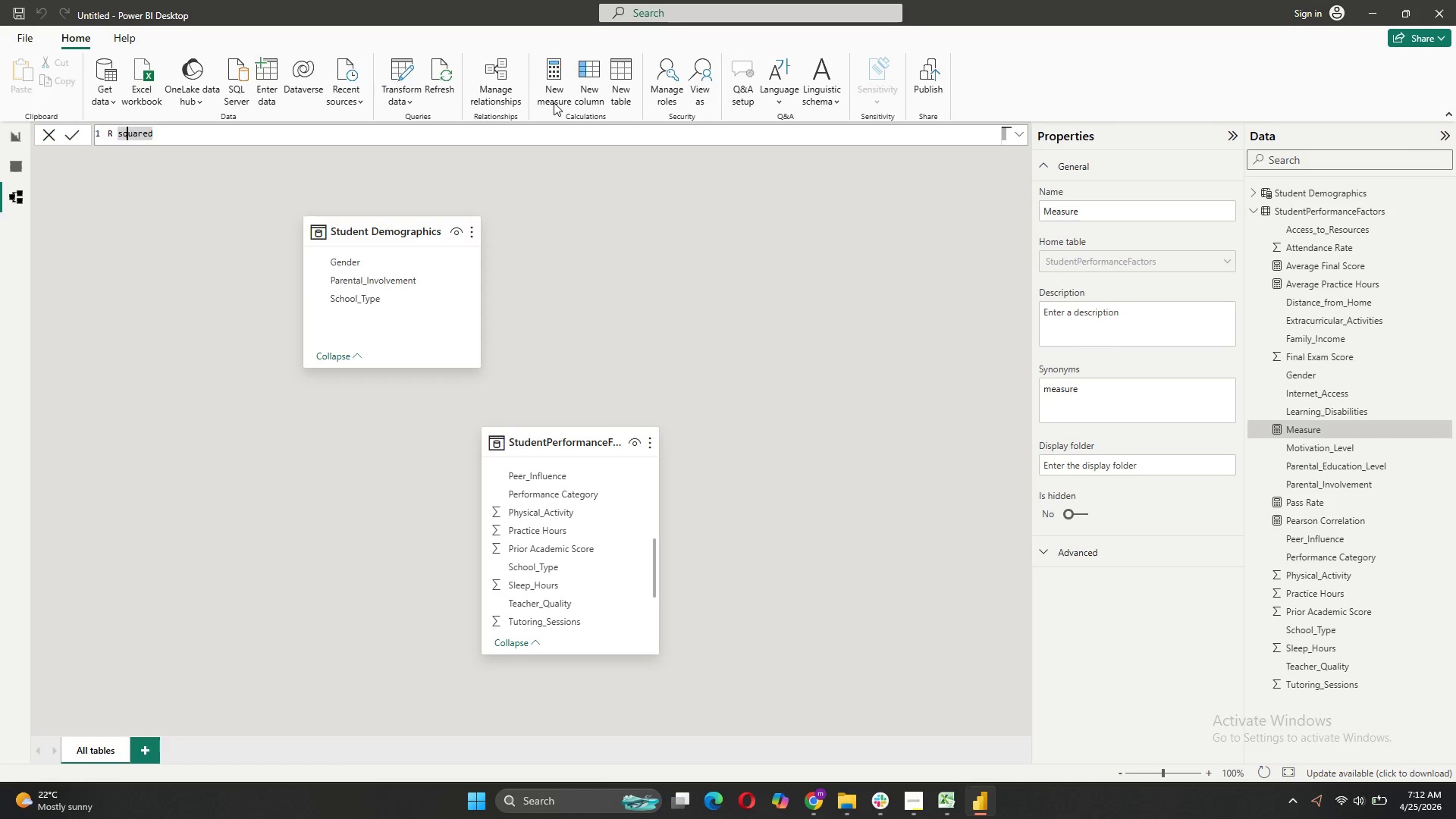 
key(ArrowLeft)
 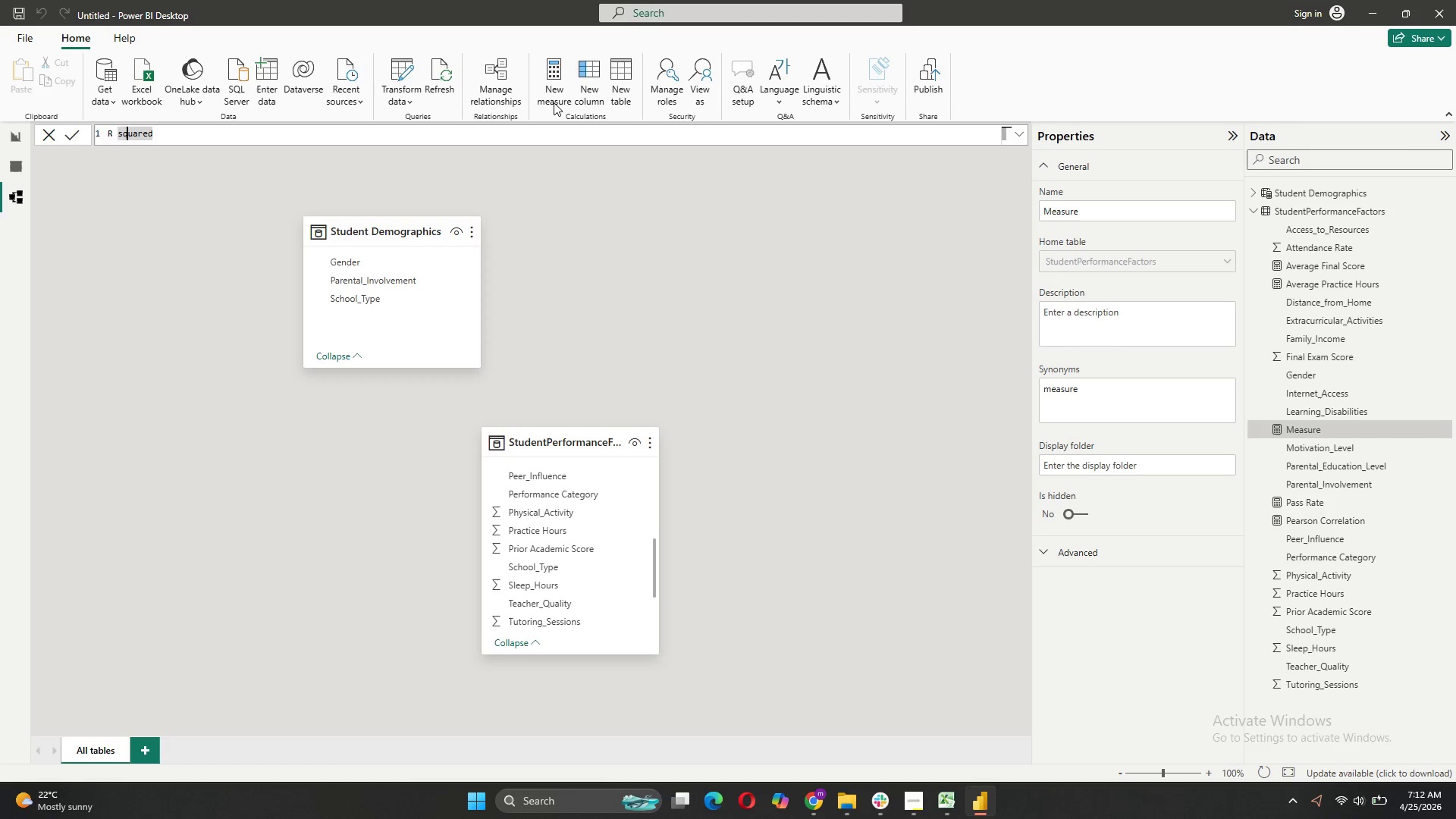 
key(ArrowLeft)
 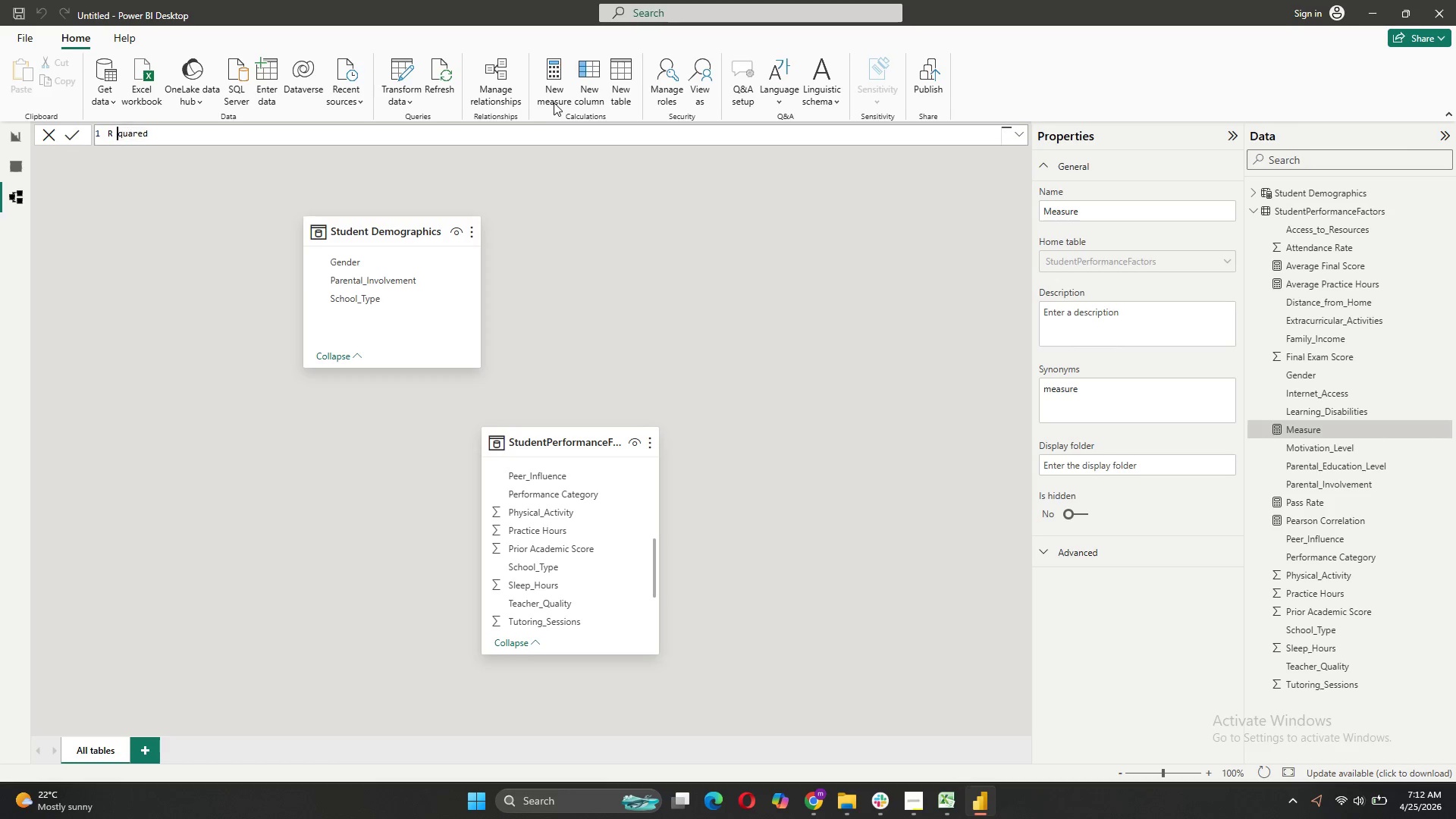 
key(Backspace)
 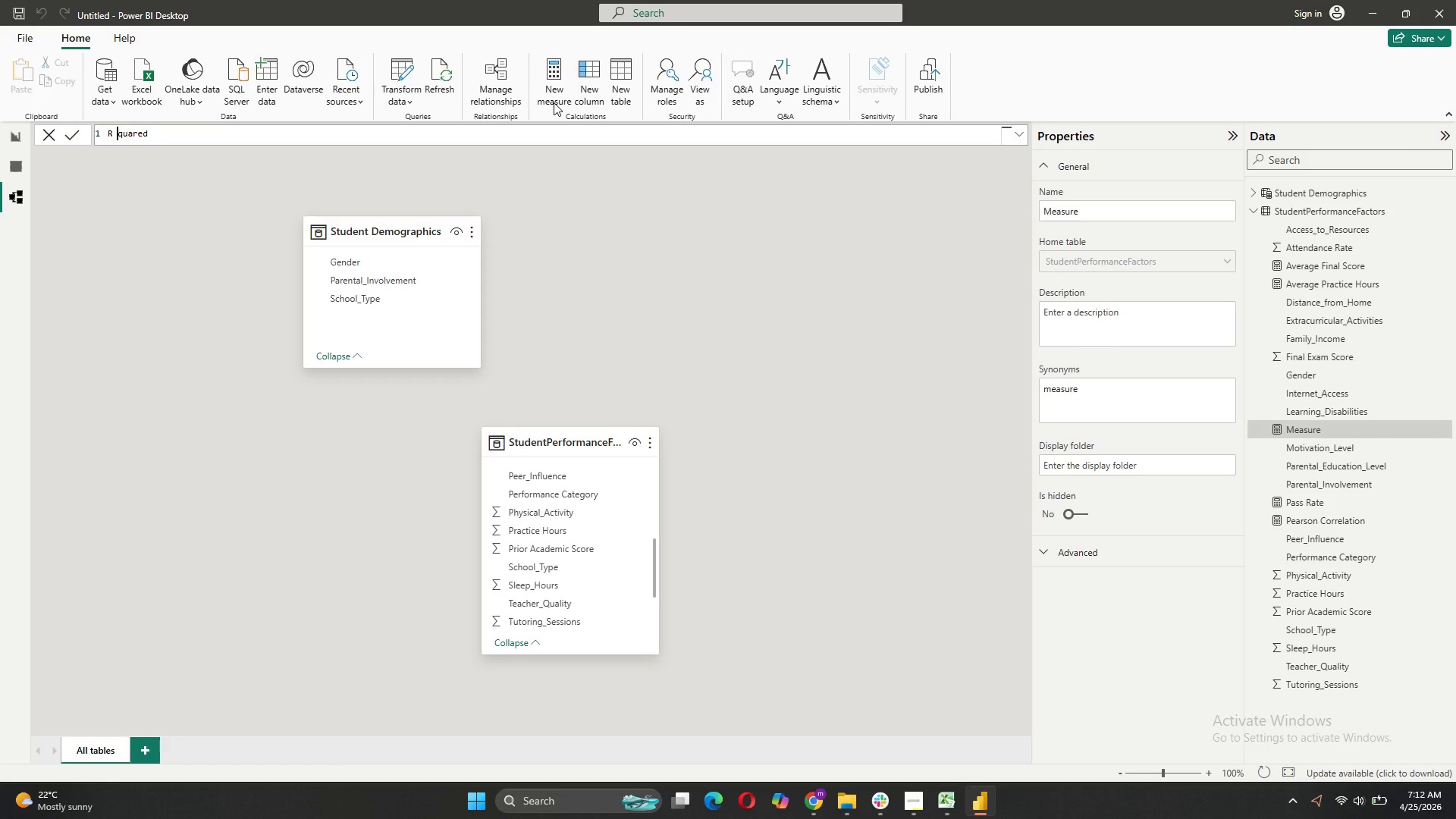 
key(CapsLock)
 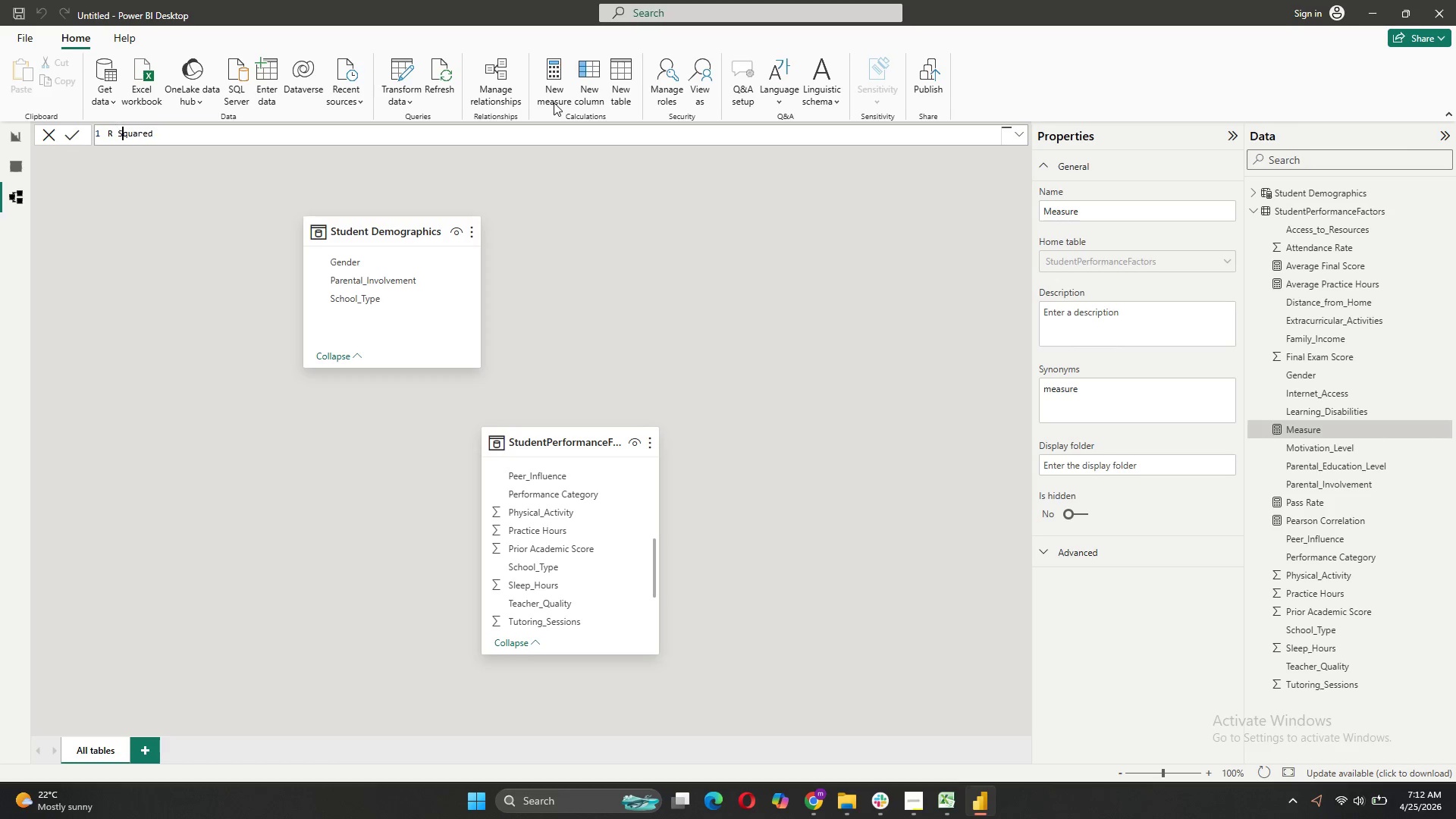 
key(S)
 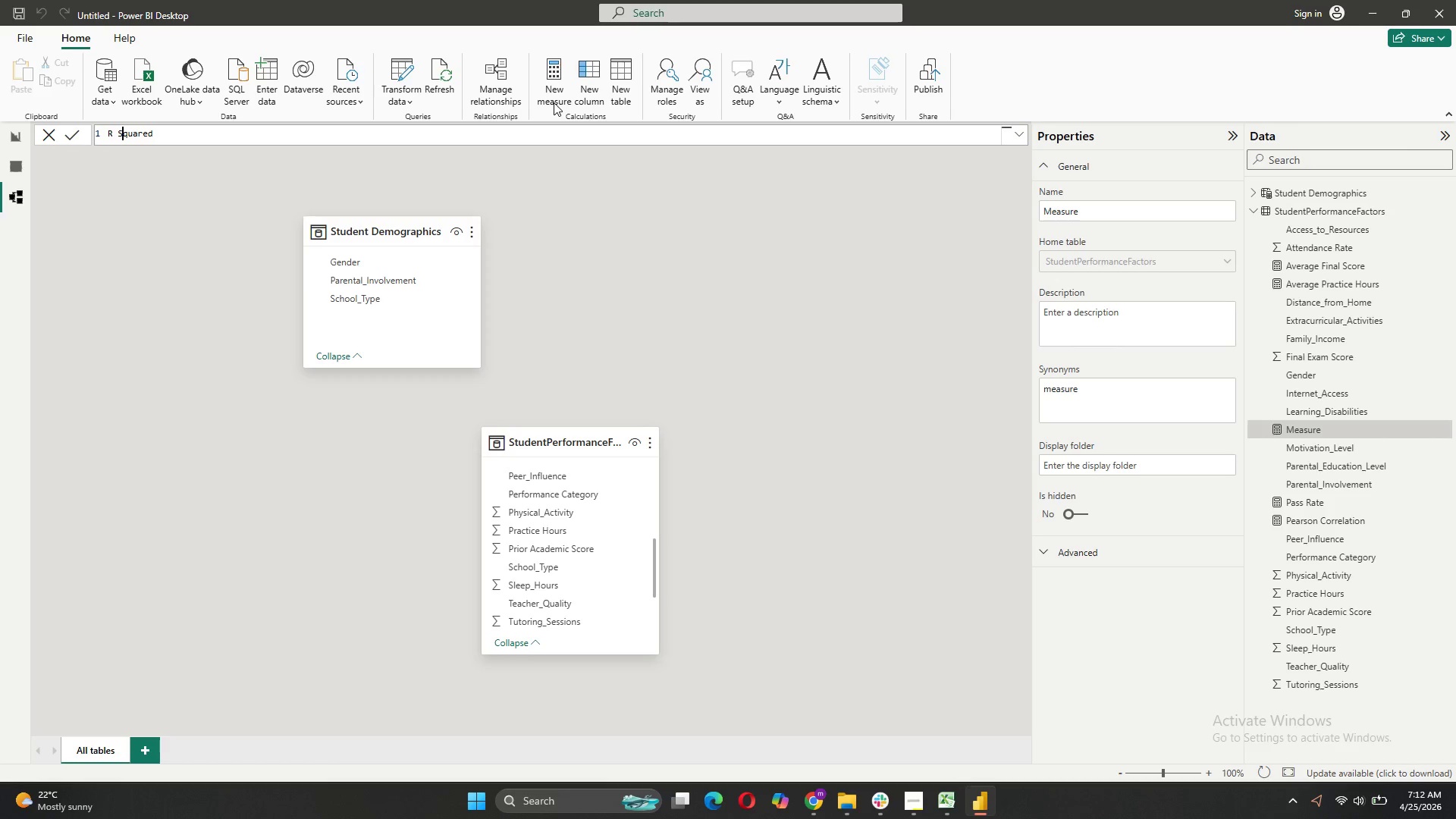 
key(CapsLock)
 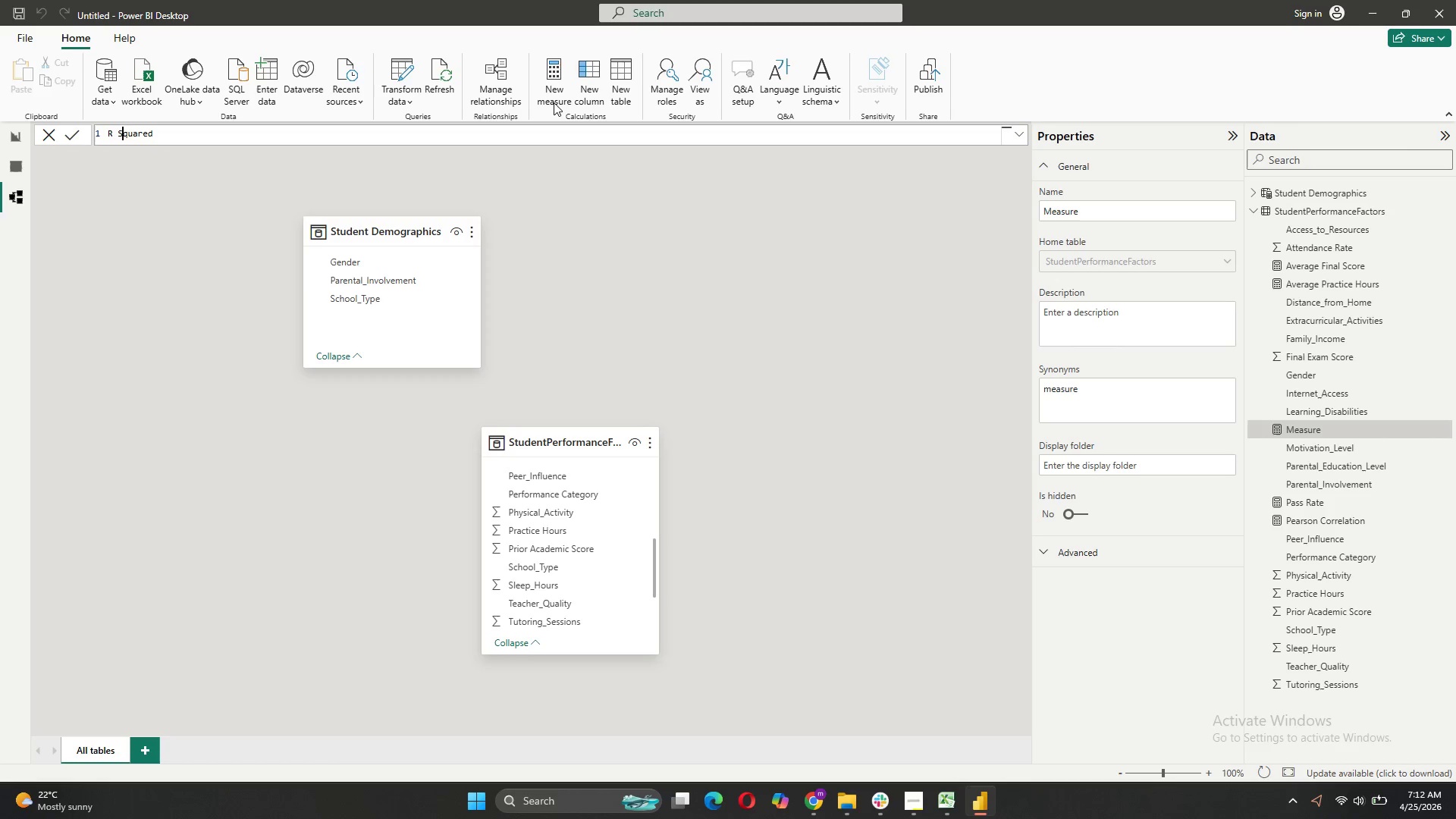 
key(ArrowRight)
 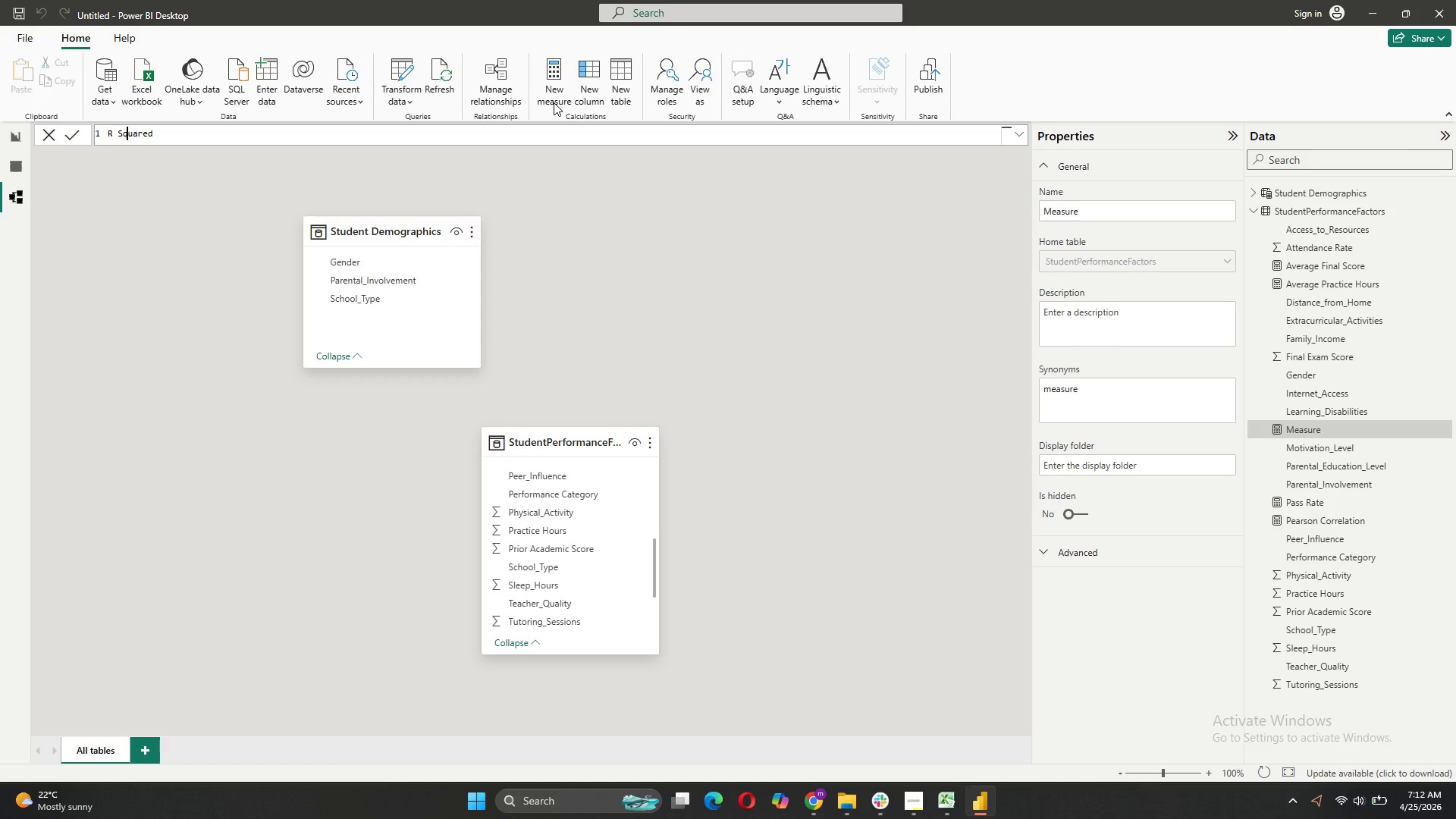 
key(ArrowRight)
 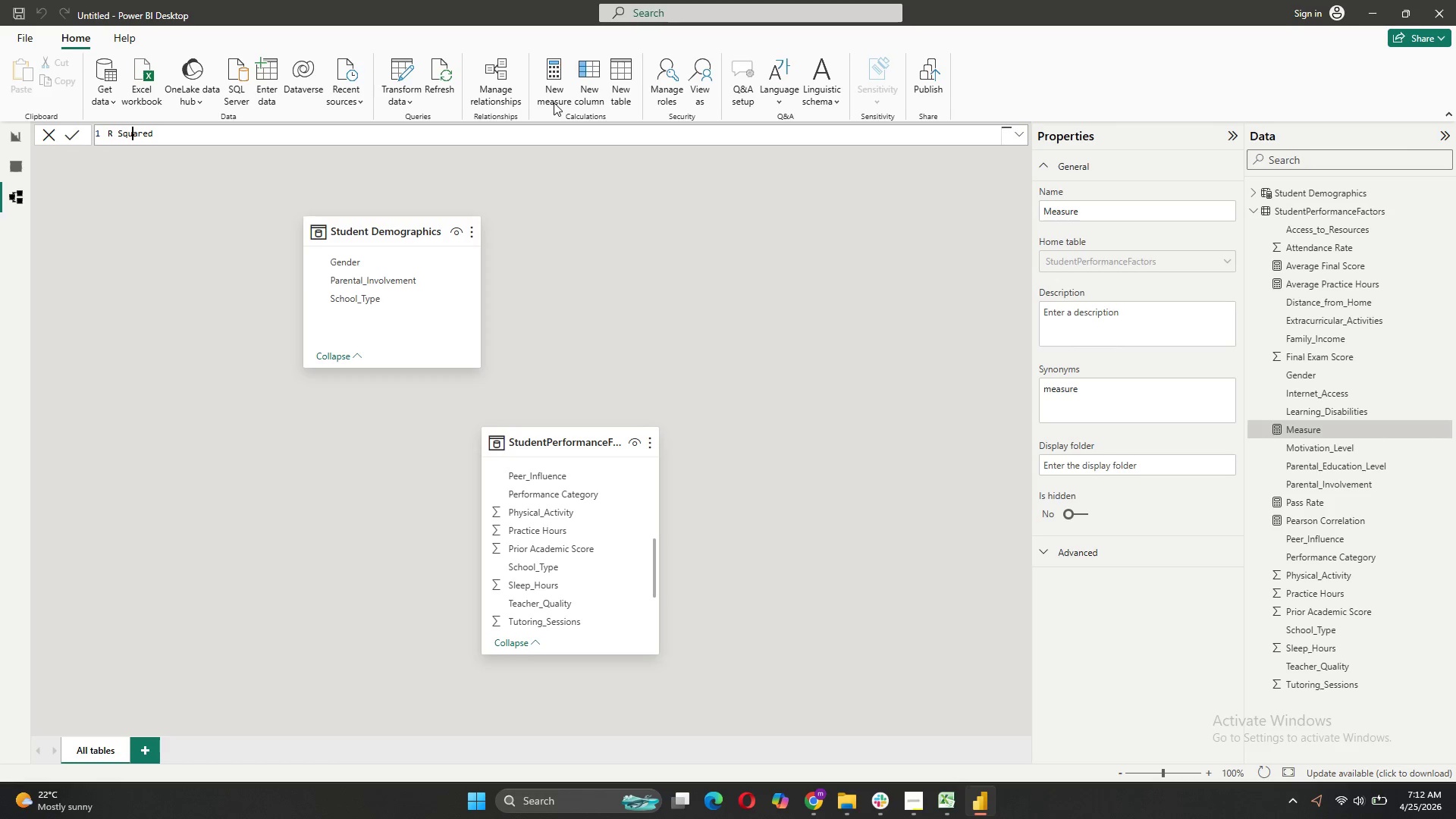 
key(ArrowRight)
 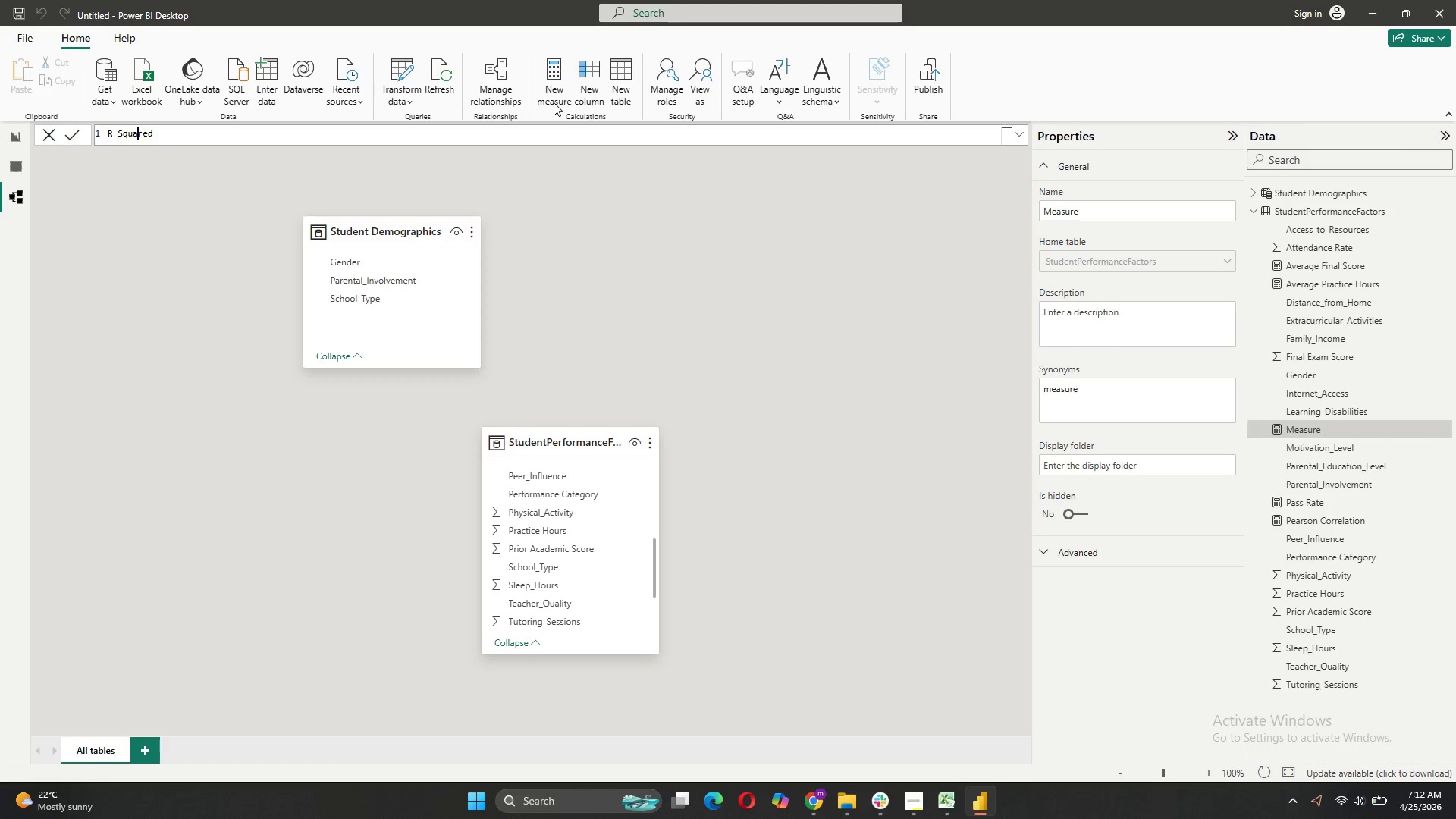 
key(ArrowRight)
 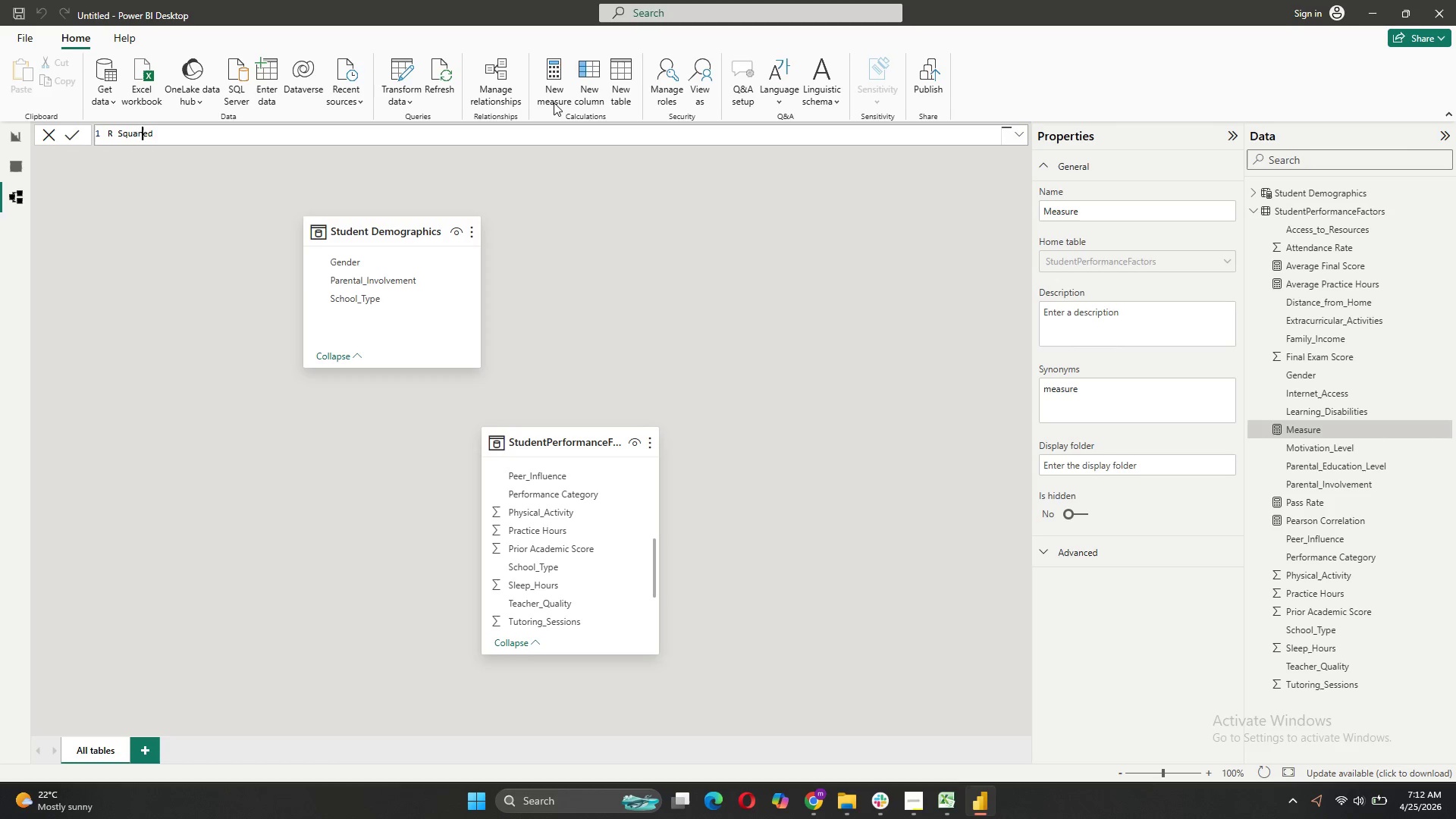 
key(ArrowRight)
 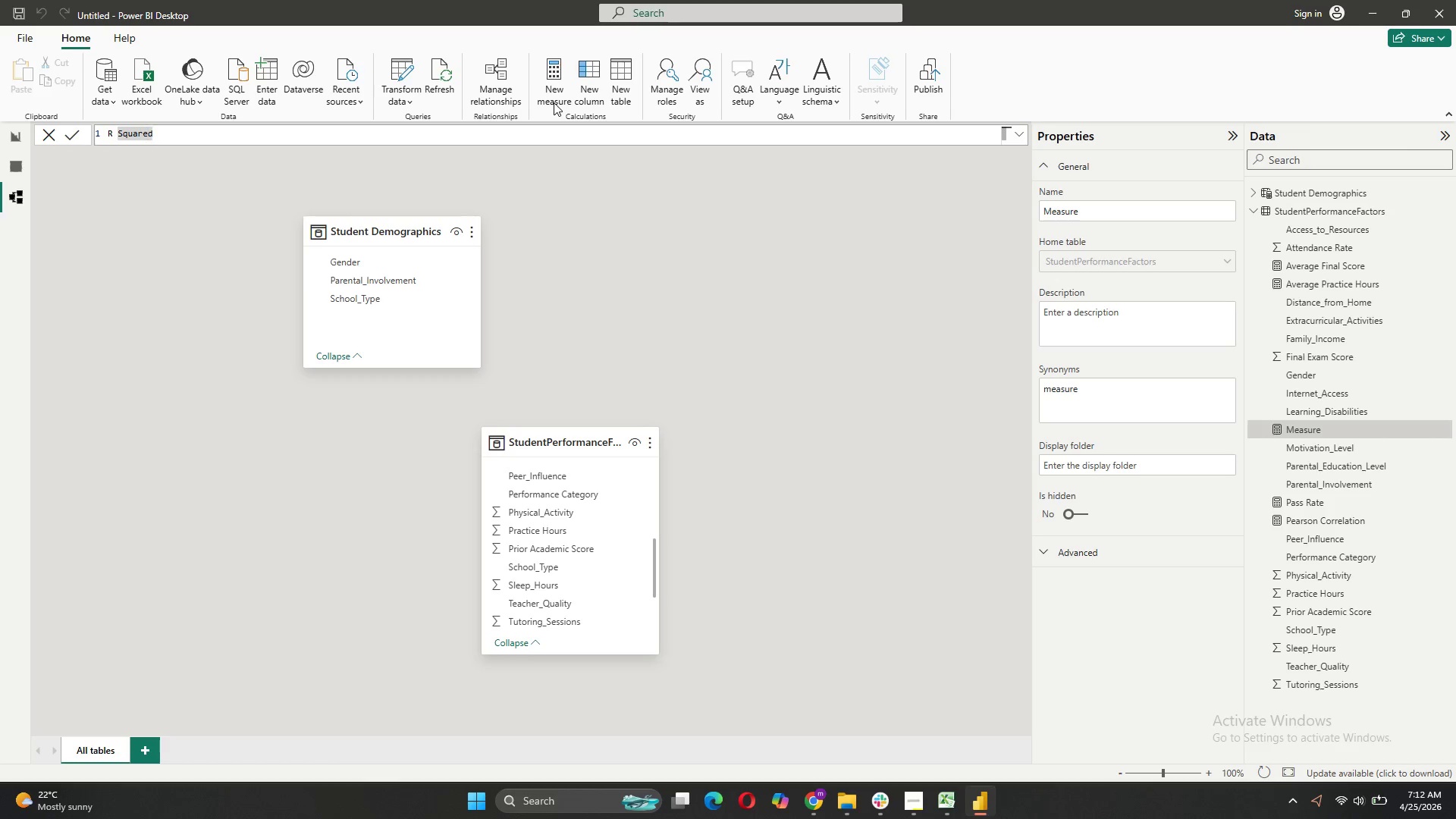 
key(ArrowRight)
 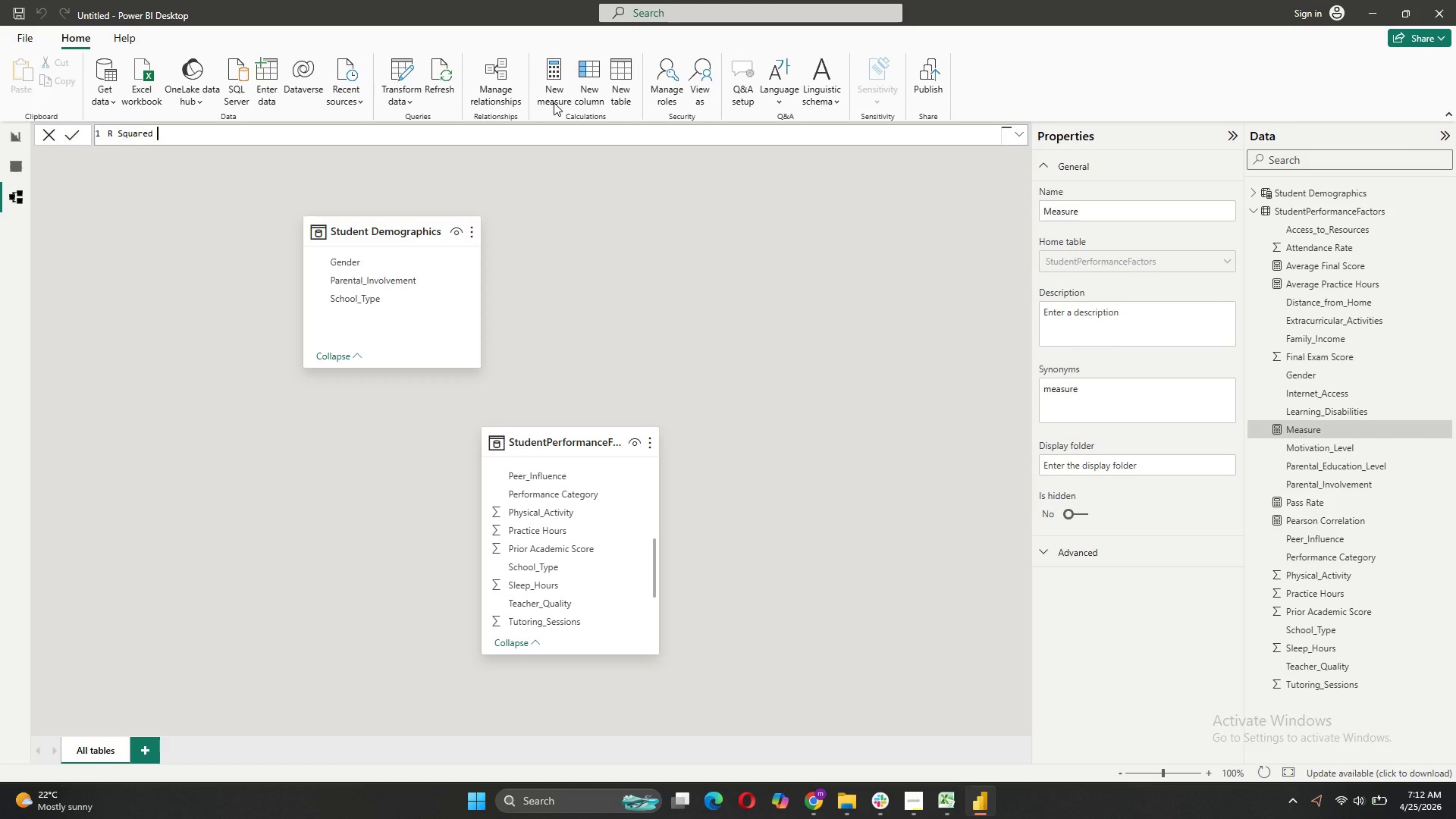 
key(Space)
 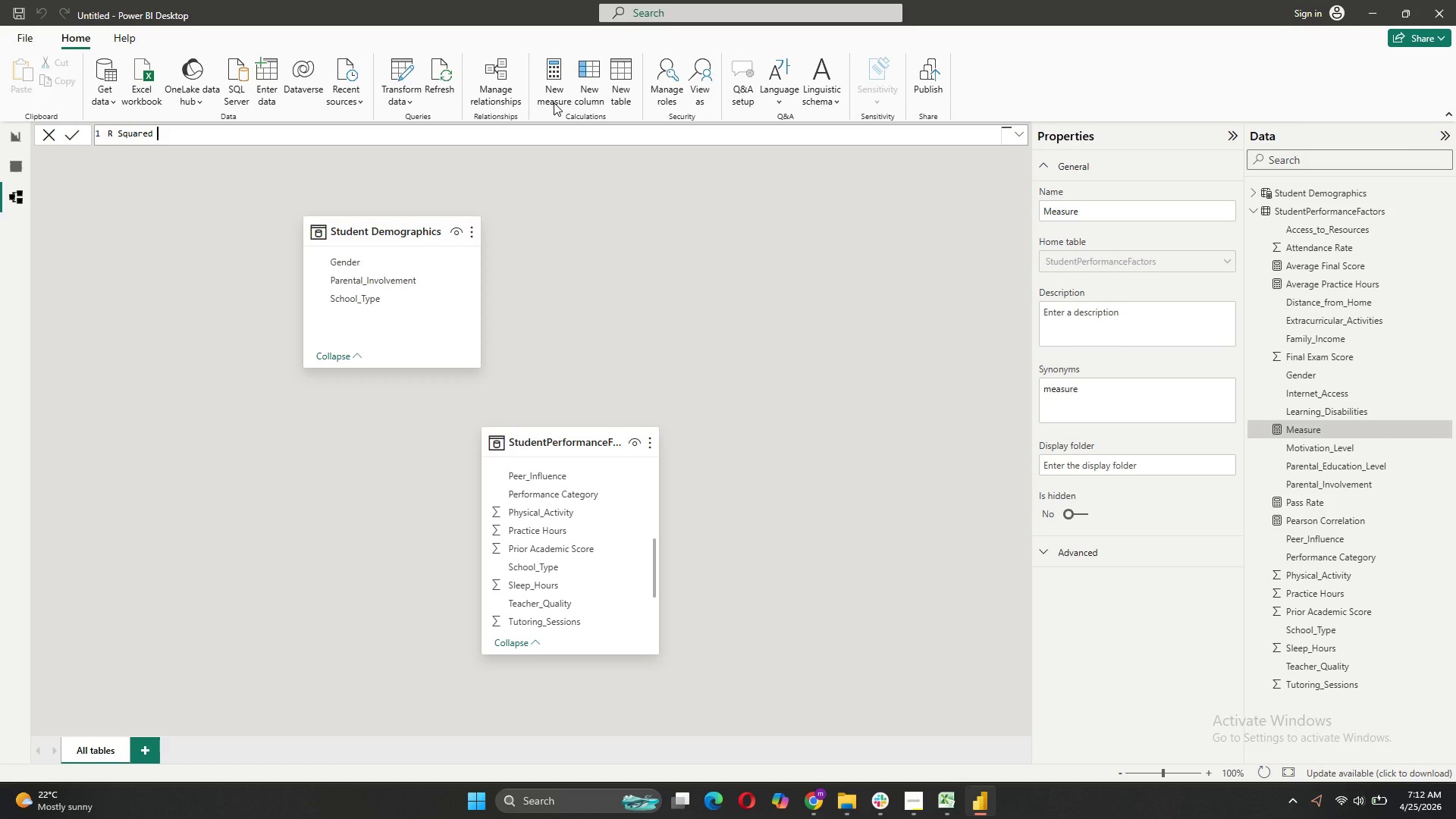 
key(Equal)
 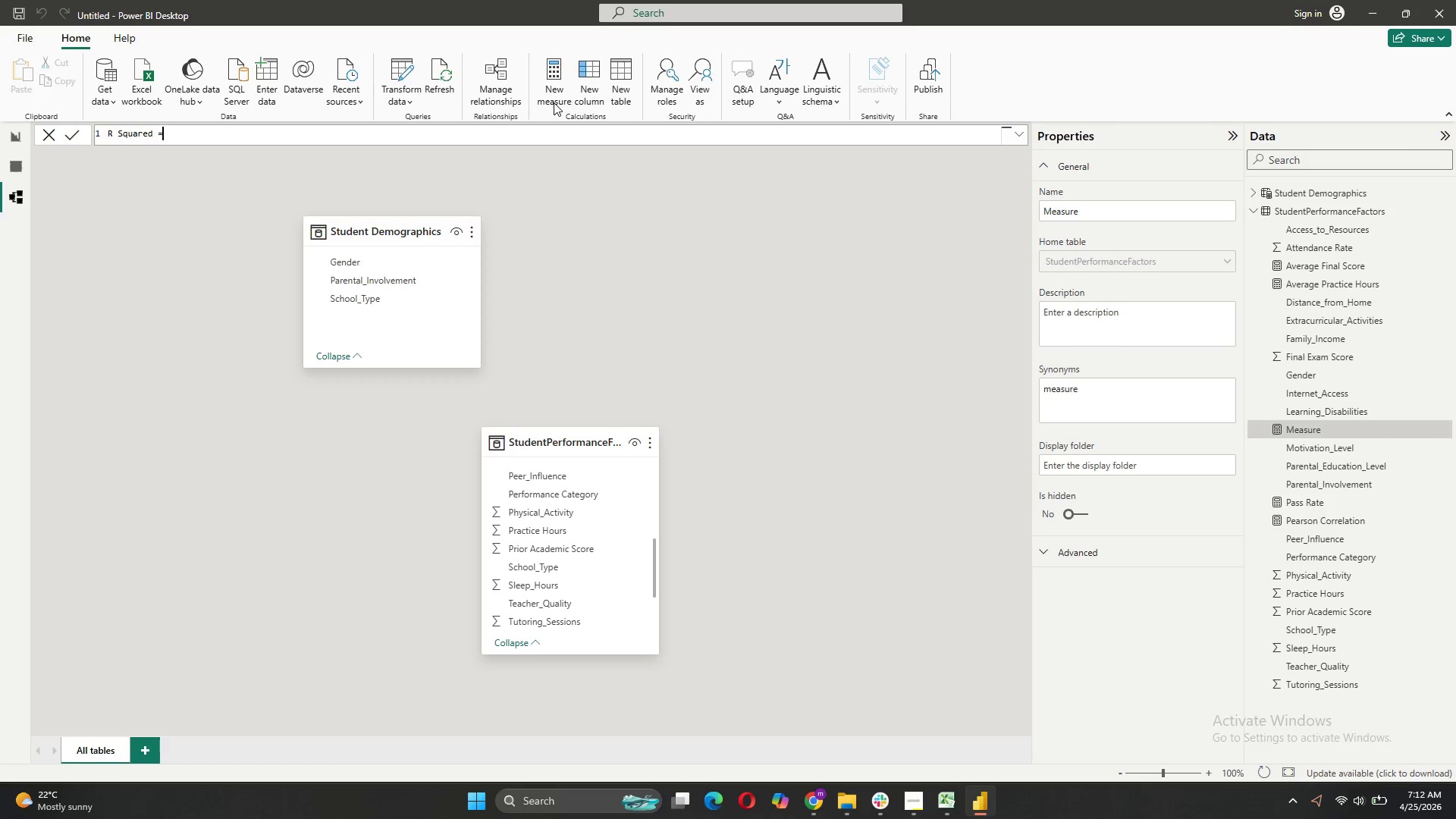 
key(Space)
 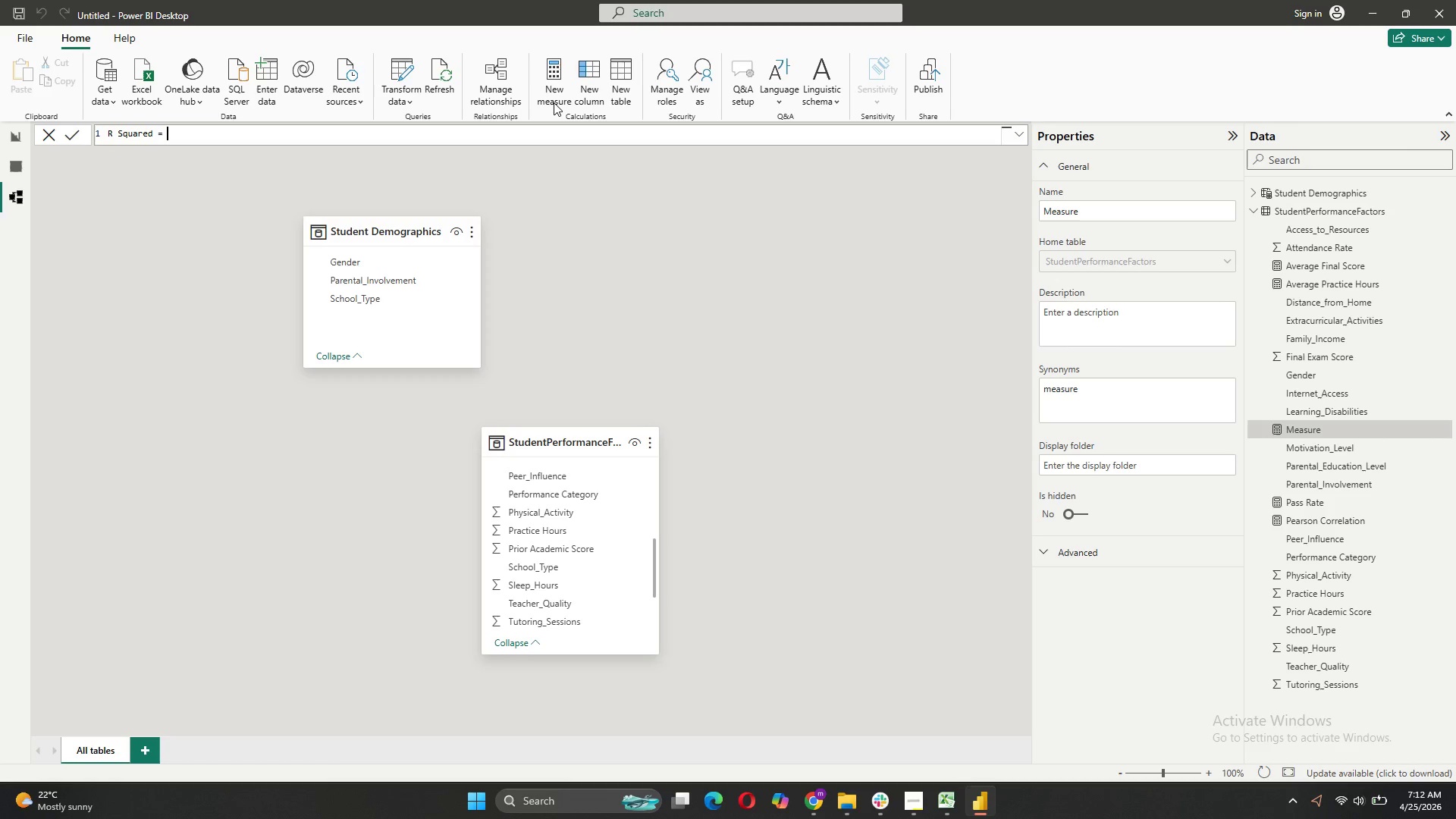 
key(BracketLeft)
 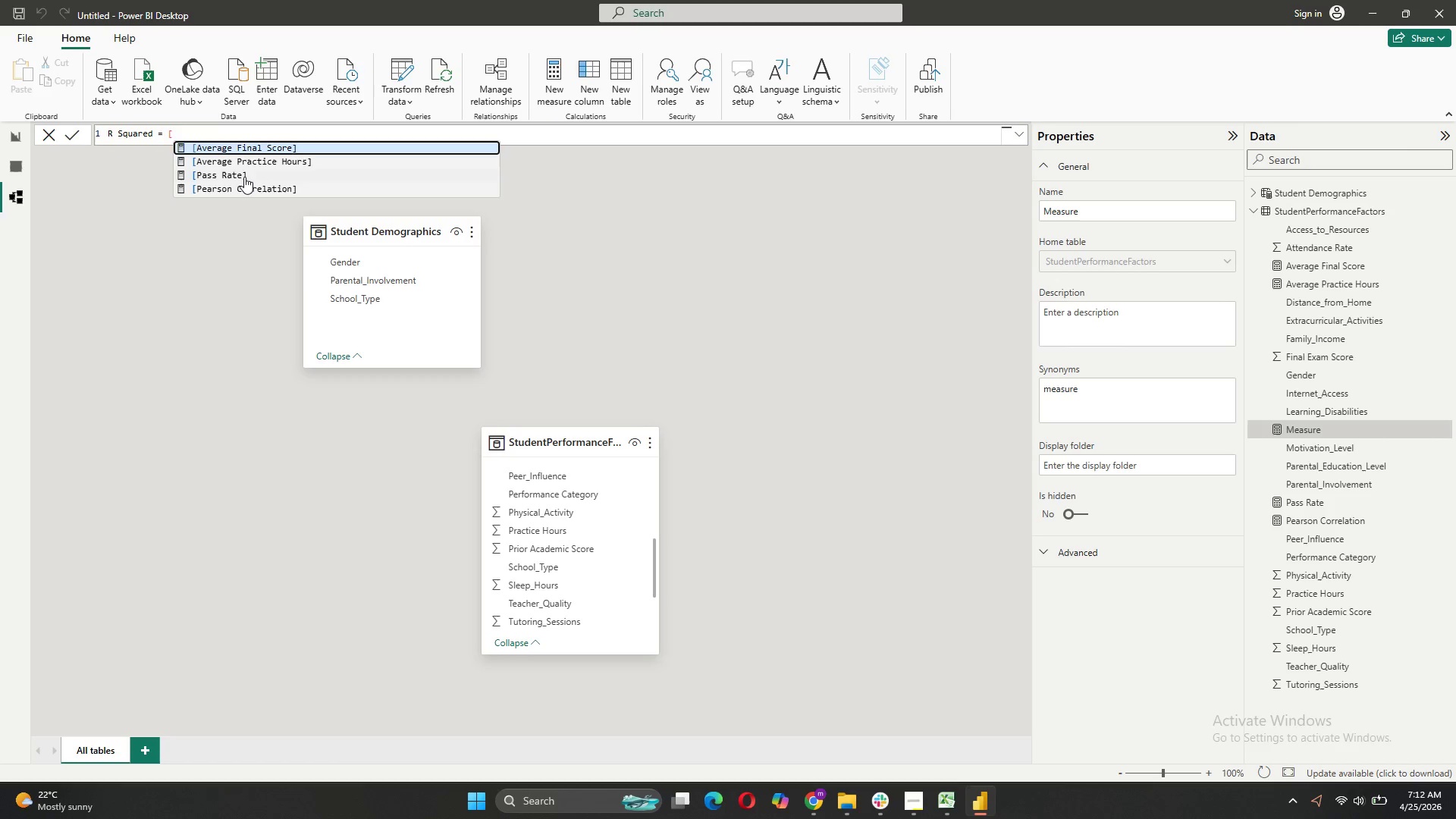 
left_click([234, 188])
 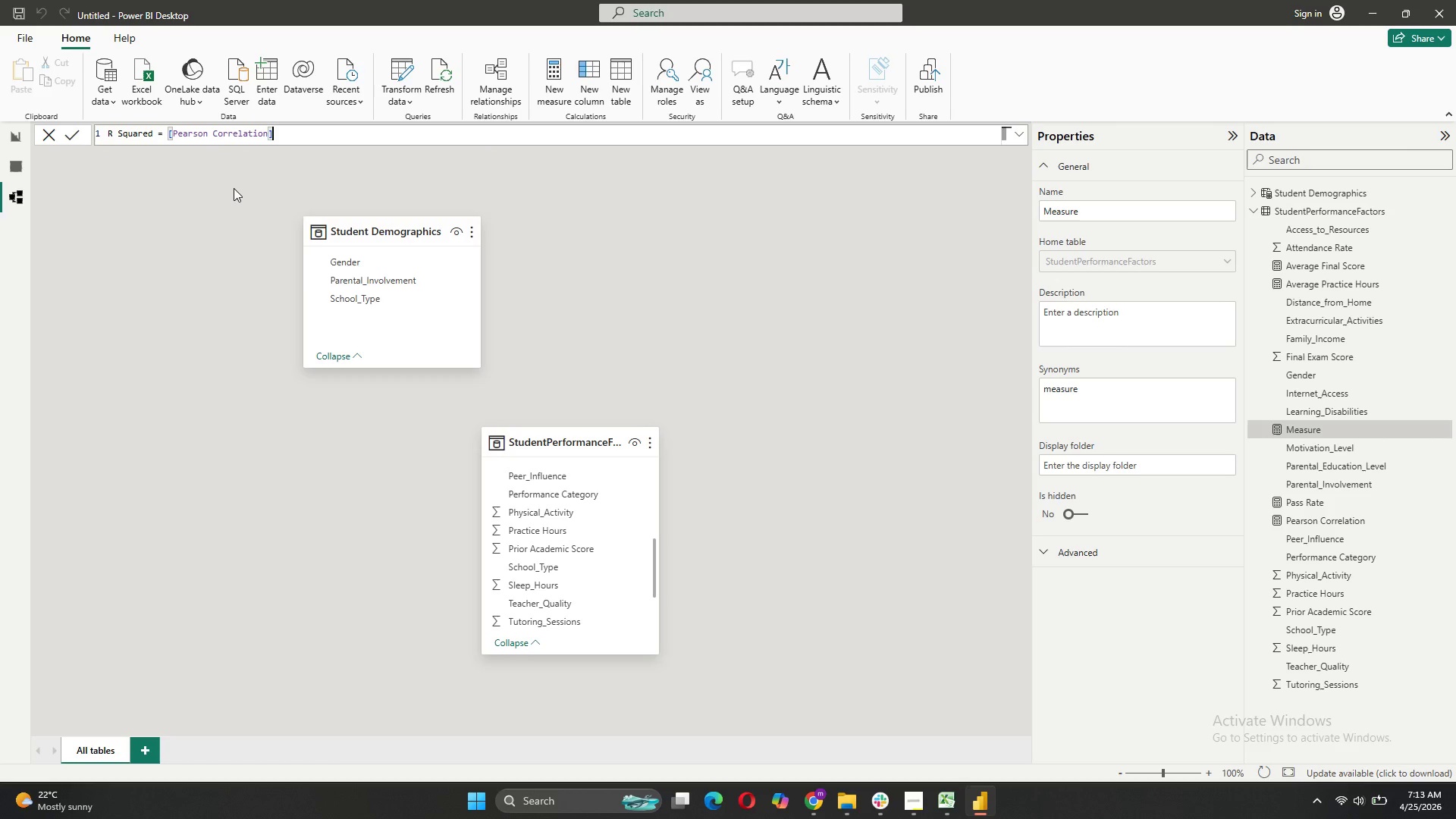 
key(Shift+6)
 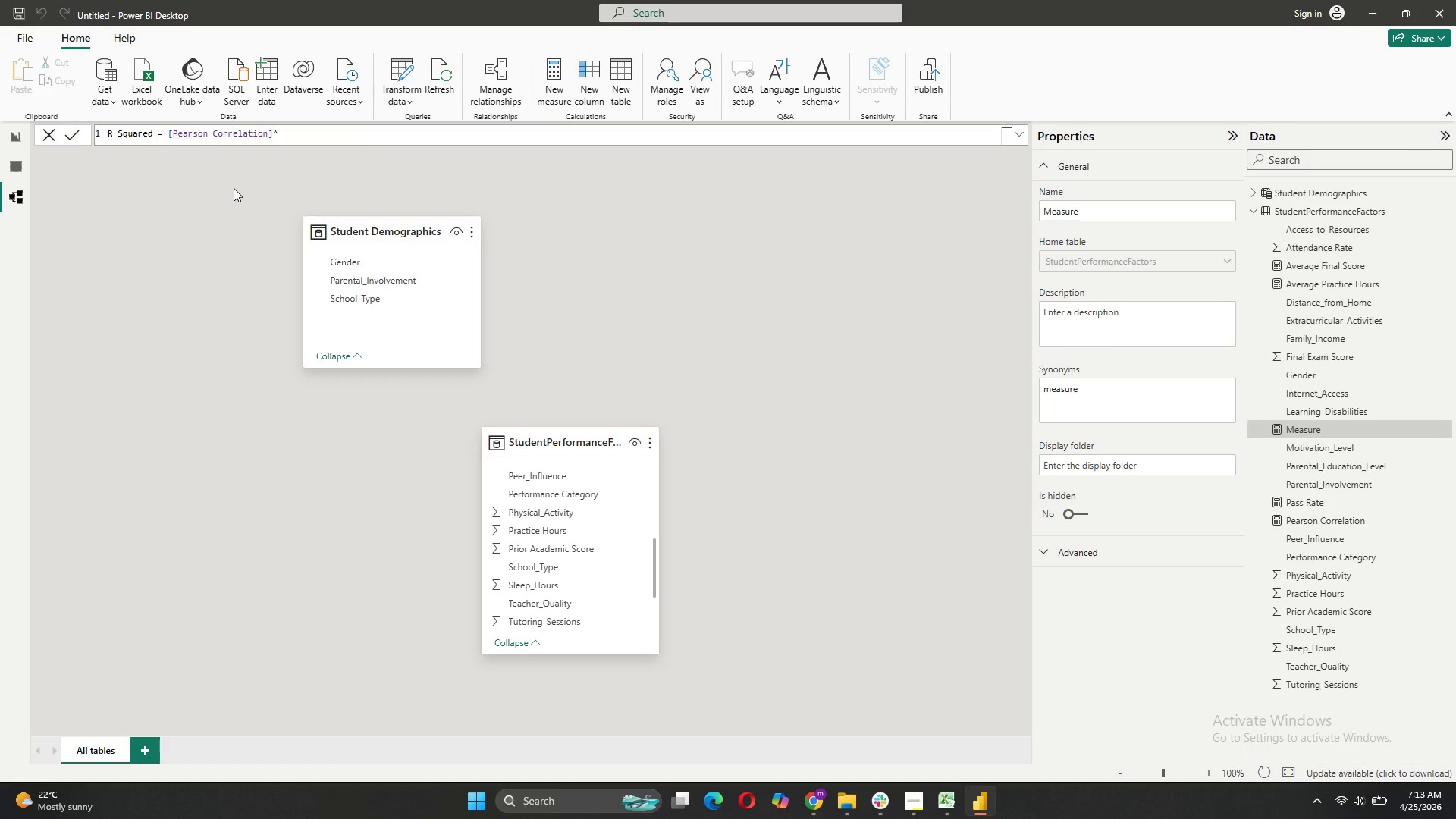 
key(ArrowLeft)
 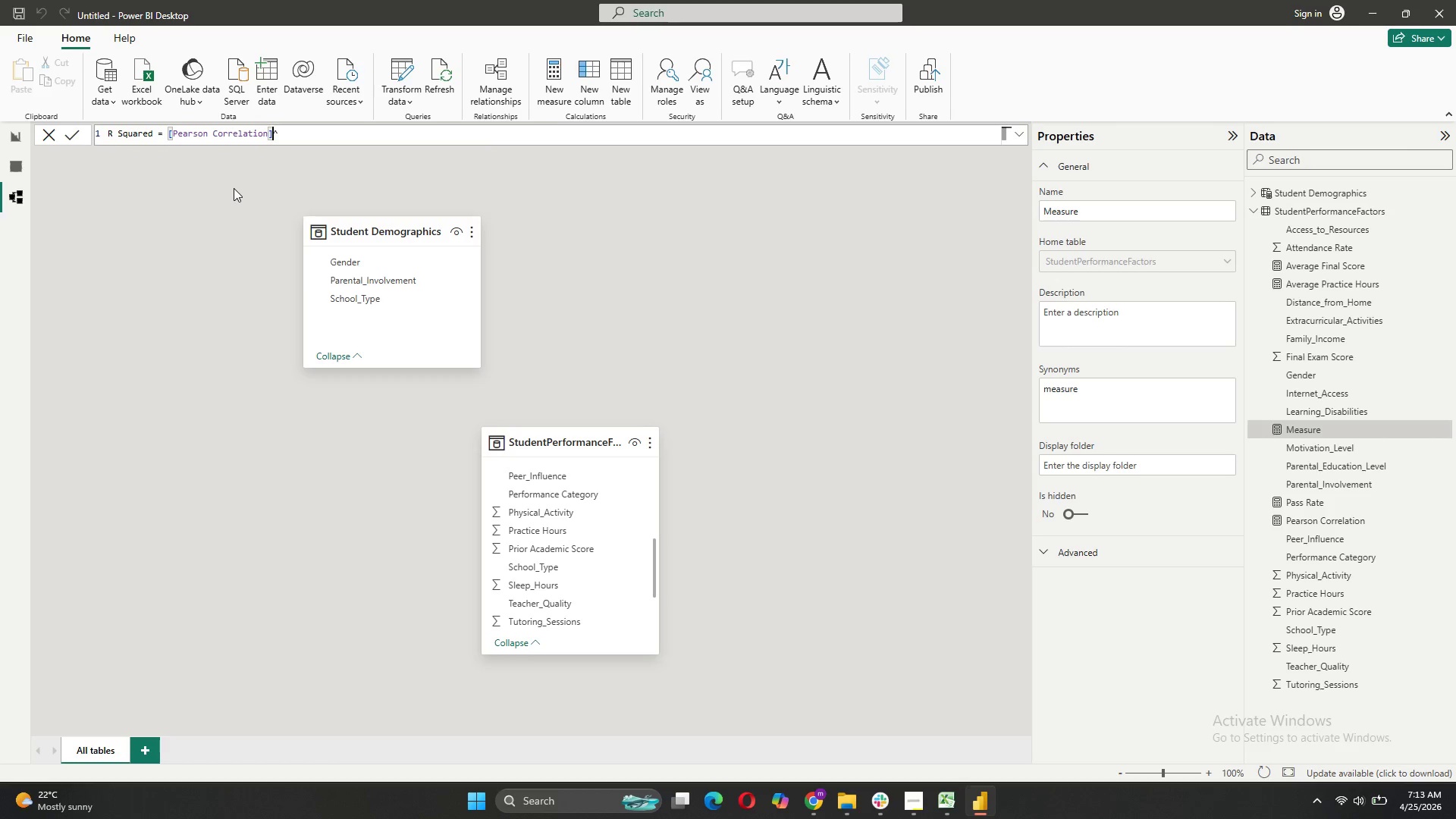 
key(Space)
 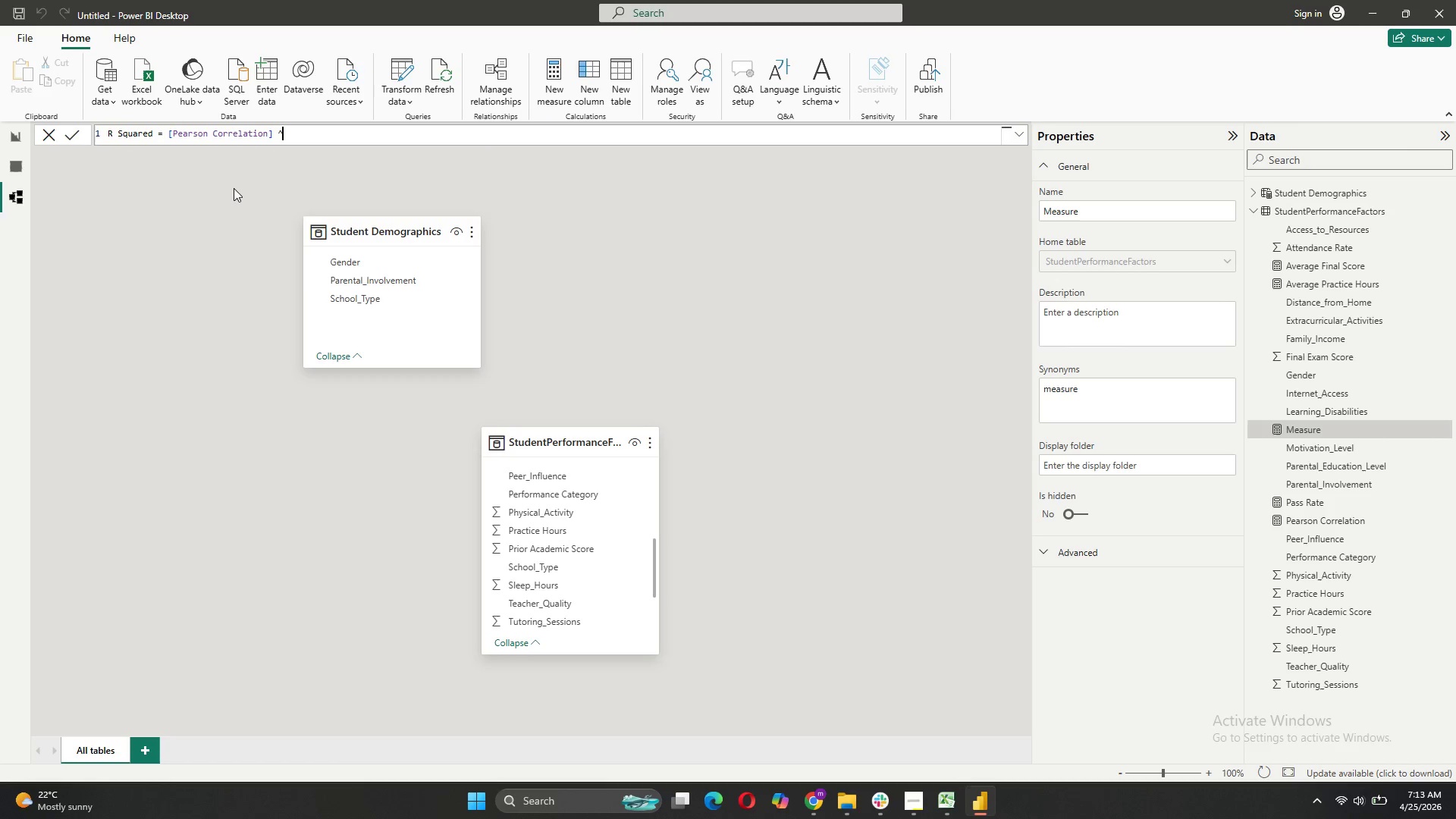 
key(ArrowRight)
 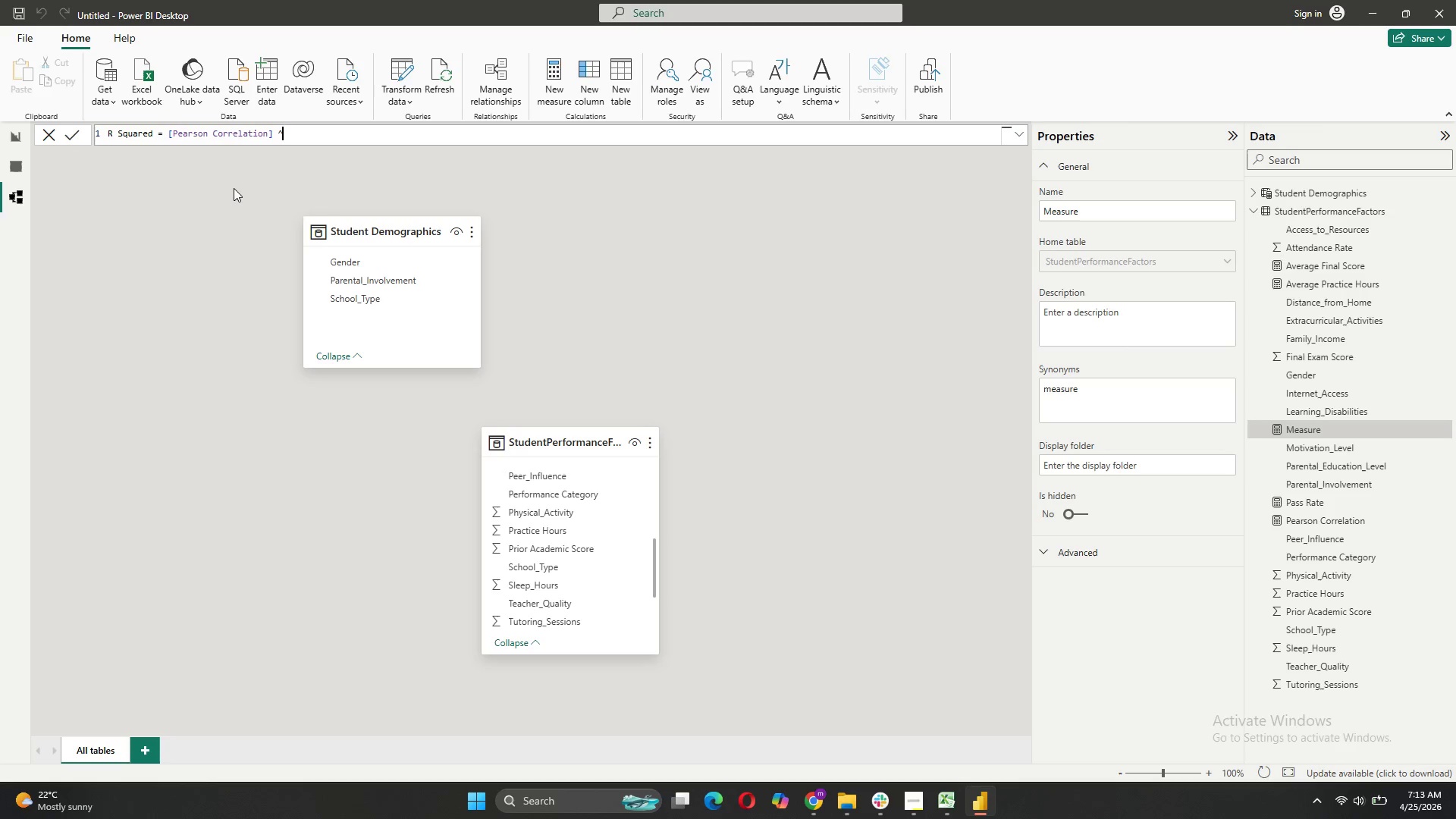 
key(Space)
 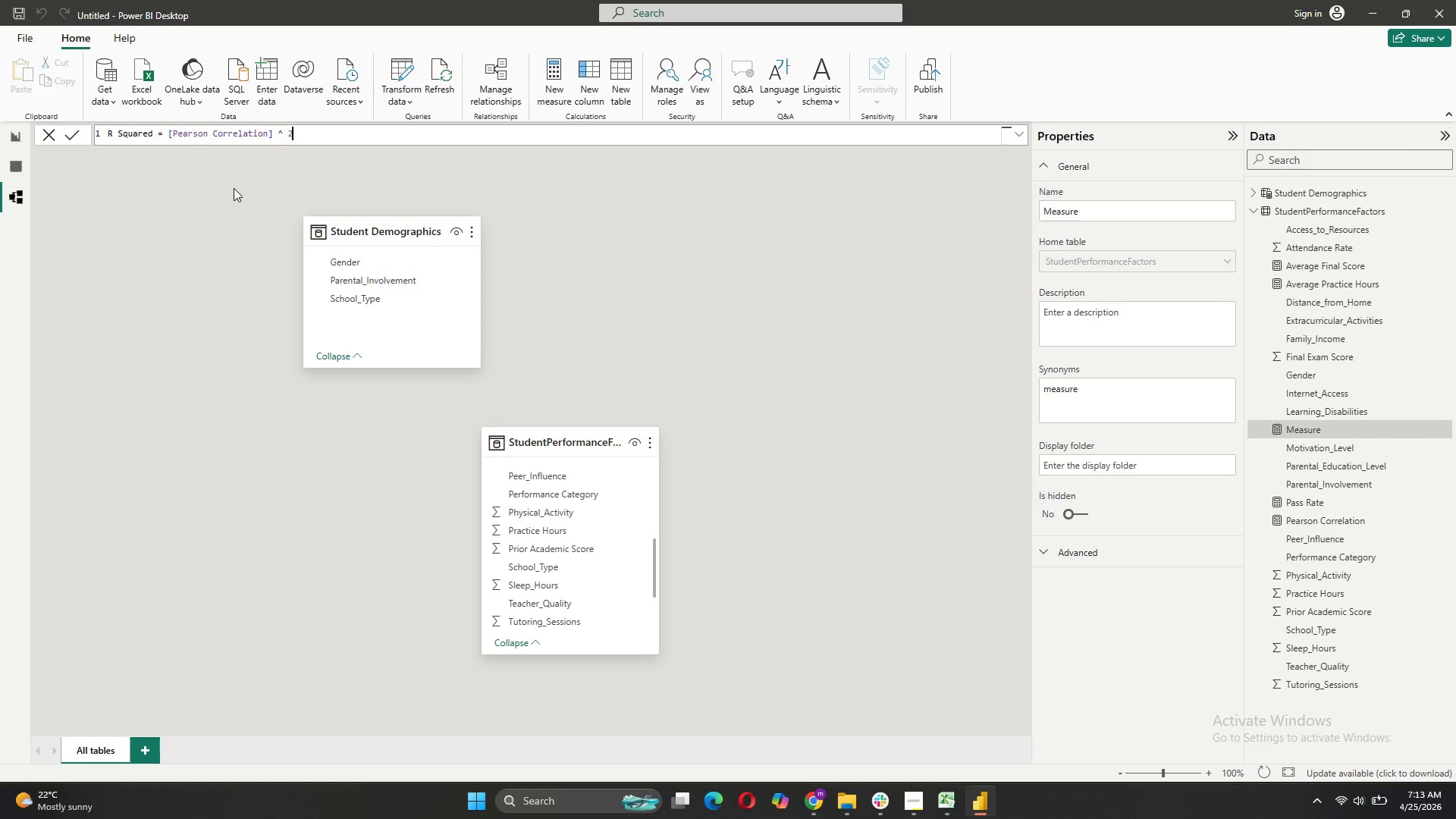 
key(2)
 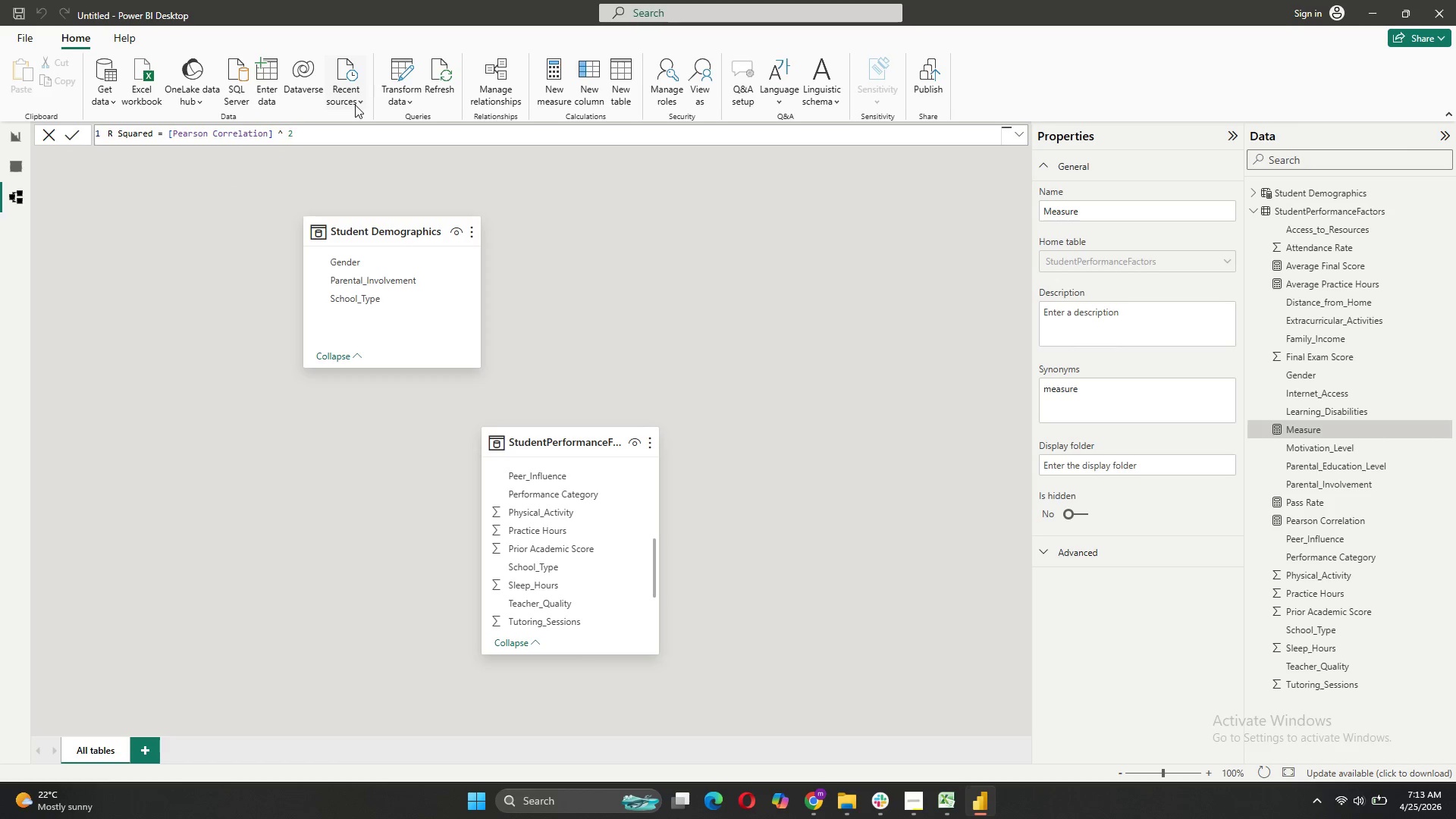 
left_click([70, 136])
 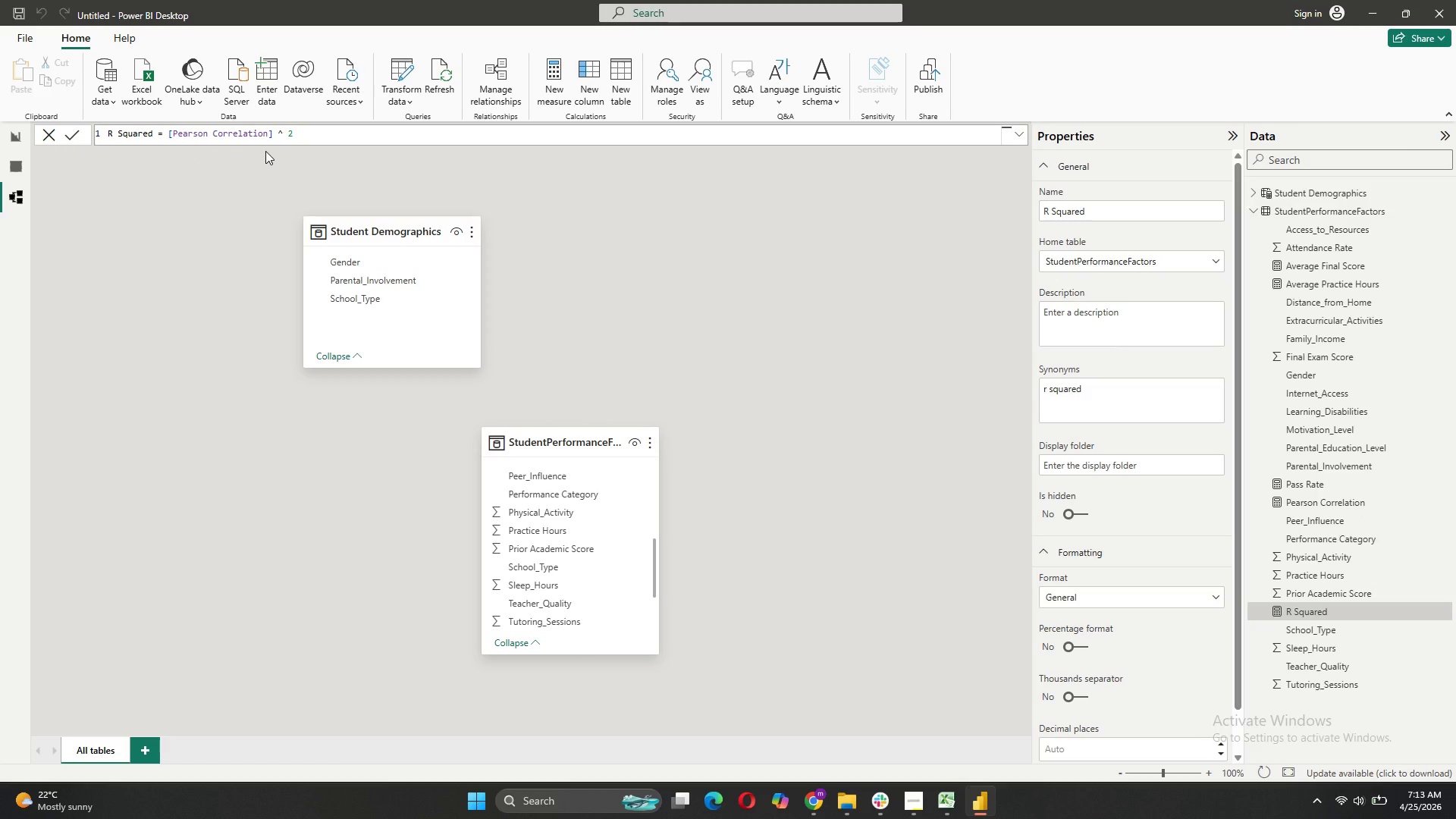 
wait(5.56)
 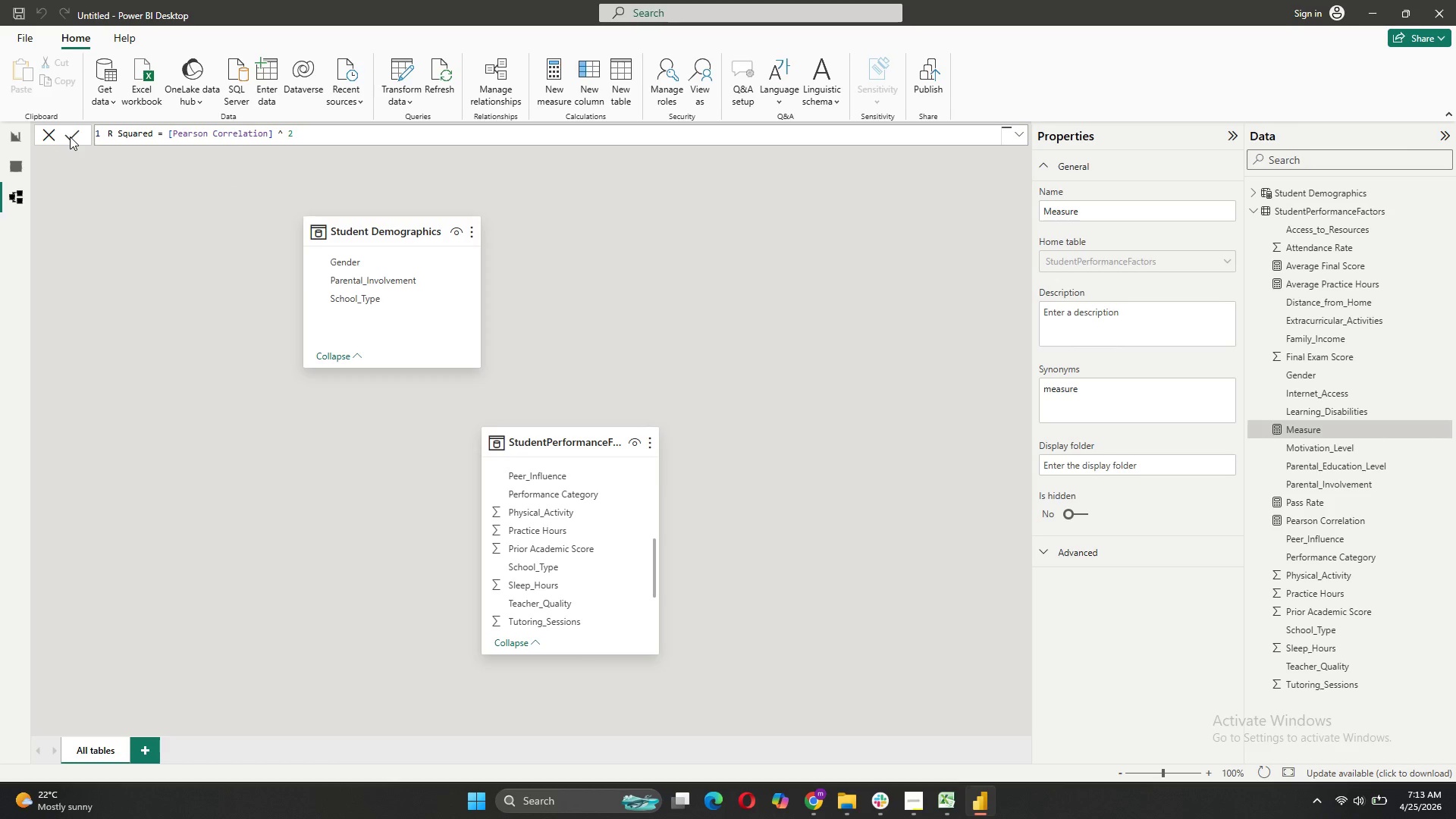 
left_click([553, 99])
 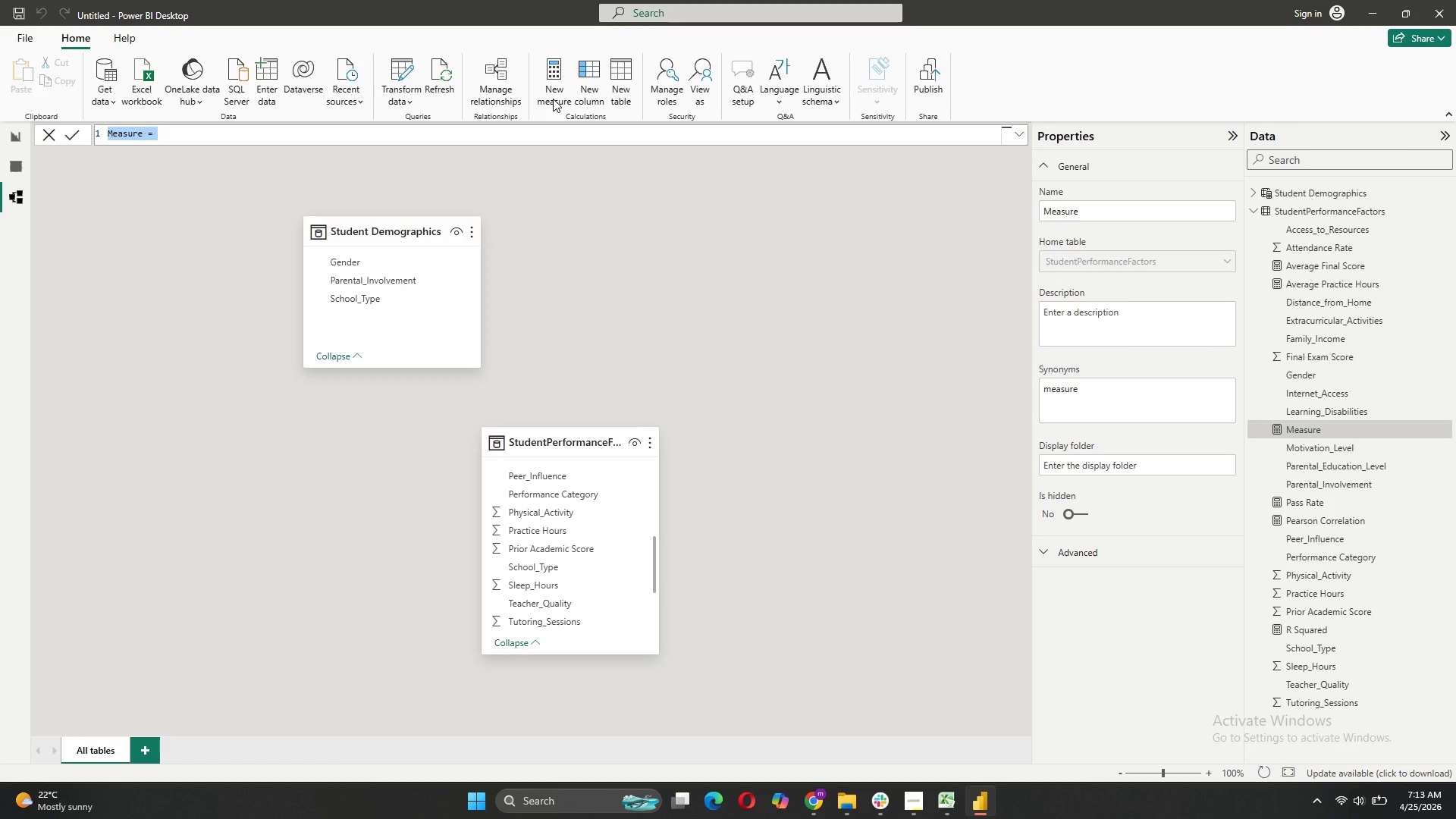 
type(Covariance = )
 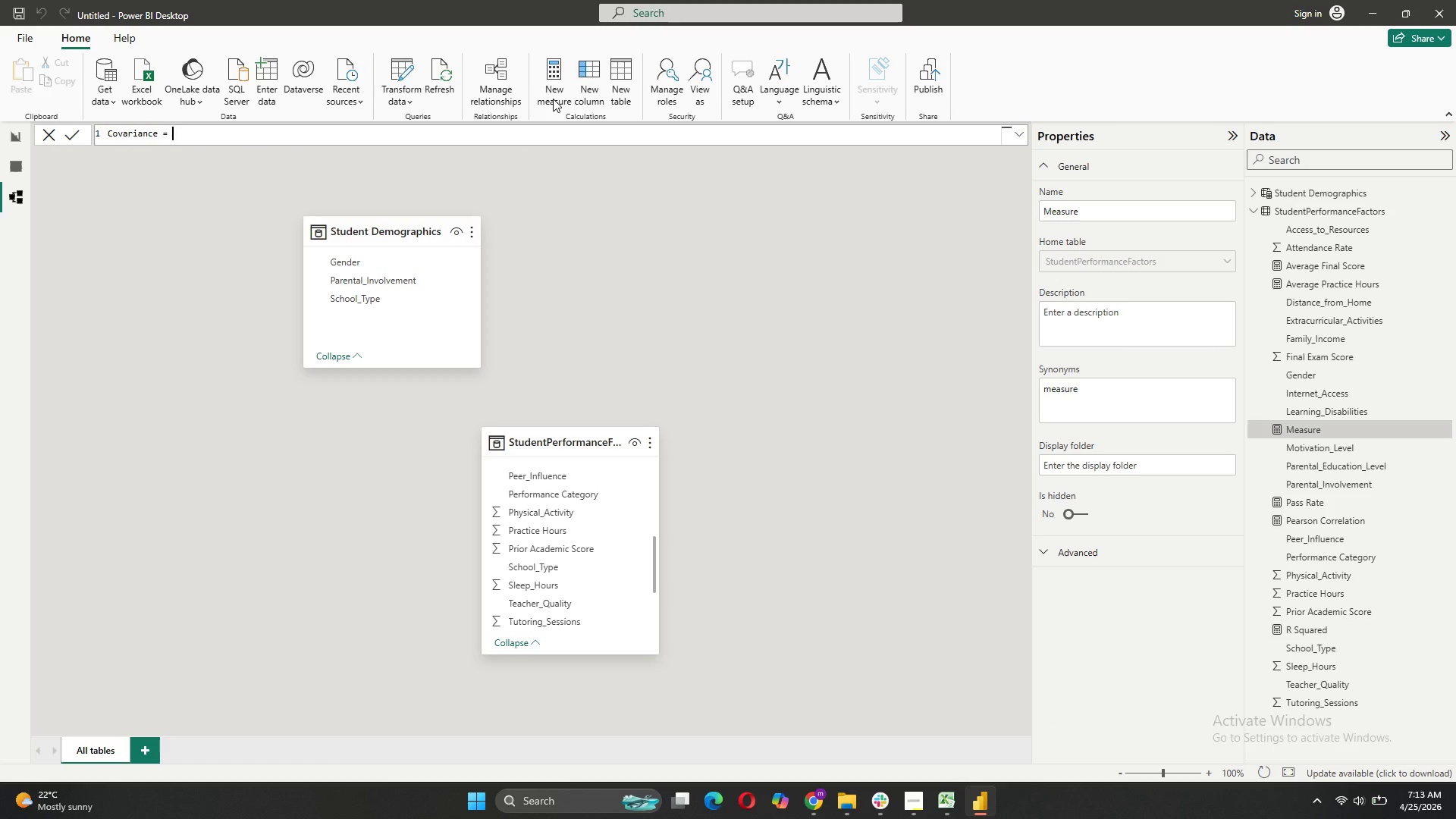 
key(Shift+Enter)
 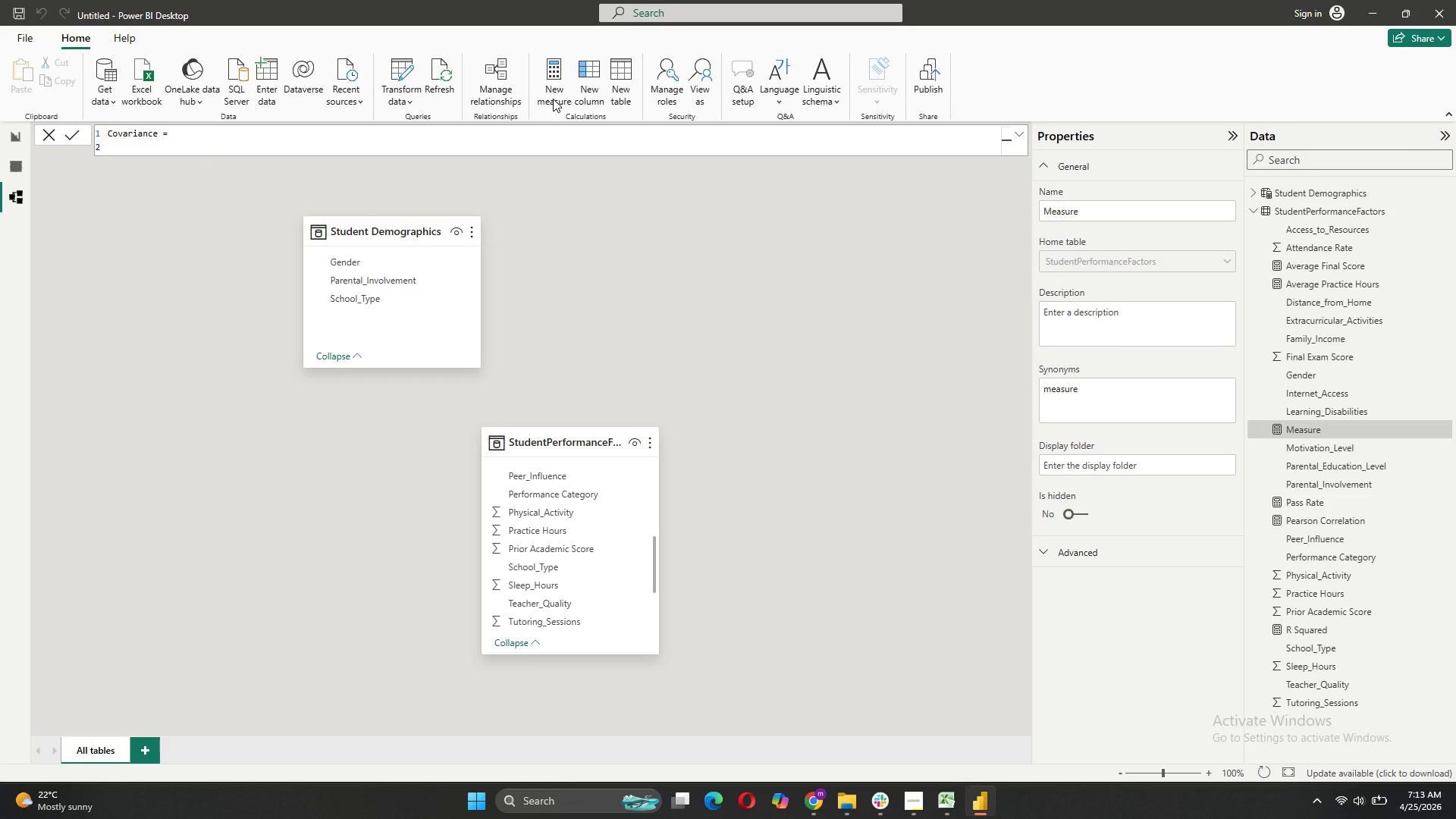 
type(VAR n = COUN)
 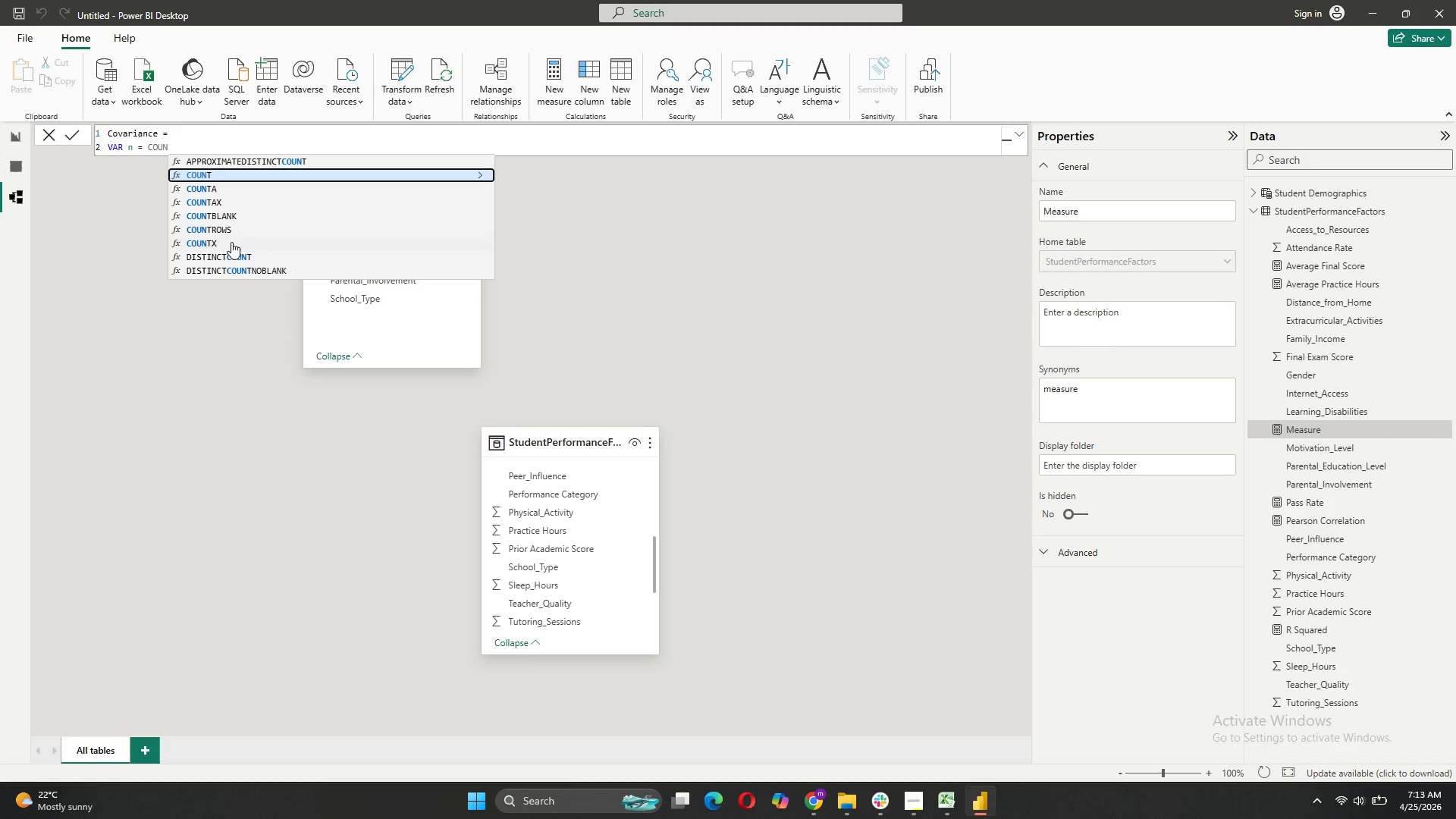 
left_click([212, 233])
 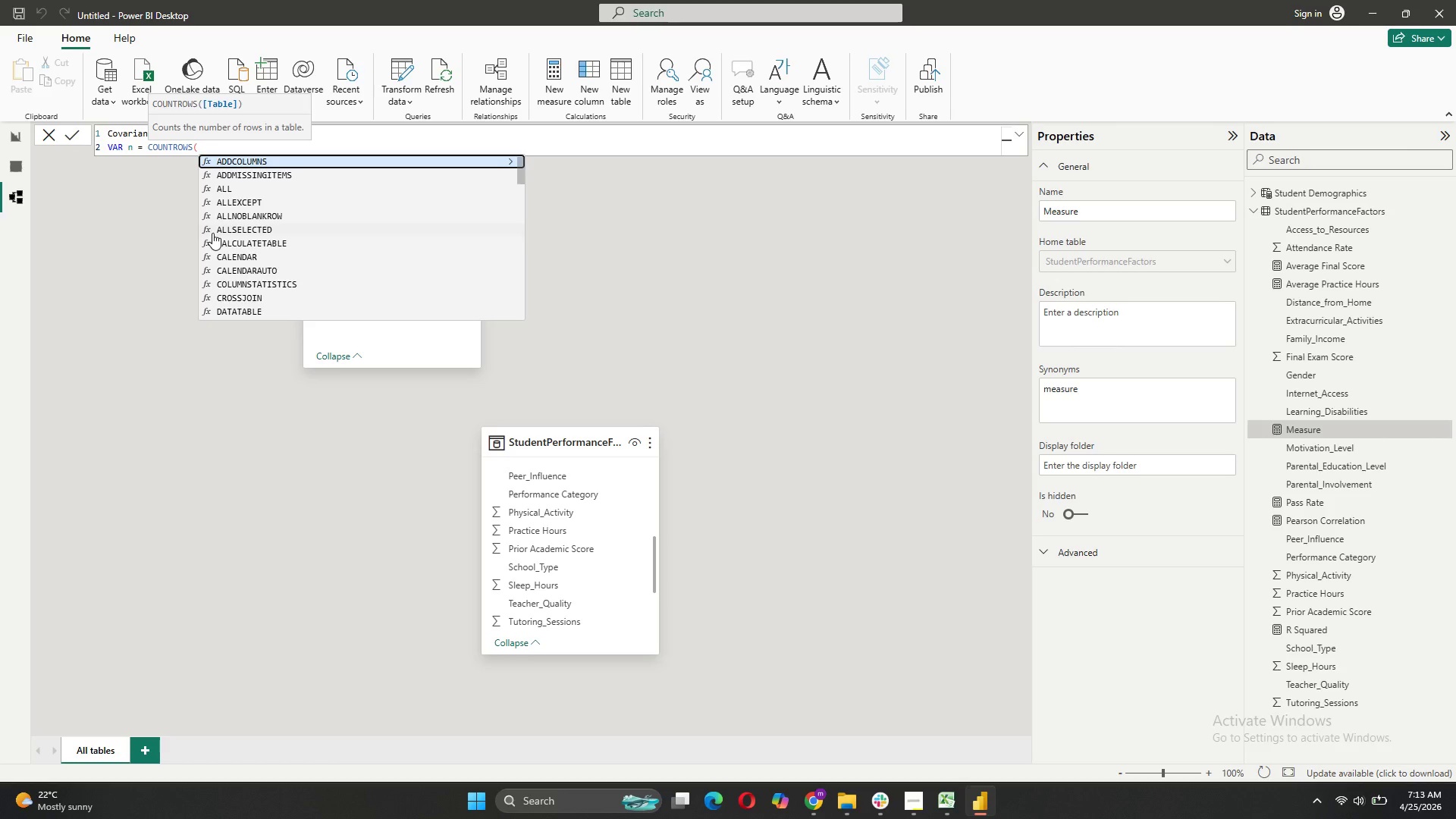 
key(Quote)
 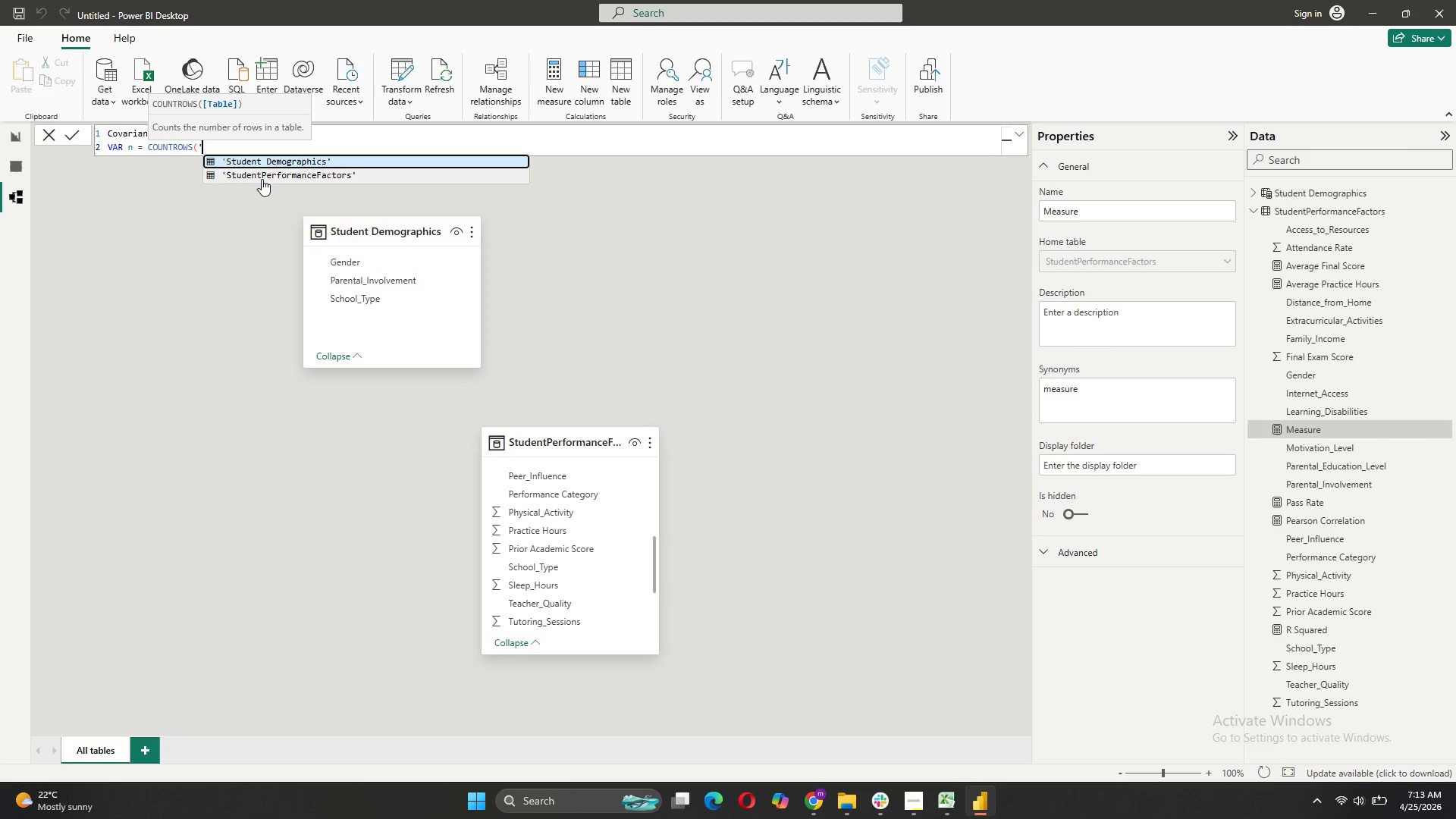 
left_click([262, 179])
 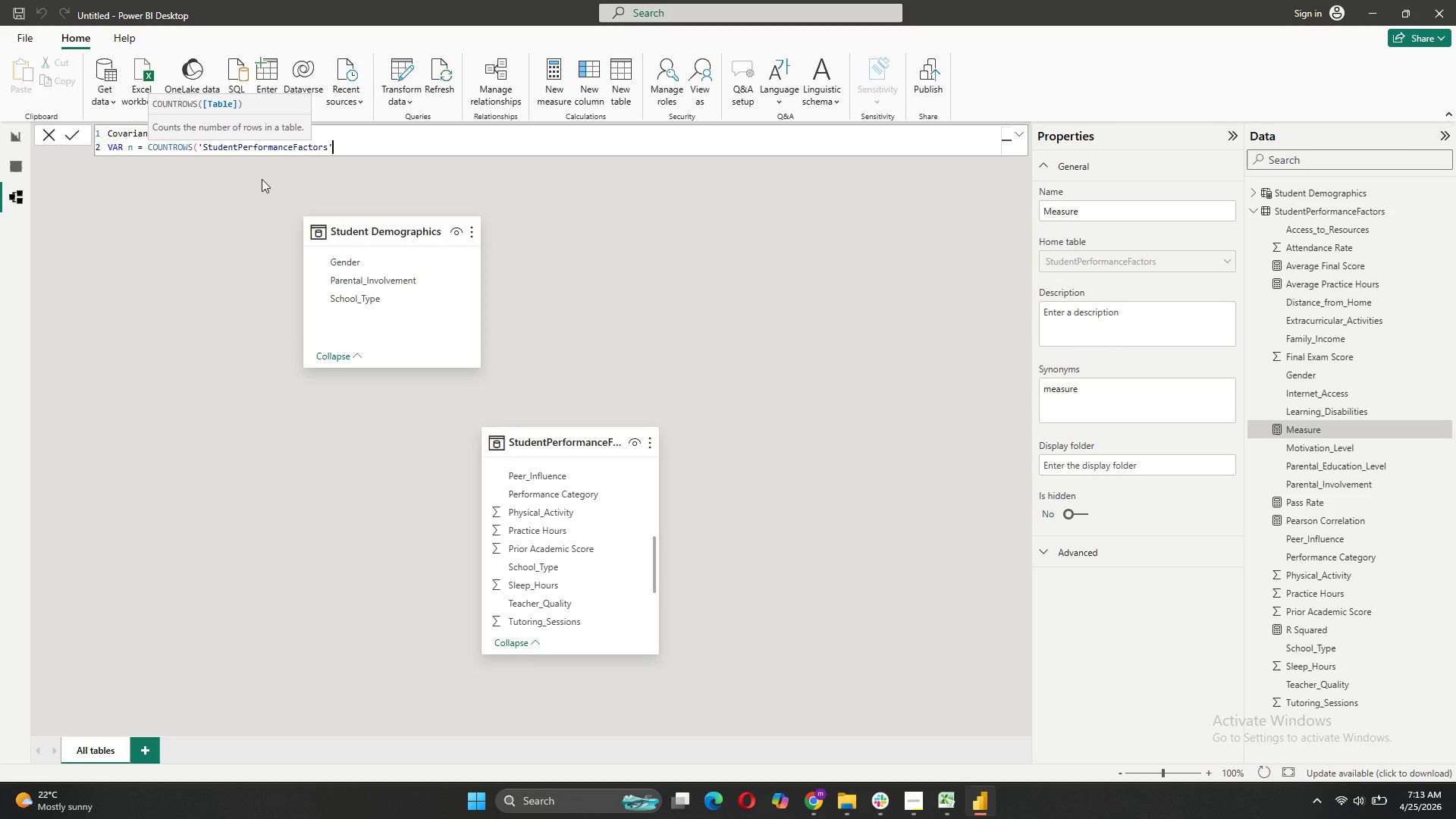 
key(Shift+0)
 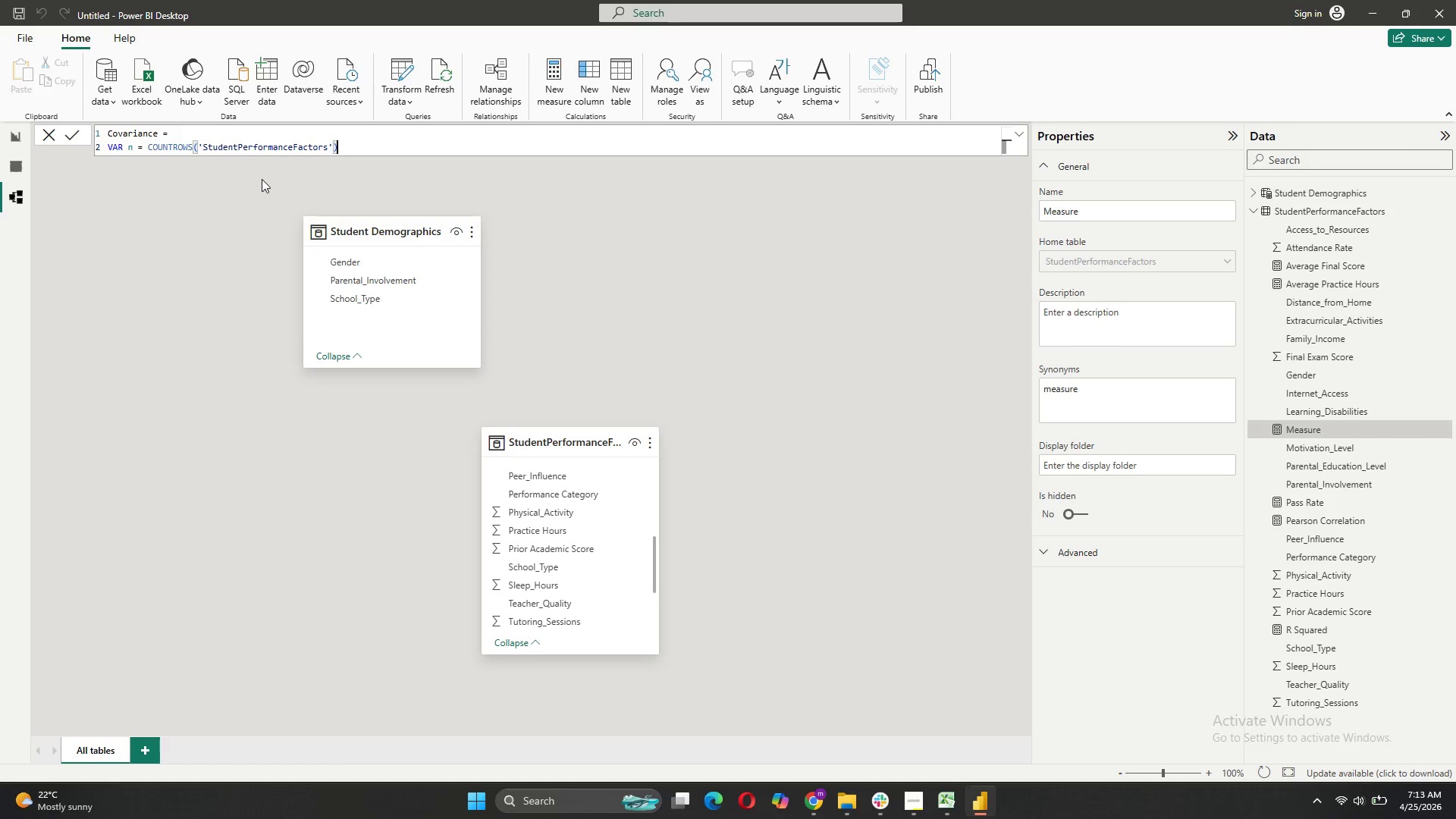 
key(Shift+Enter)
 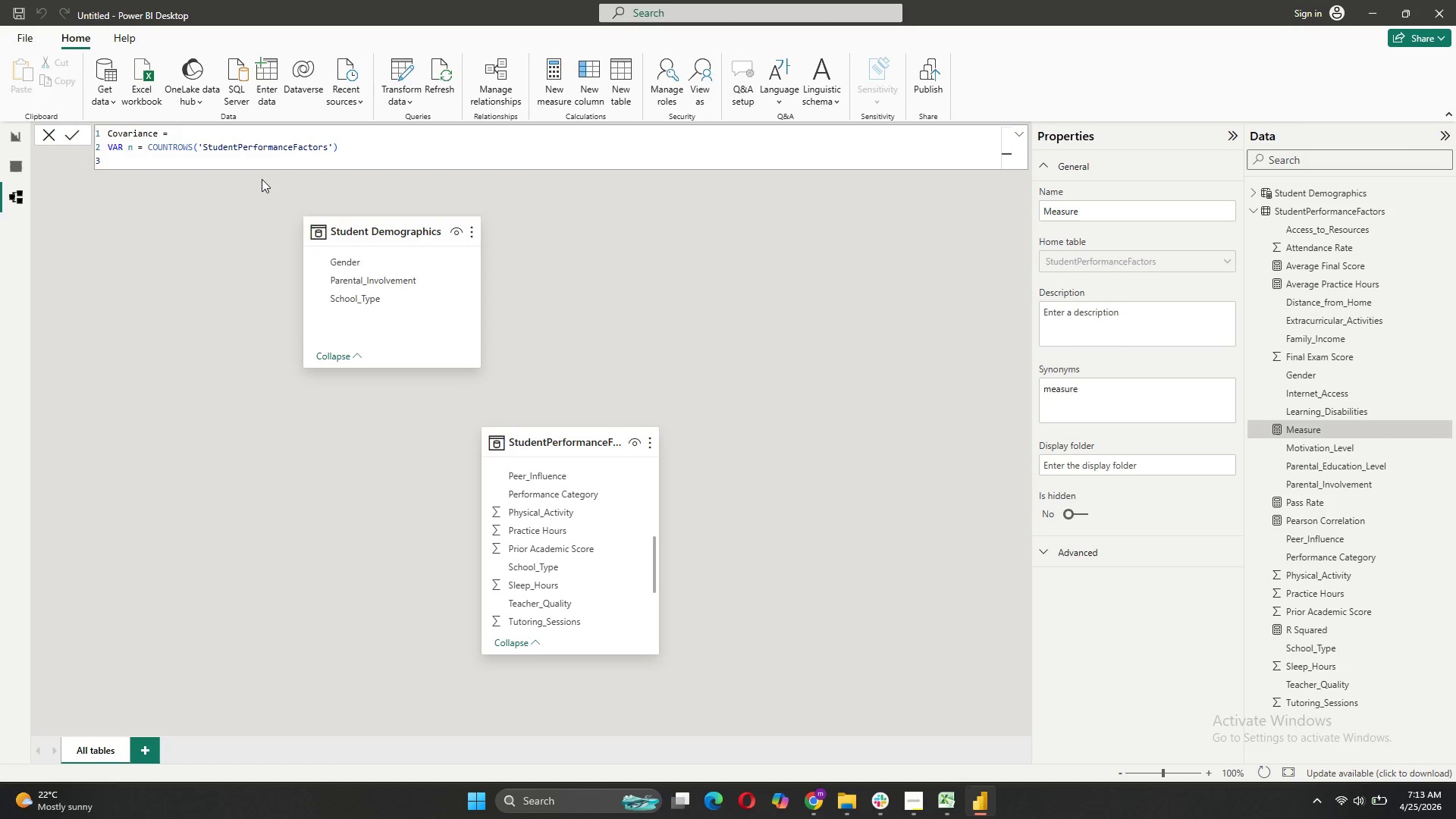 
type(VAR AvgX = [)
 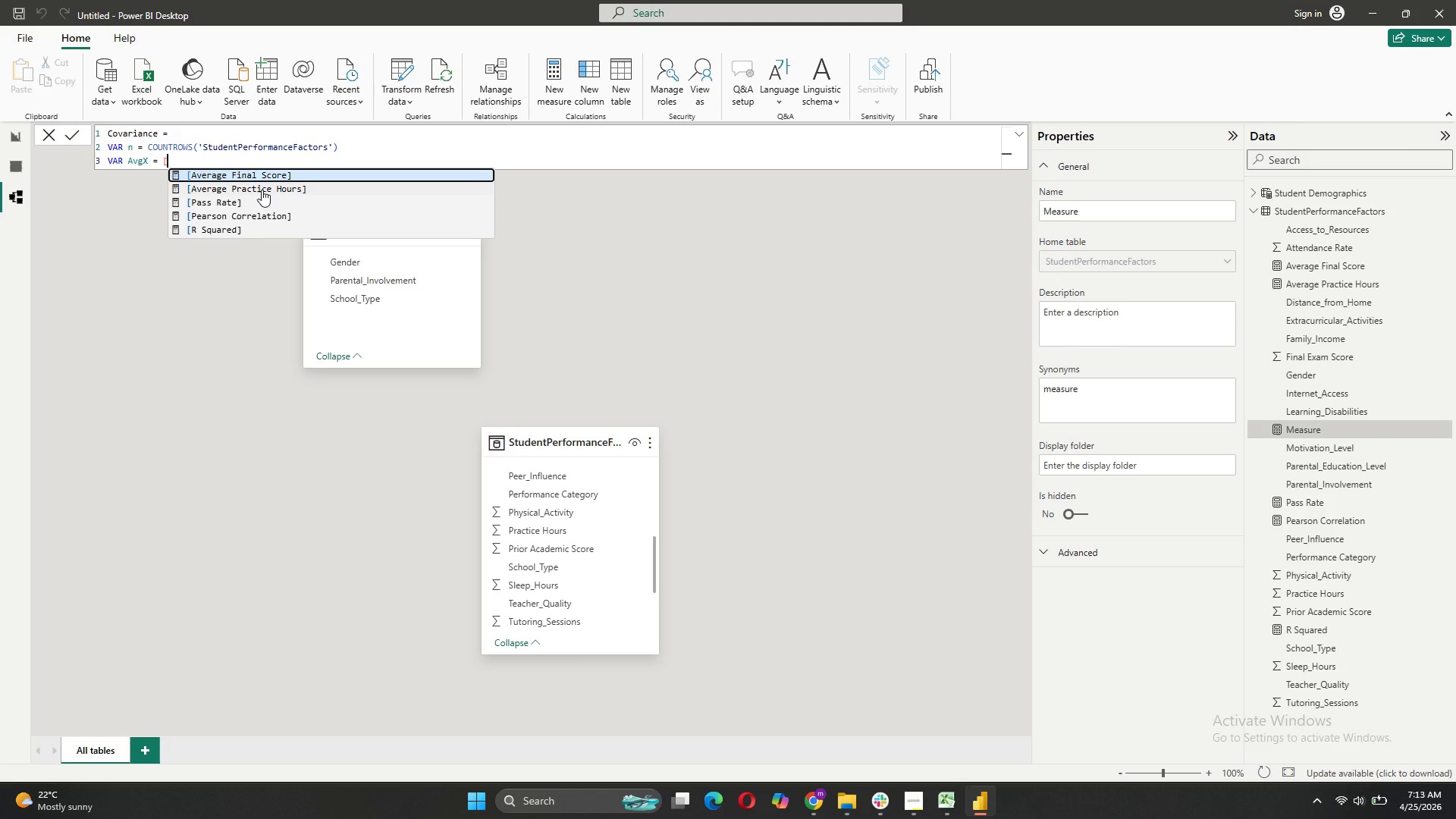 
left_click([262, 190])
 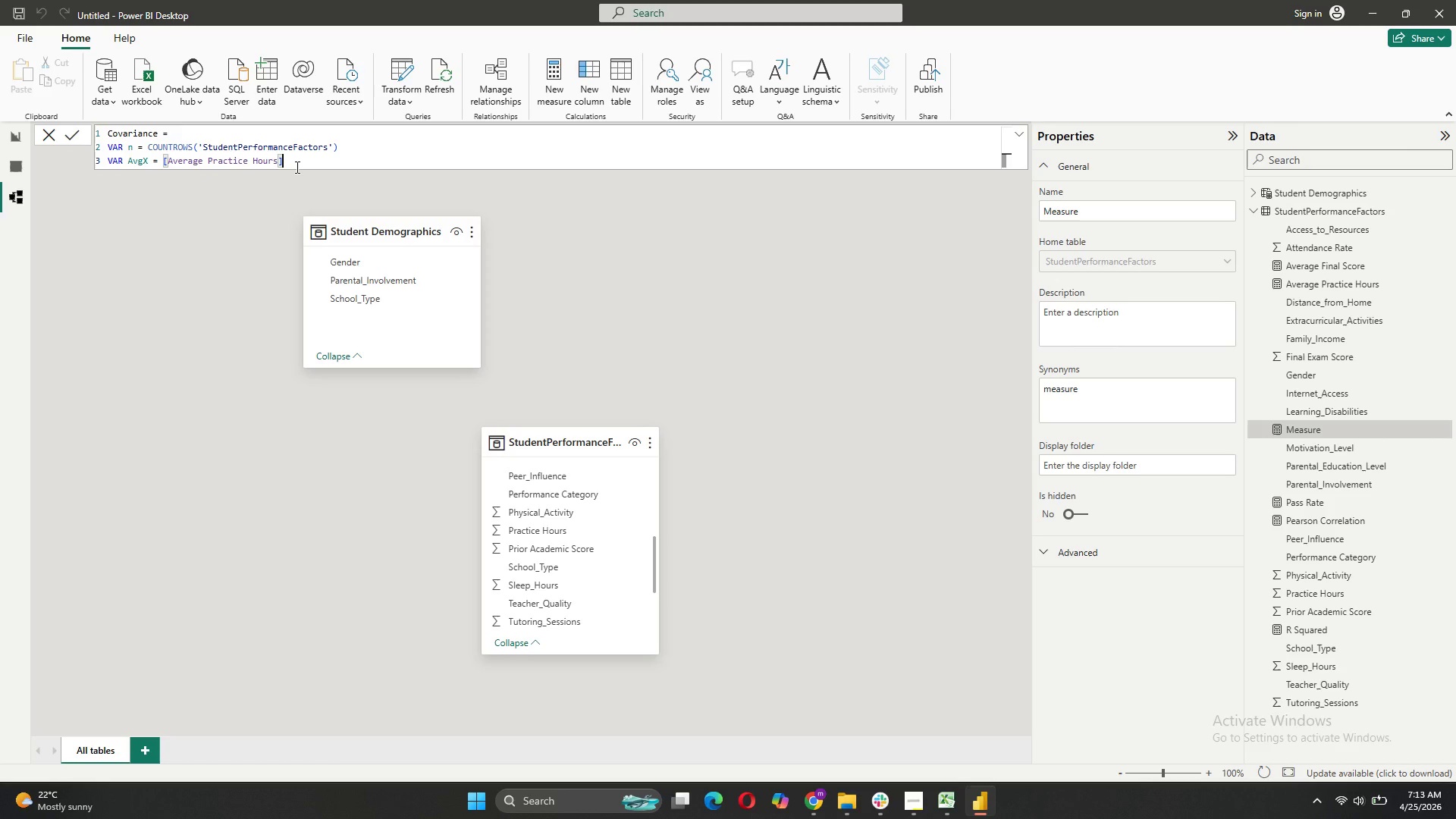 
key(Shift+ShiftRight)
 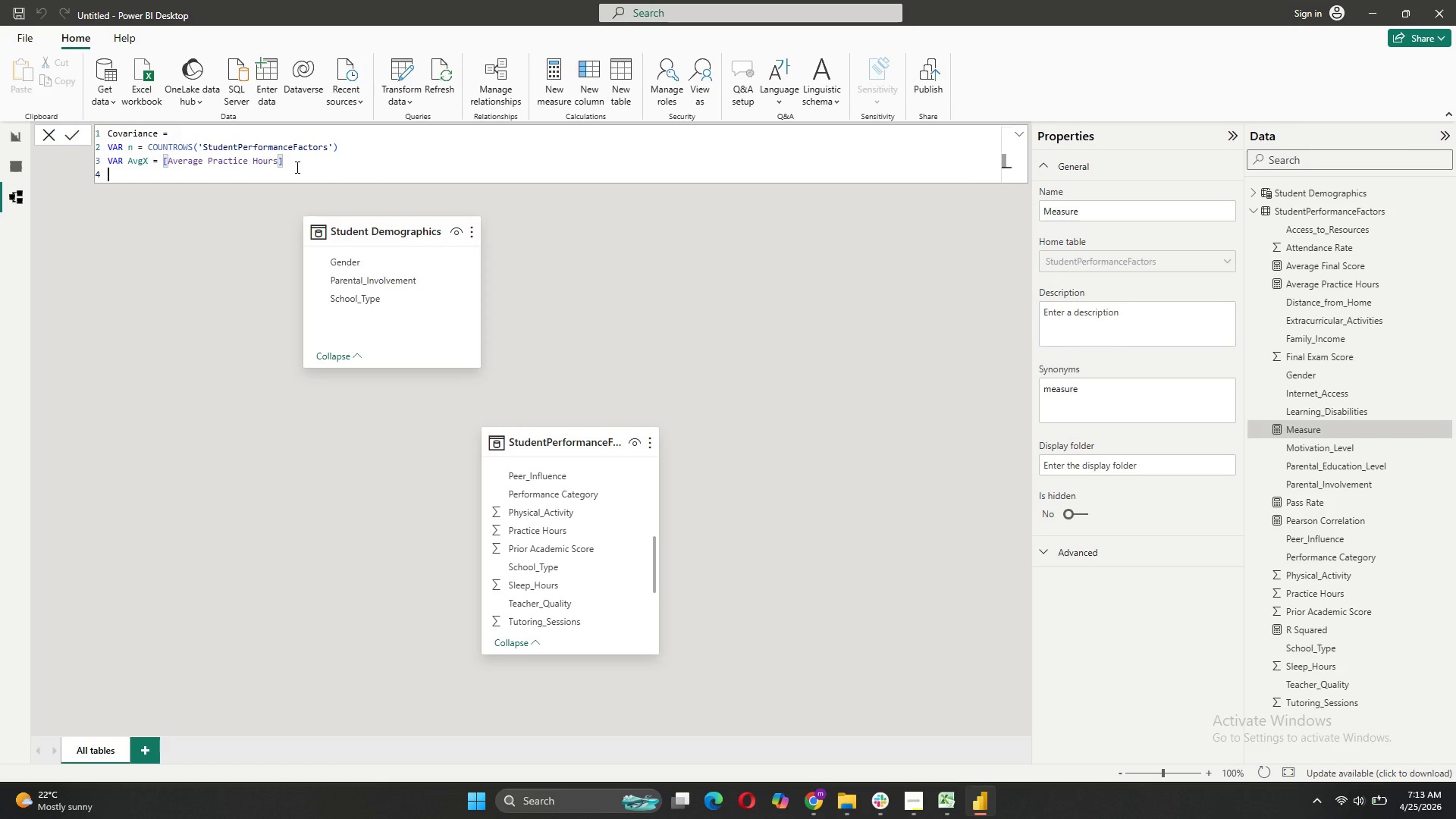 
key(Shift+Enter)
 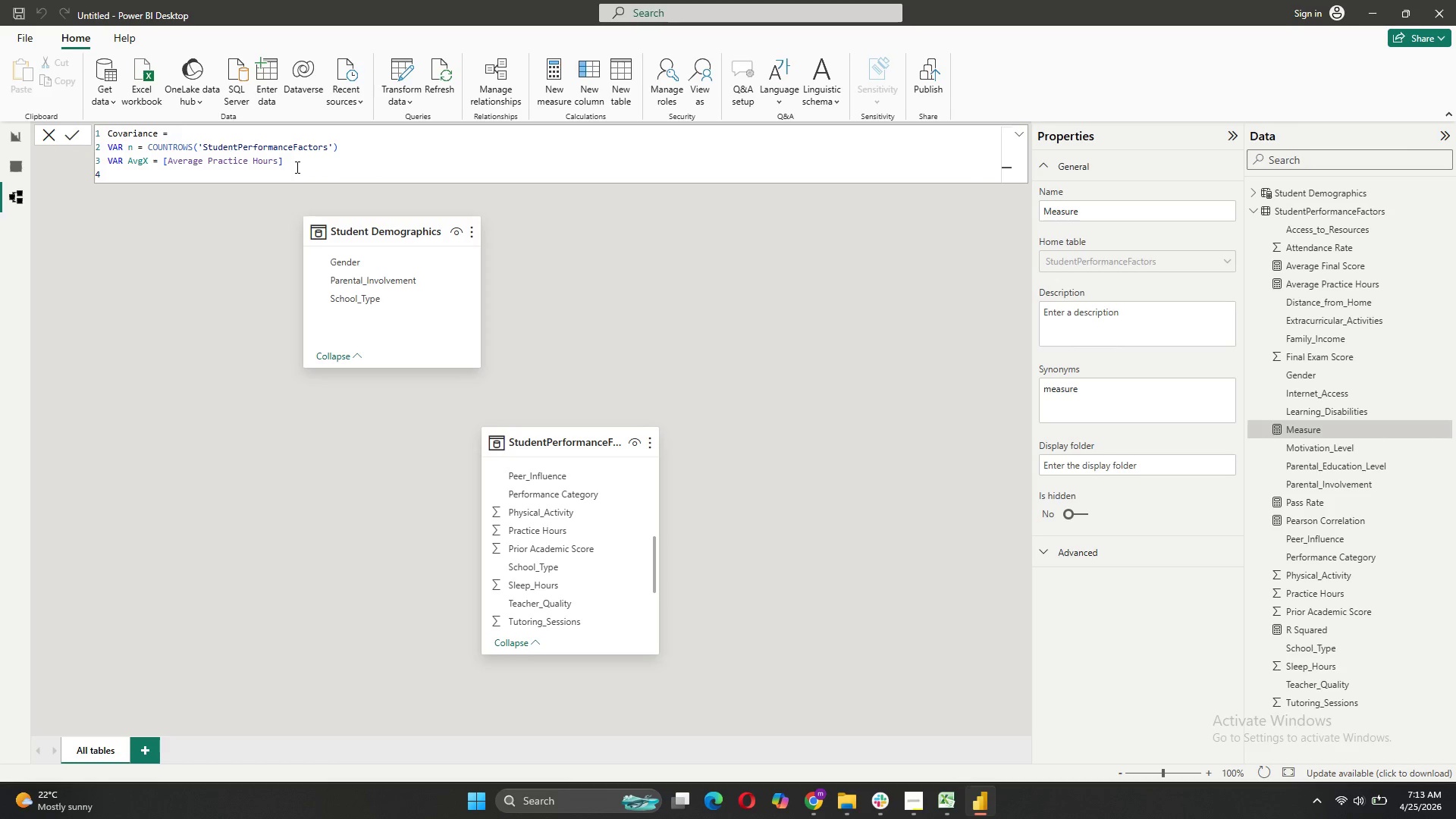 
type(VAR AvgY = [)
 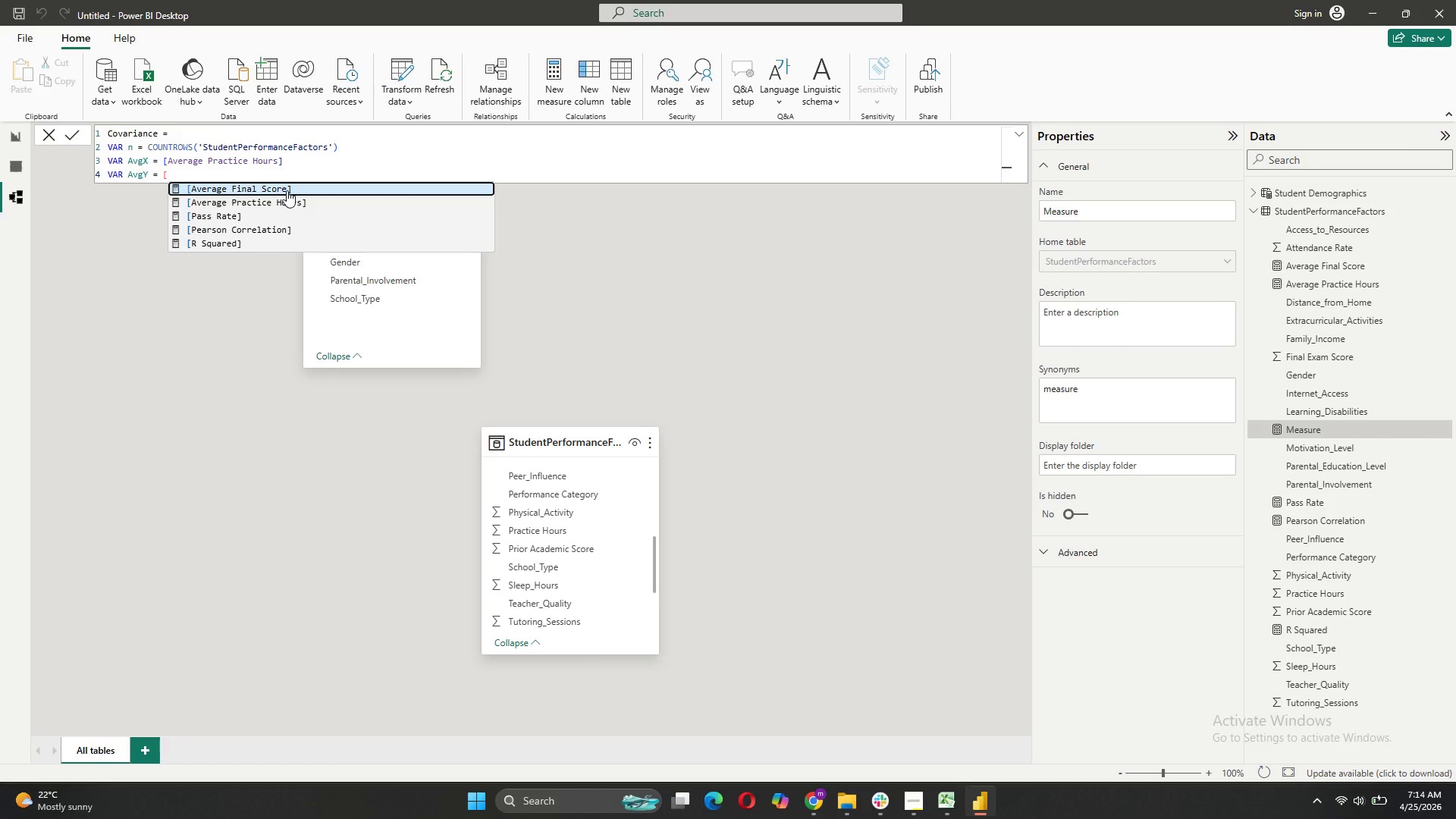 
left_click([287, 190])
 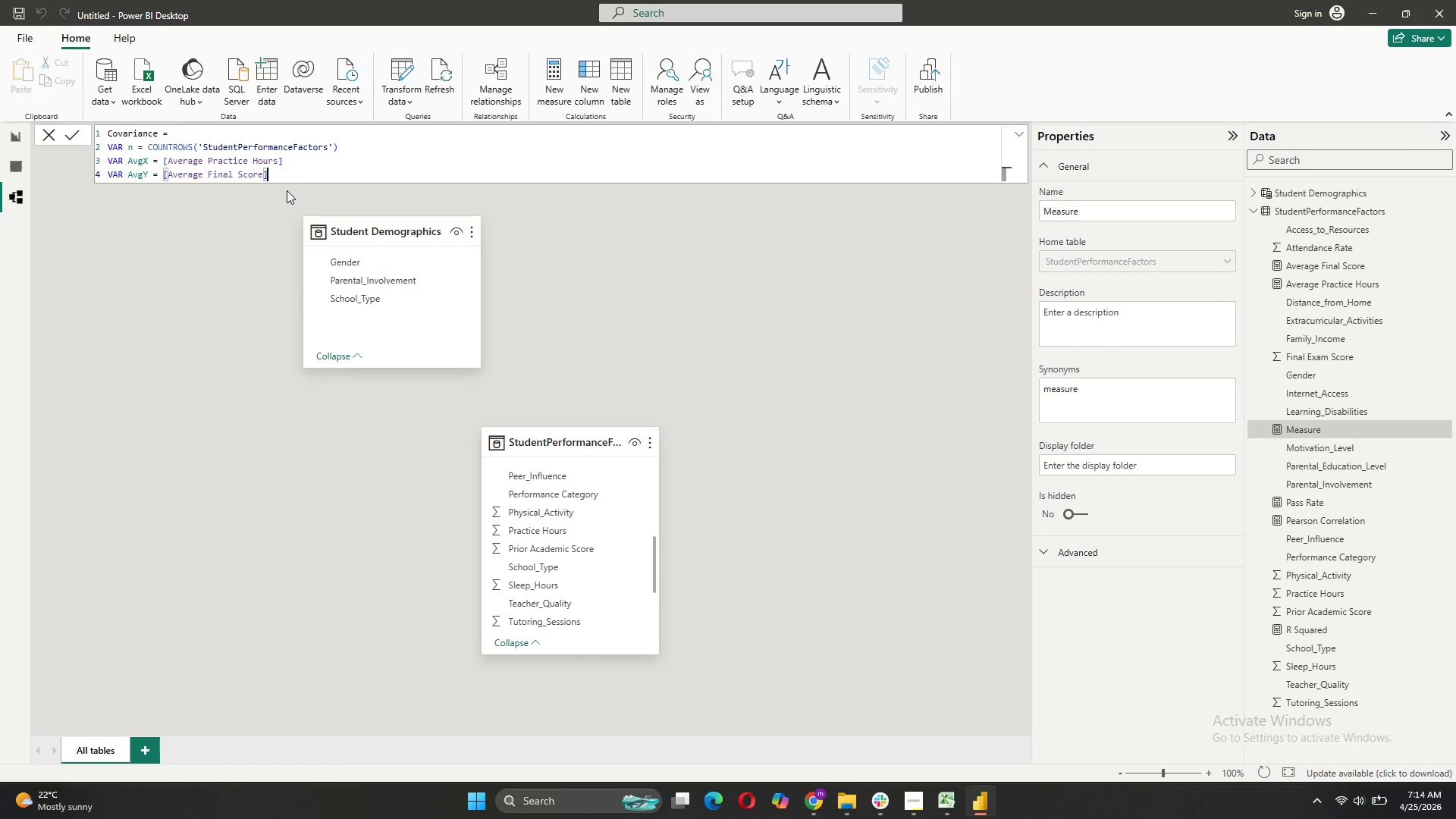 
key(Shift+Enter)
 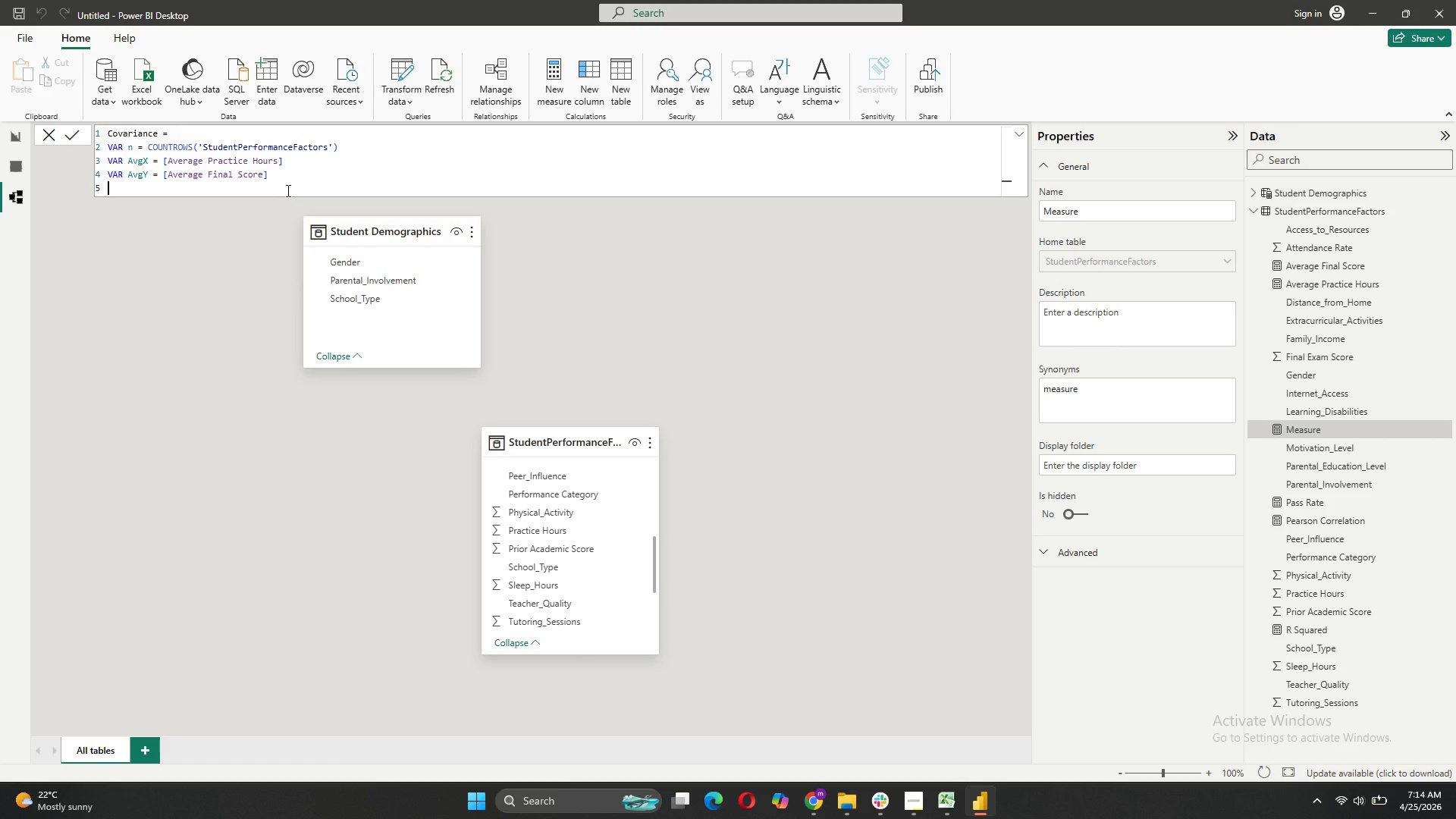 
type(RET)
key(Tab)
 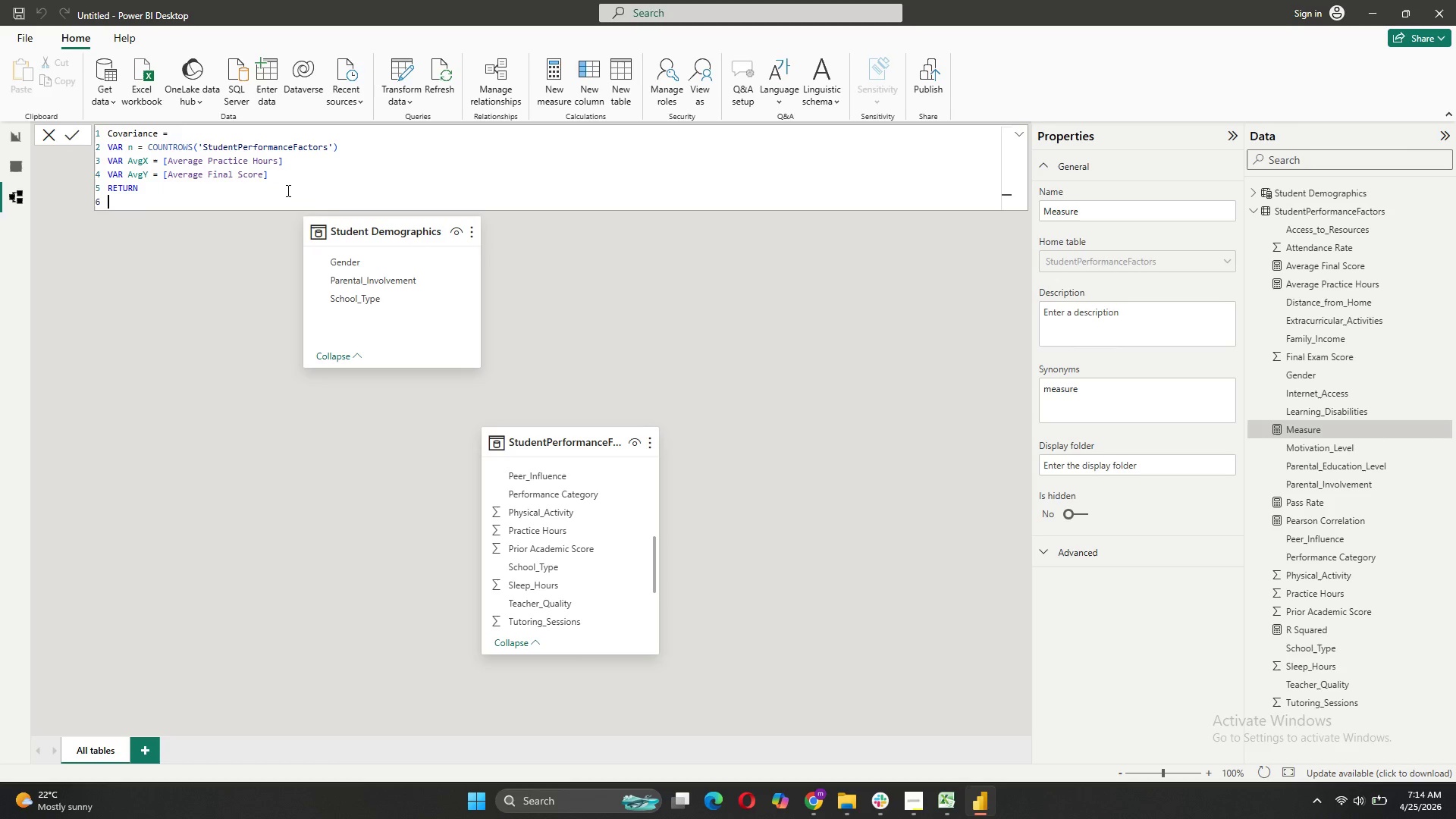 
key(Shift+Enter)
 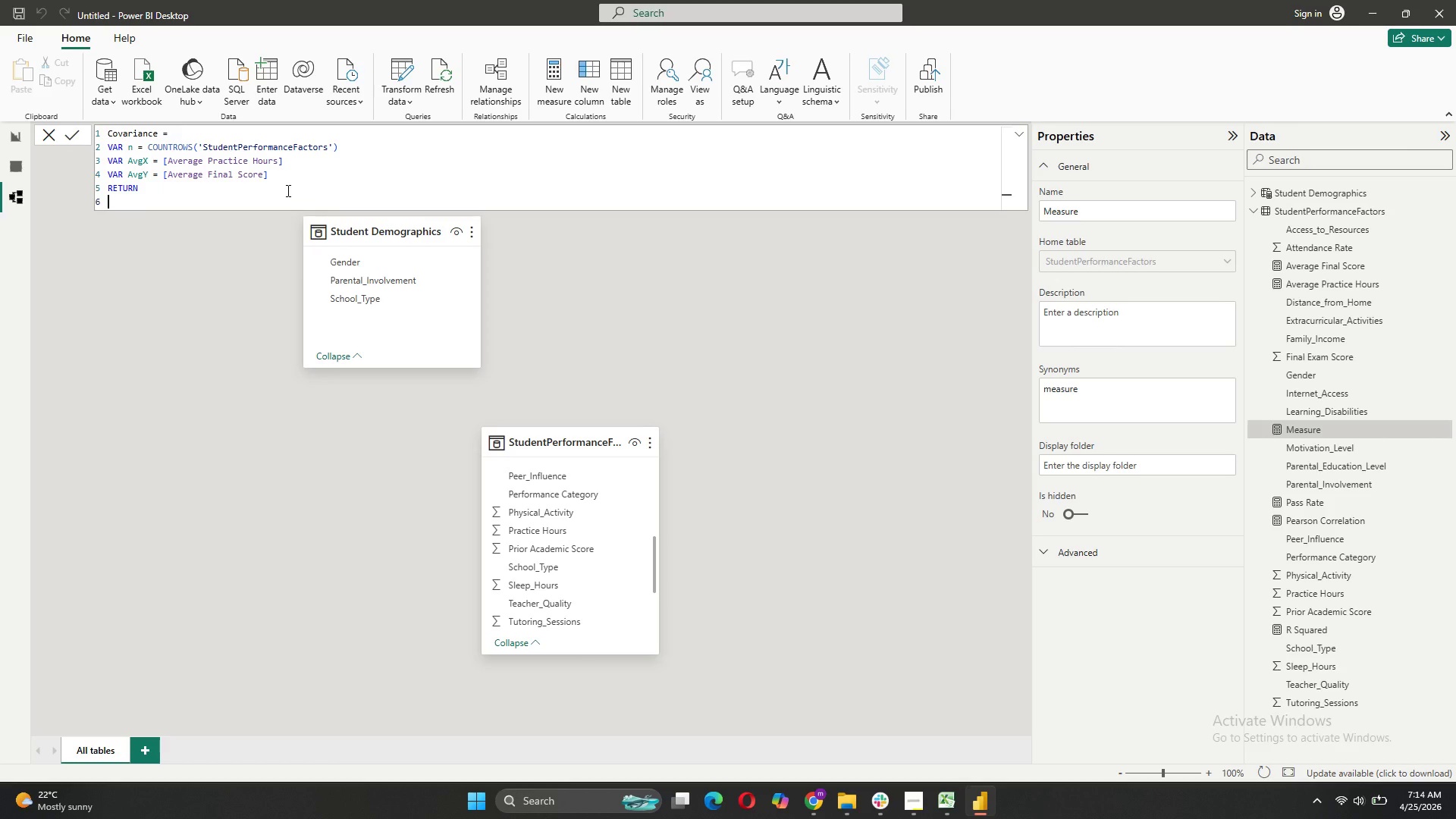 
type(Sunm)
key(Backspace)
key(Backspace)
type(m)
 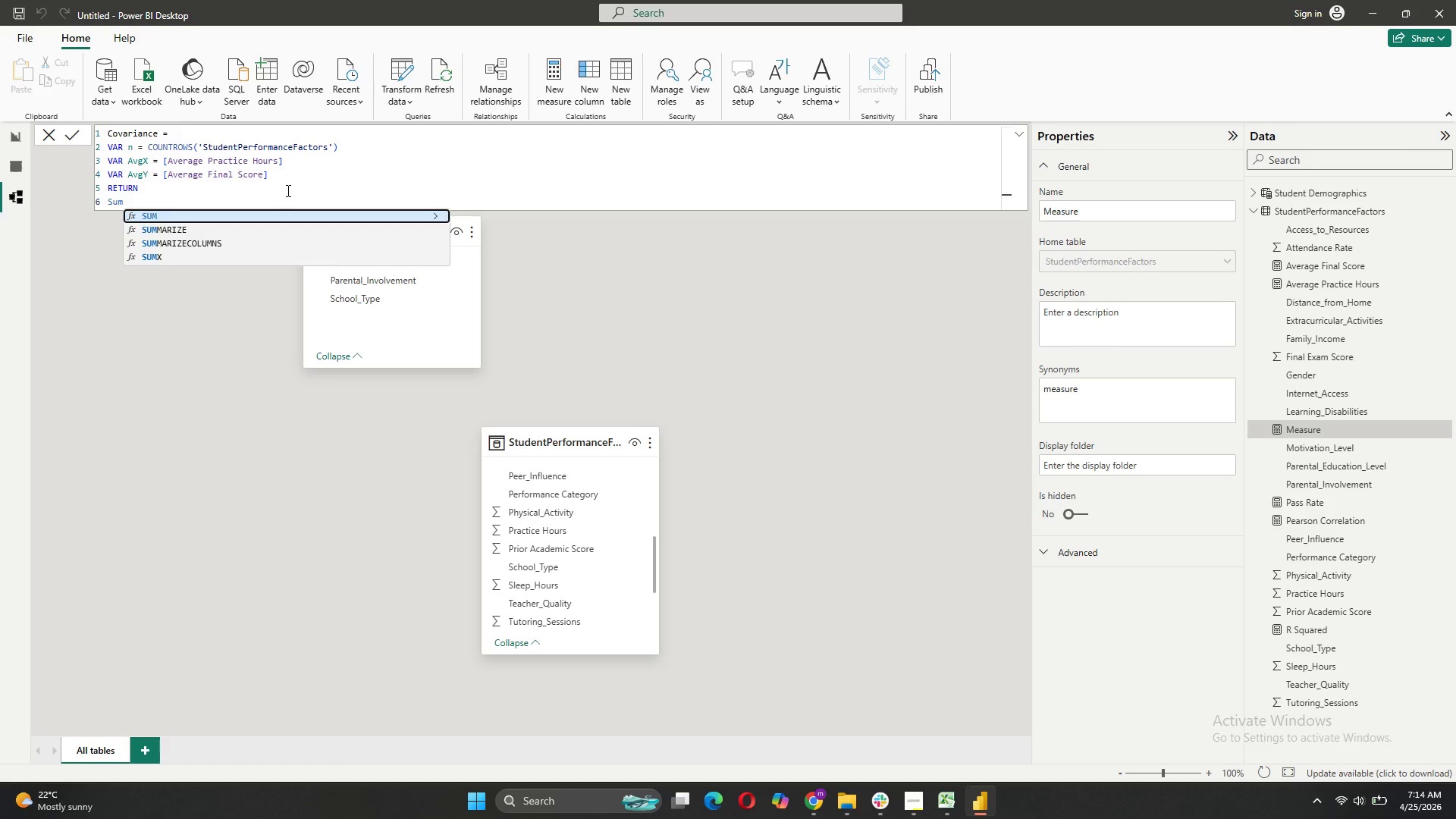 
key(ArrowDown)
 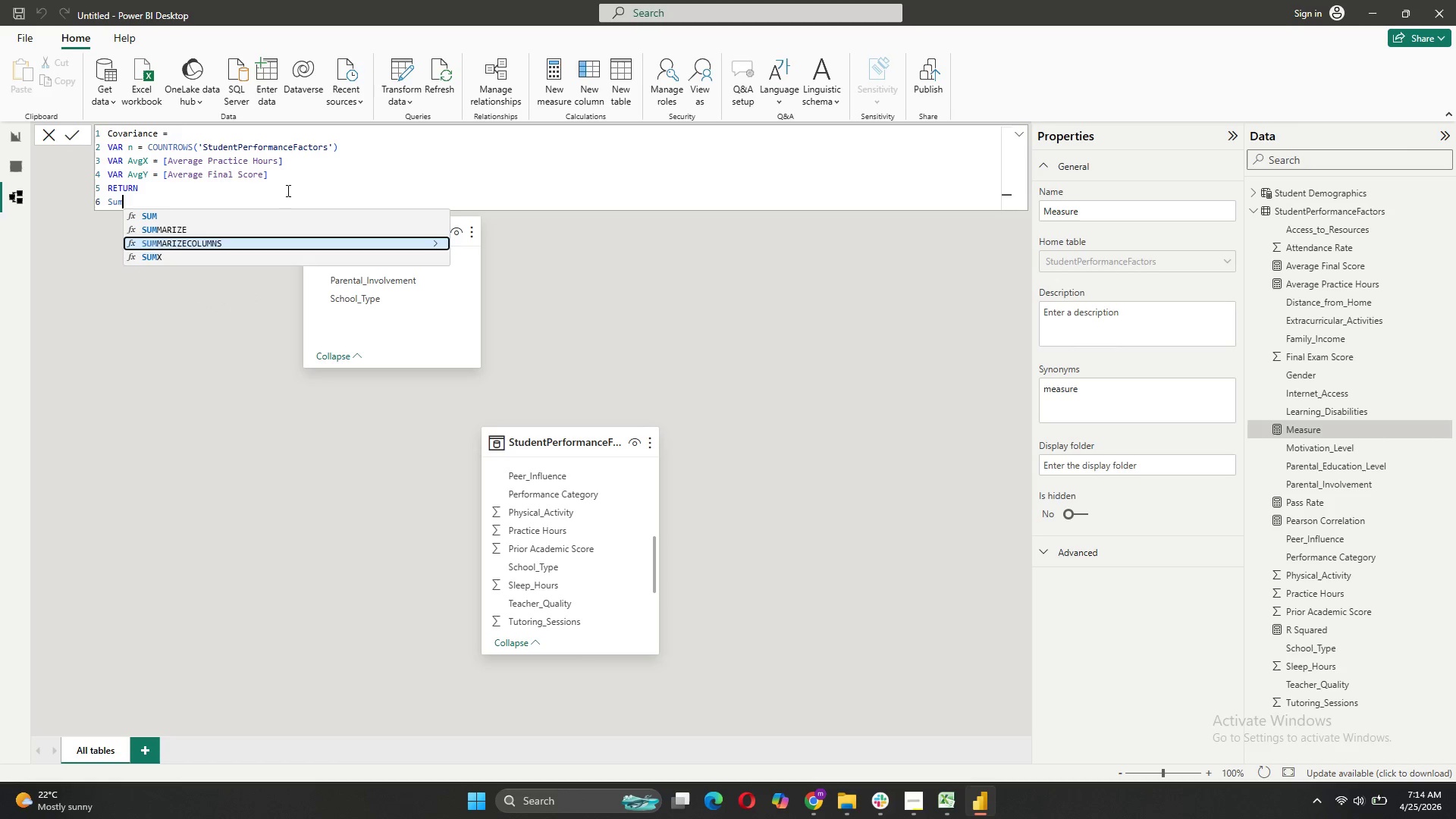 
key(ArrowDown)
 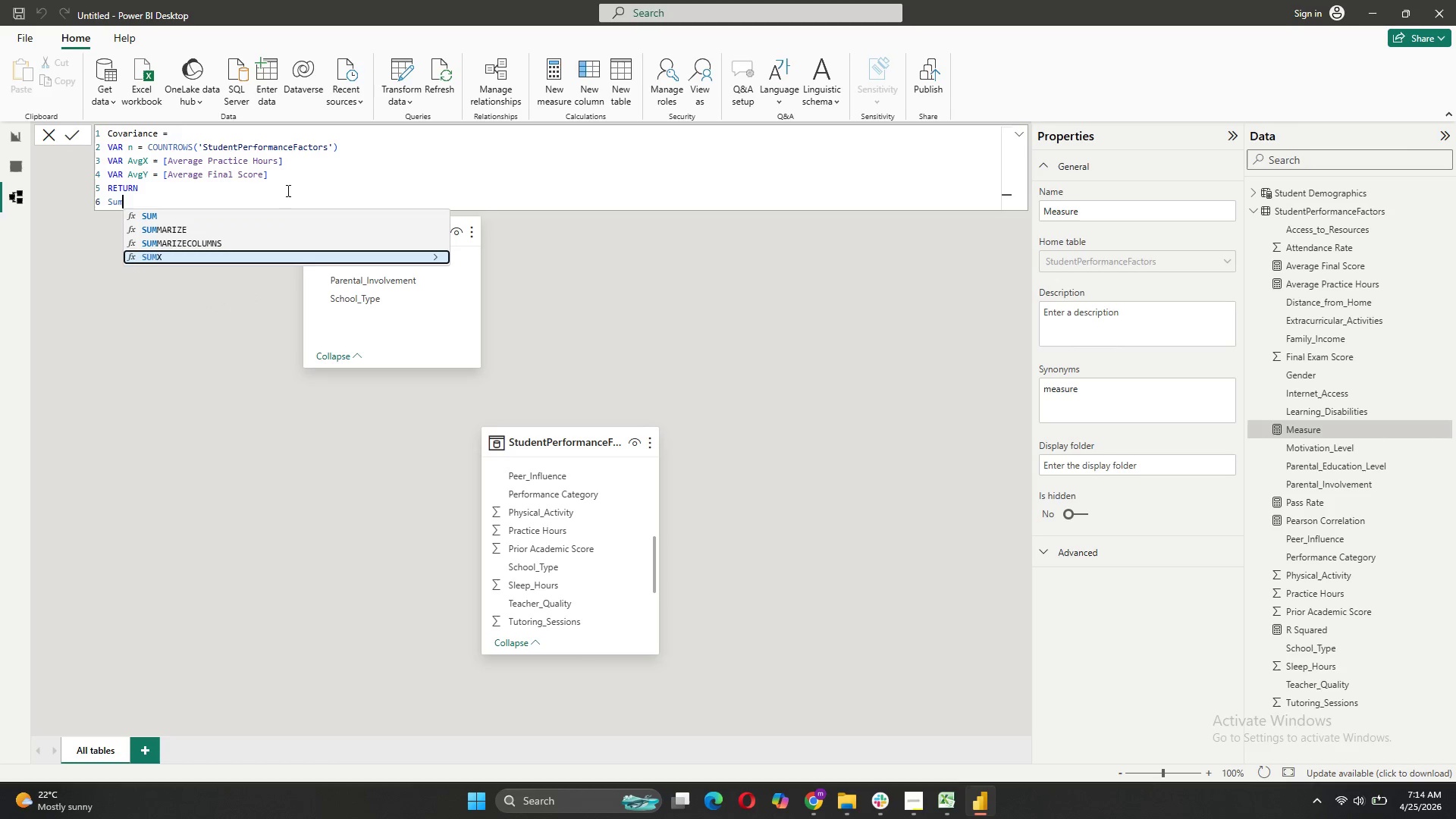 
key(ArrowDown)
 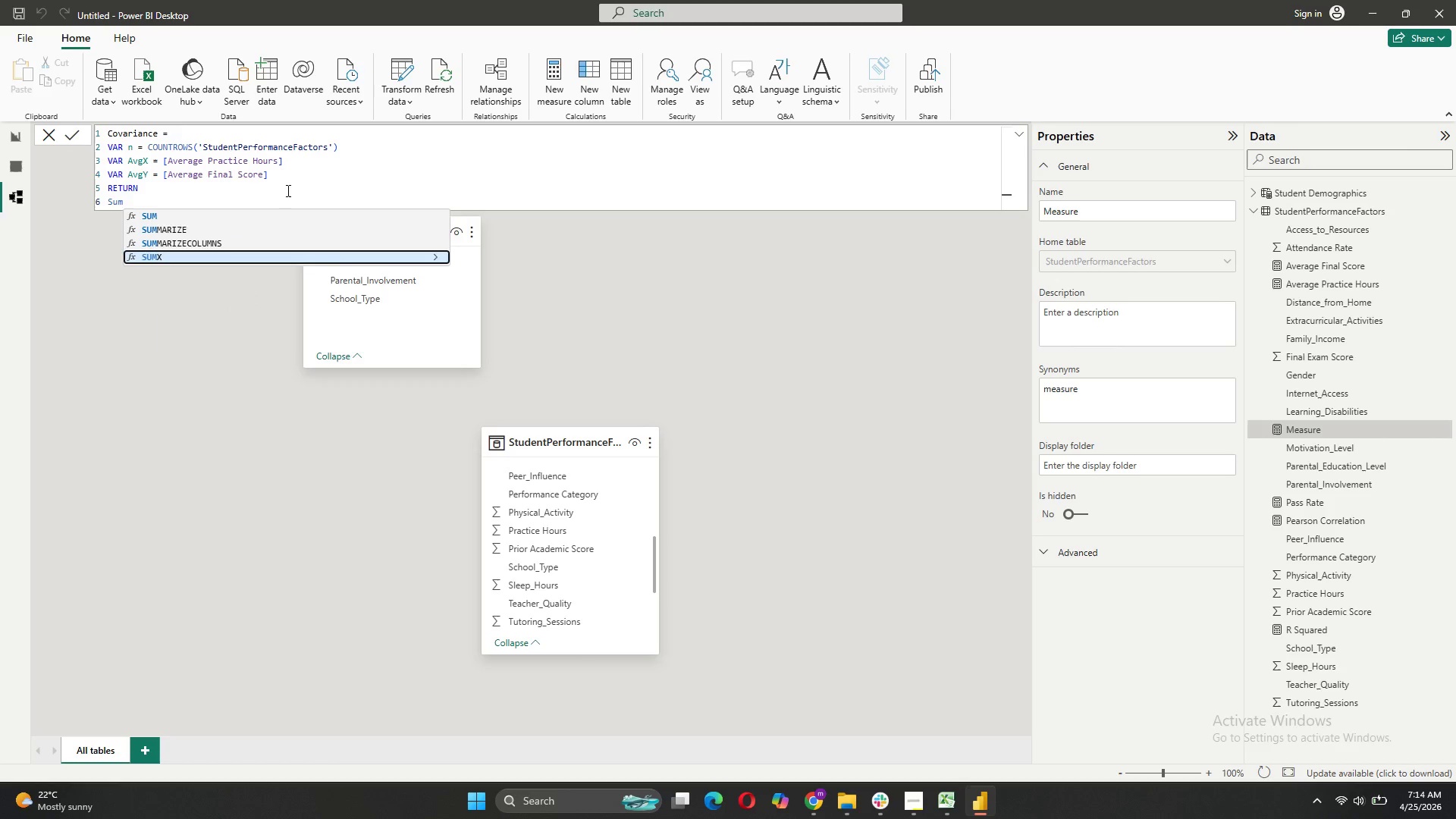 
key(Tab)
 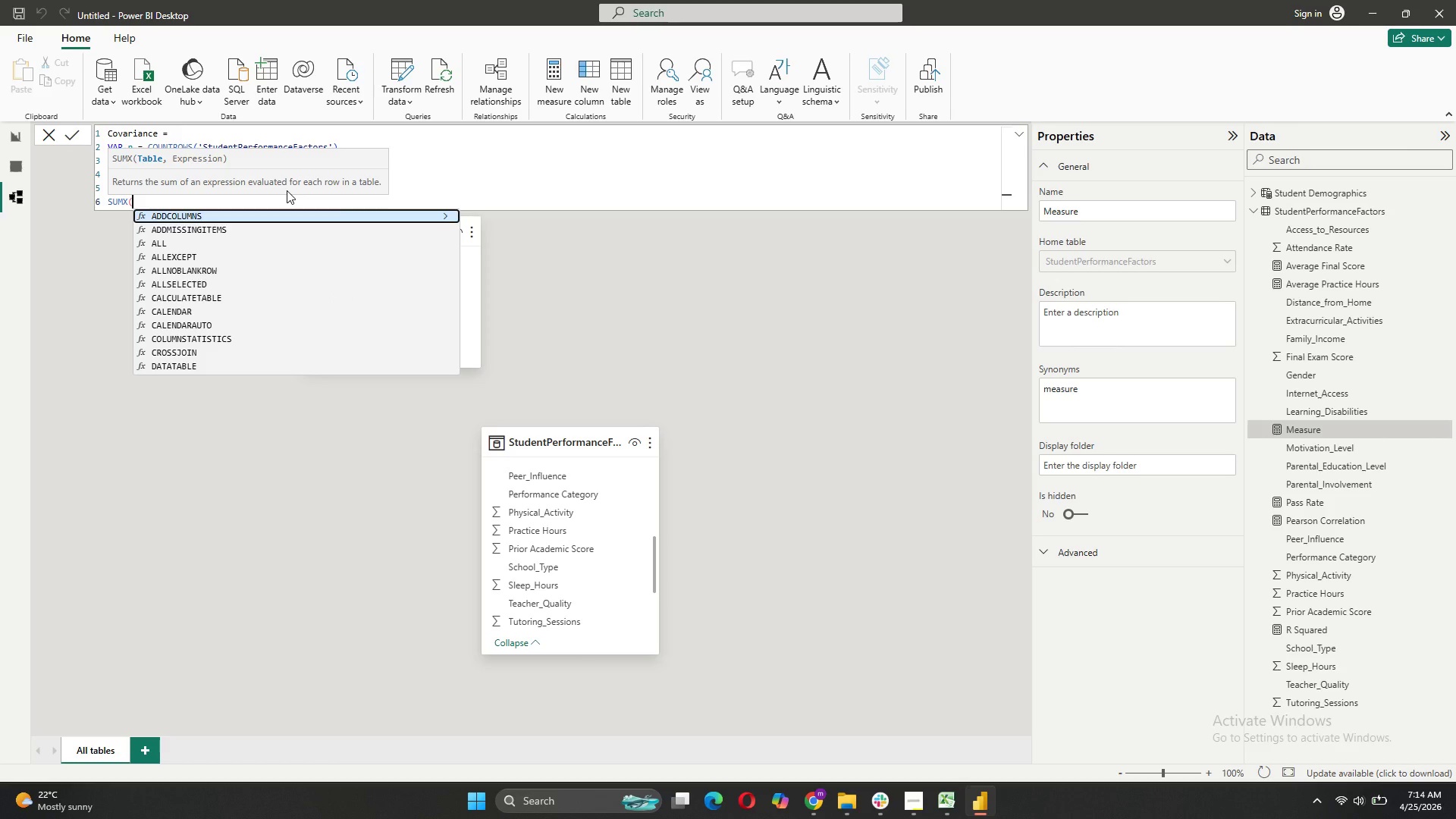 
key(Quote)
 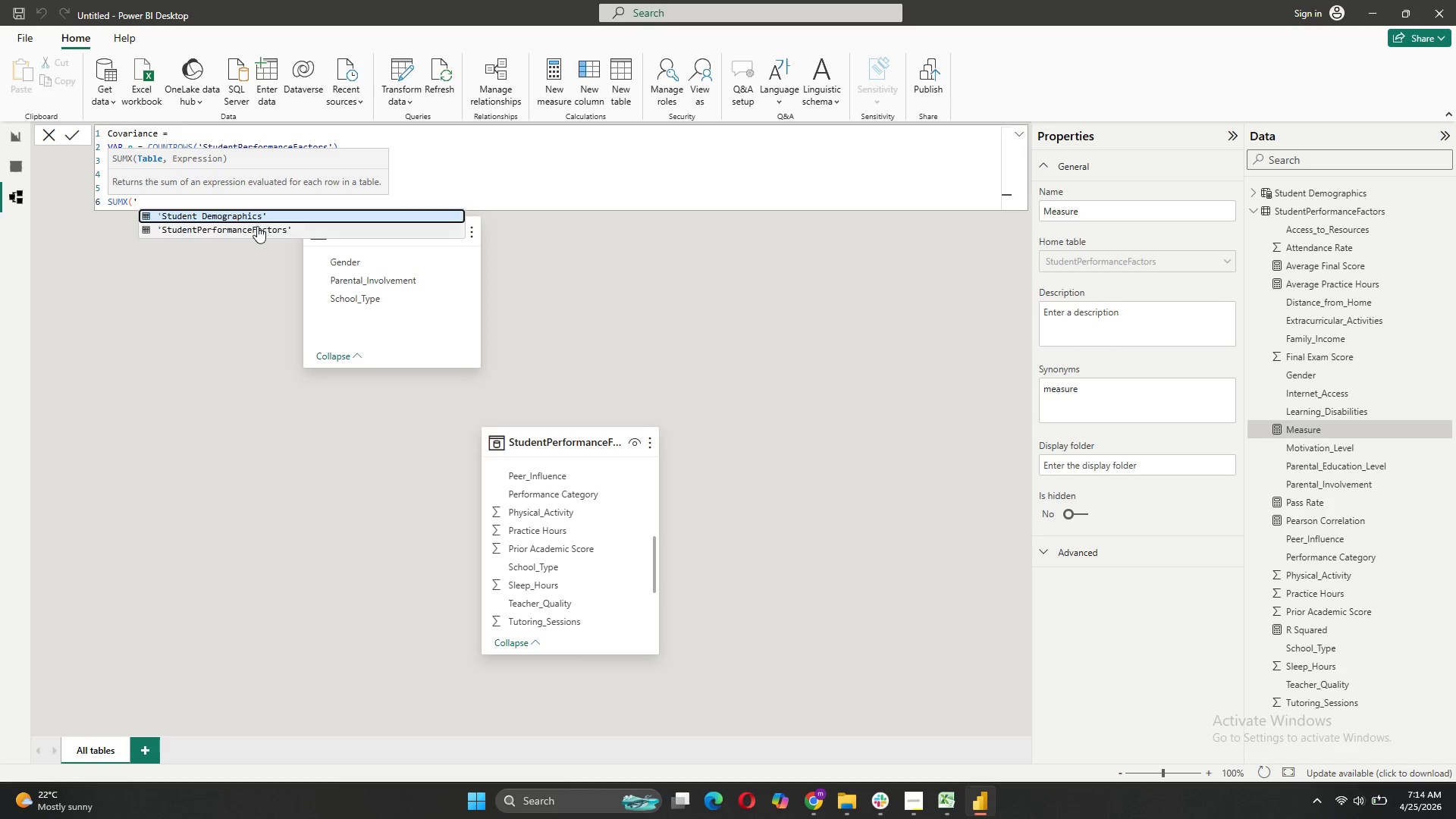 
left_click([257, 226])
 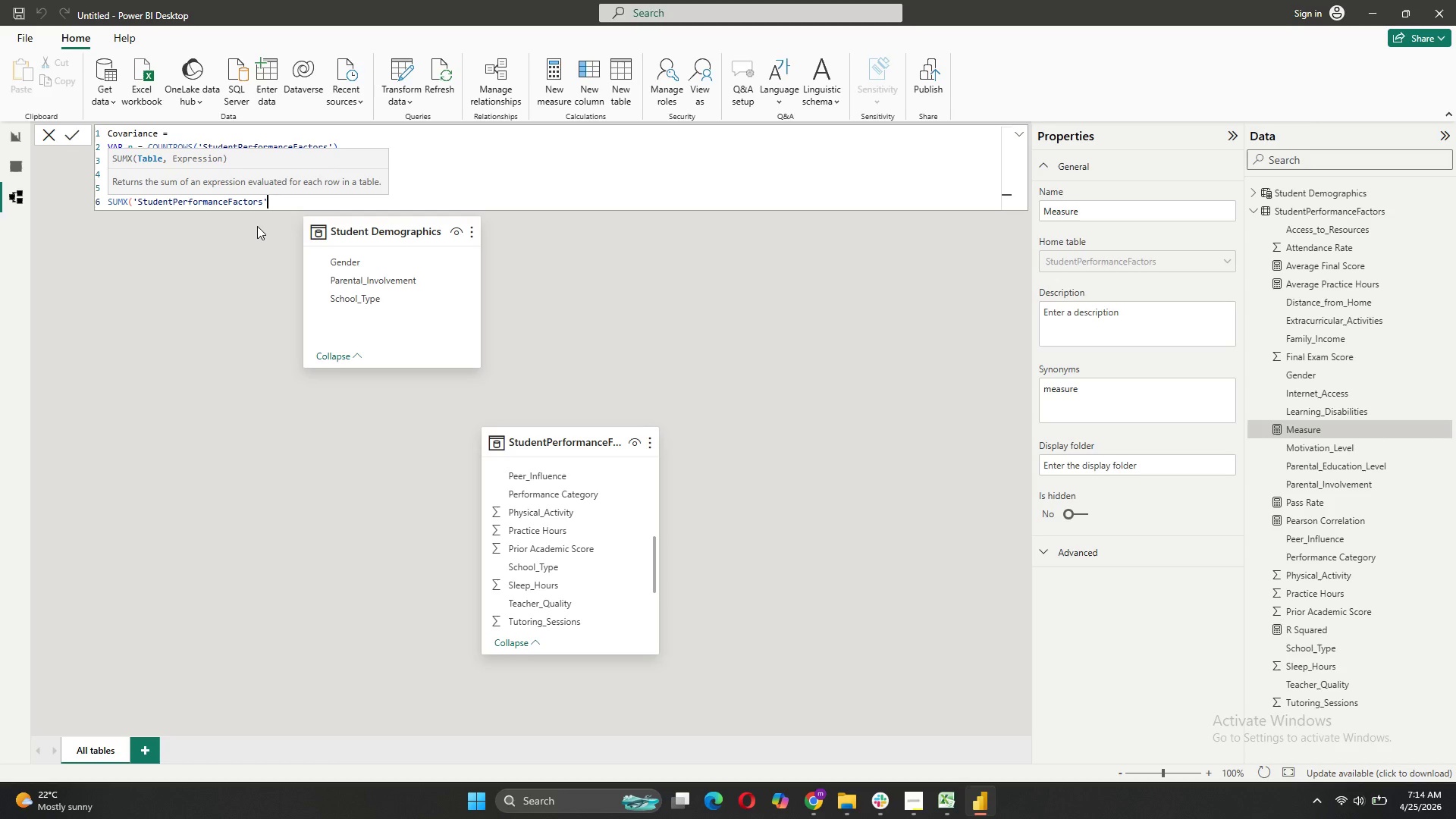 
key(Comma)
 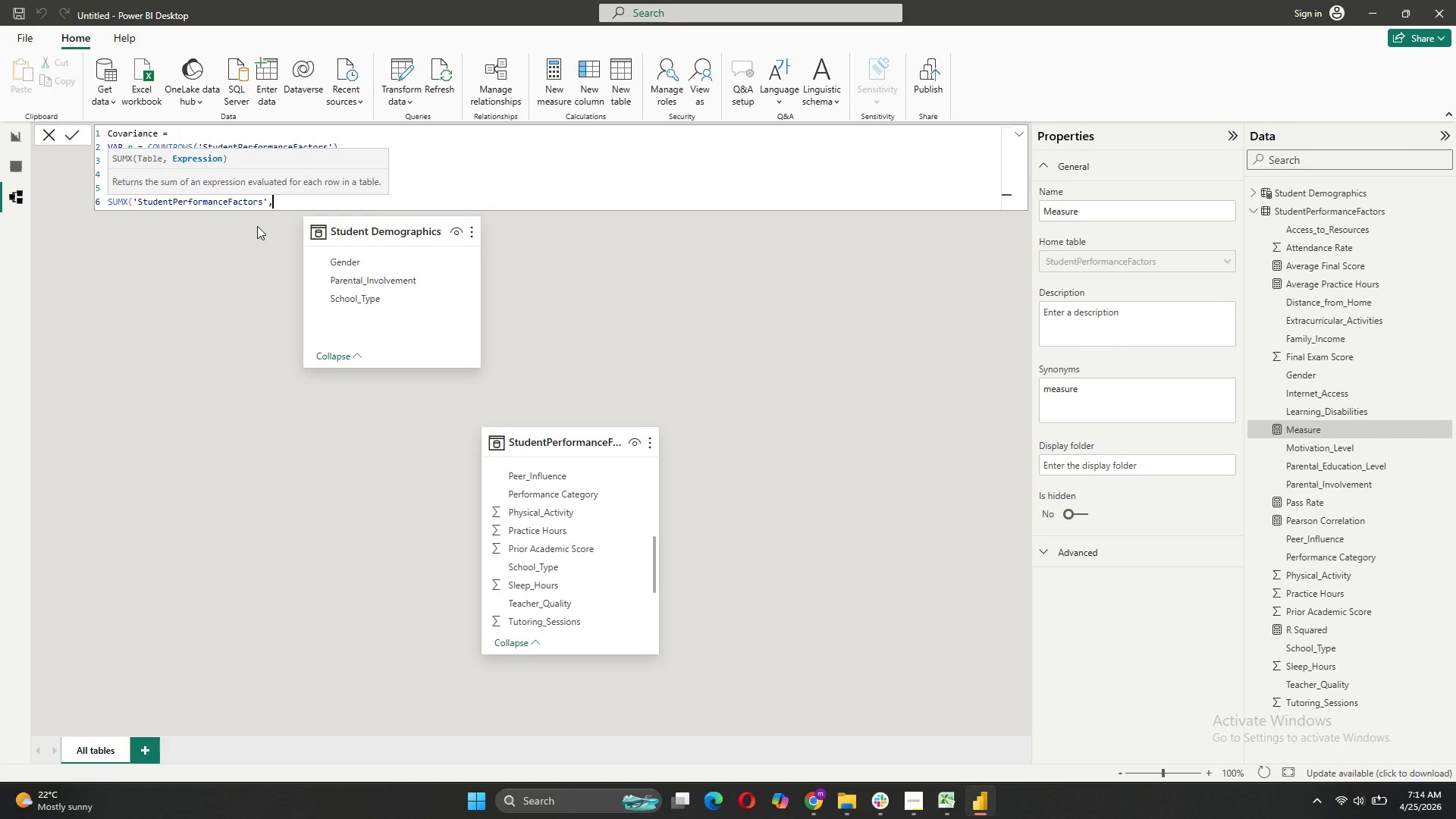 
key(Space)
 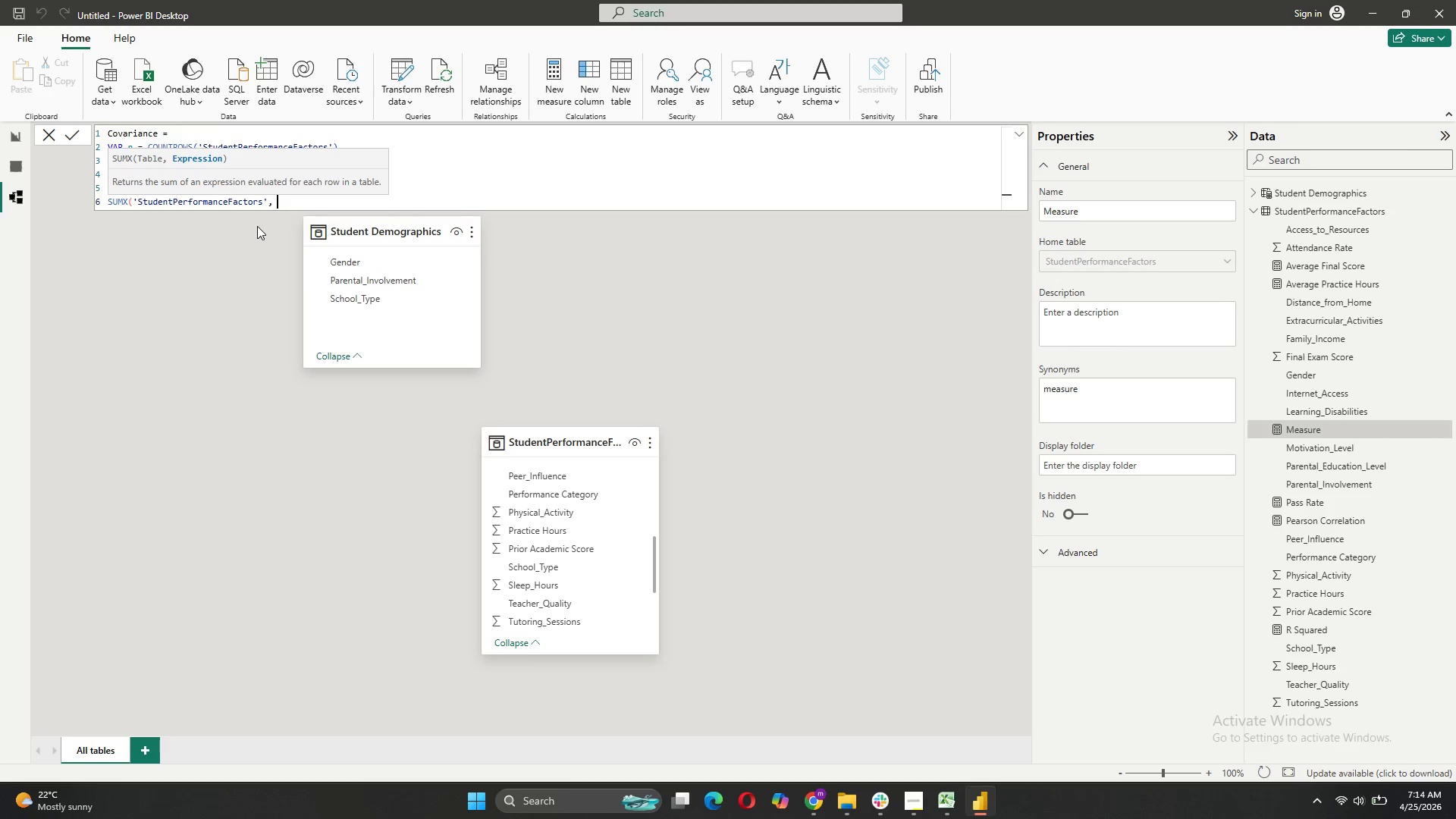 
key(Shift+9)
 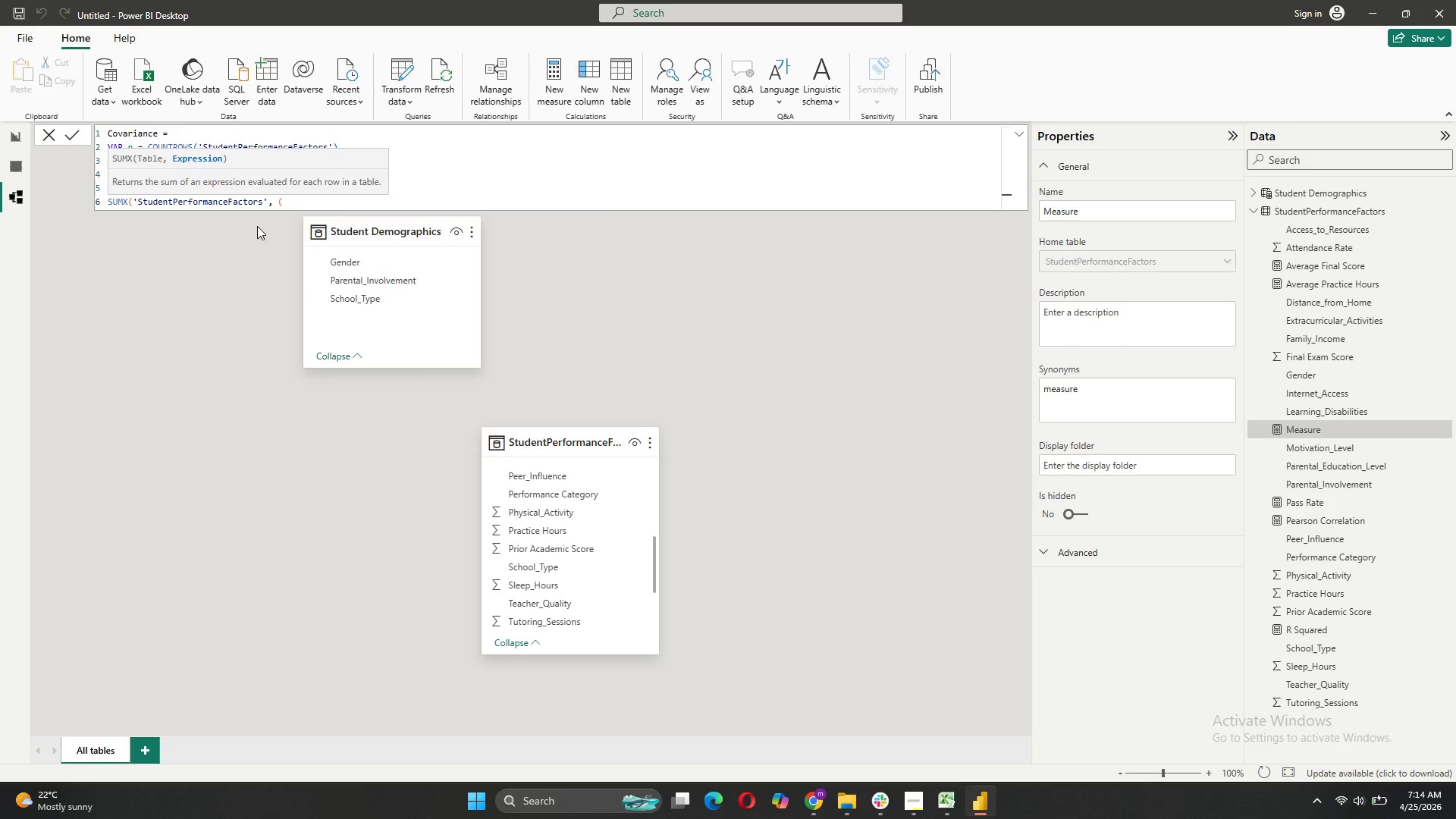 
key(BracketLeft)
 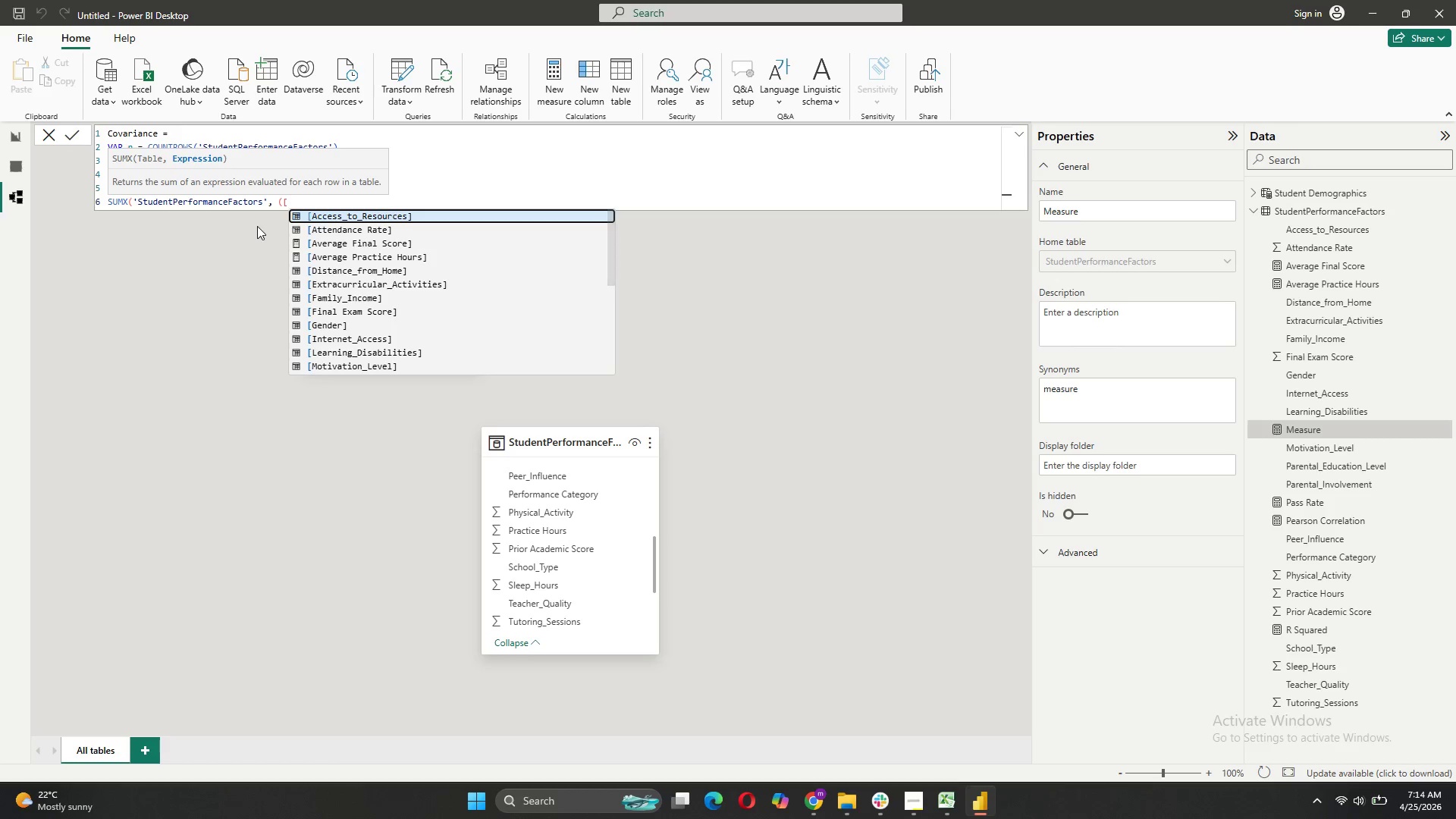 
key(P)
 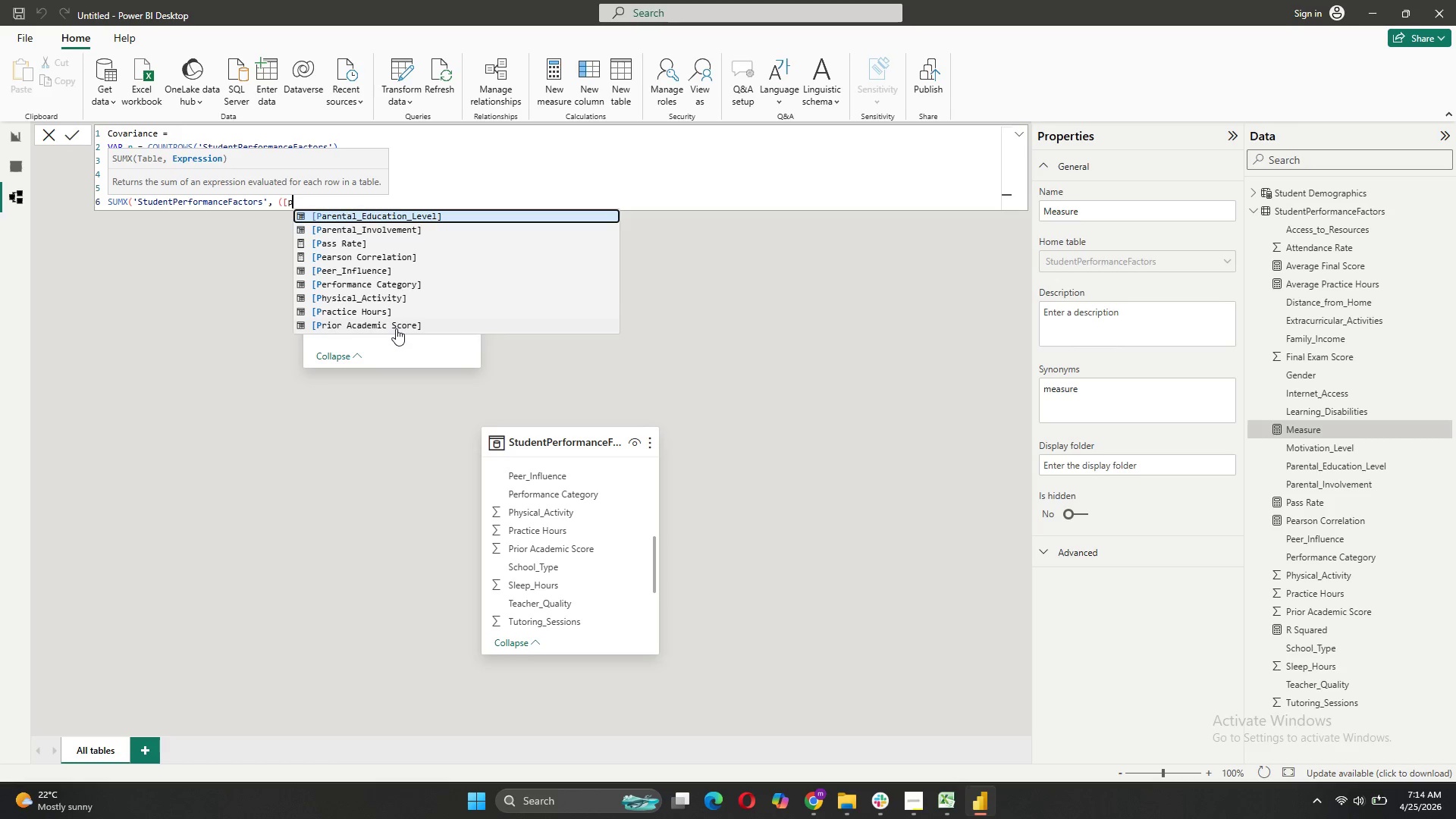 
left_click([384, 312])
 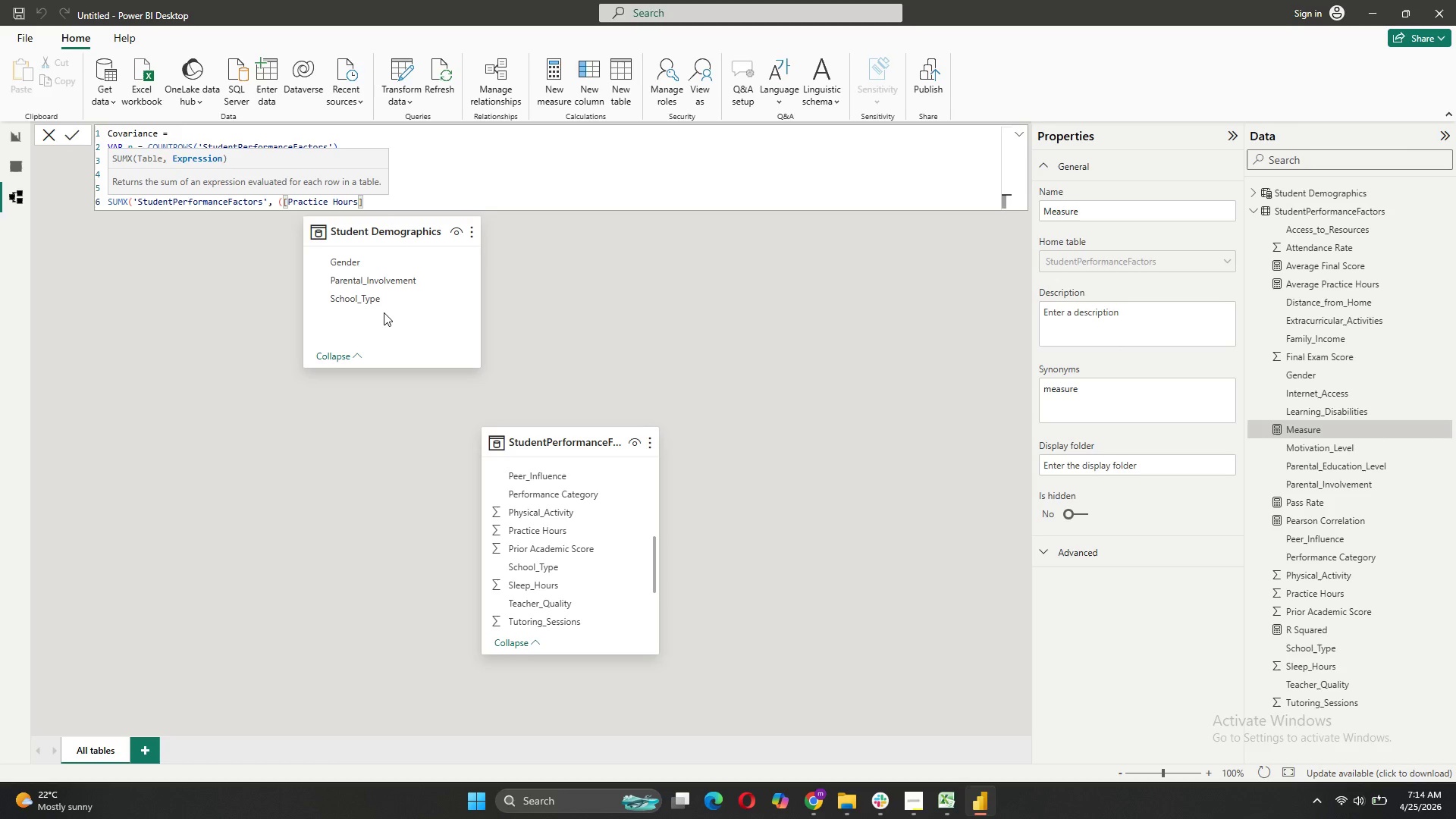 
type( - Avg)
key(Tab)
type() * ([Final)
 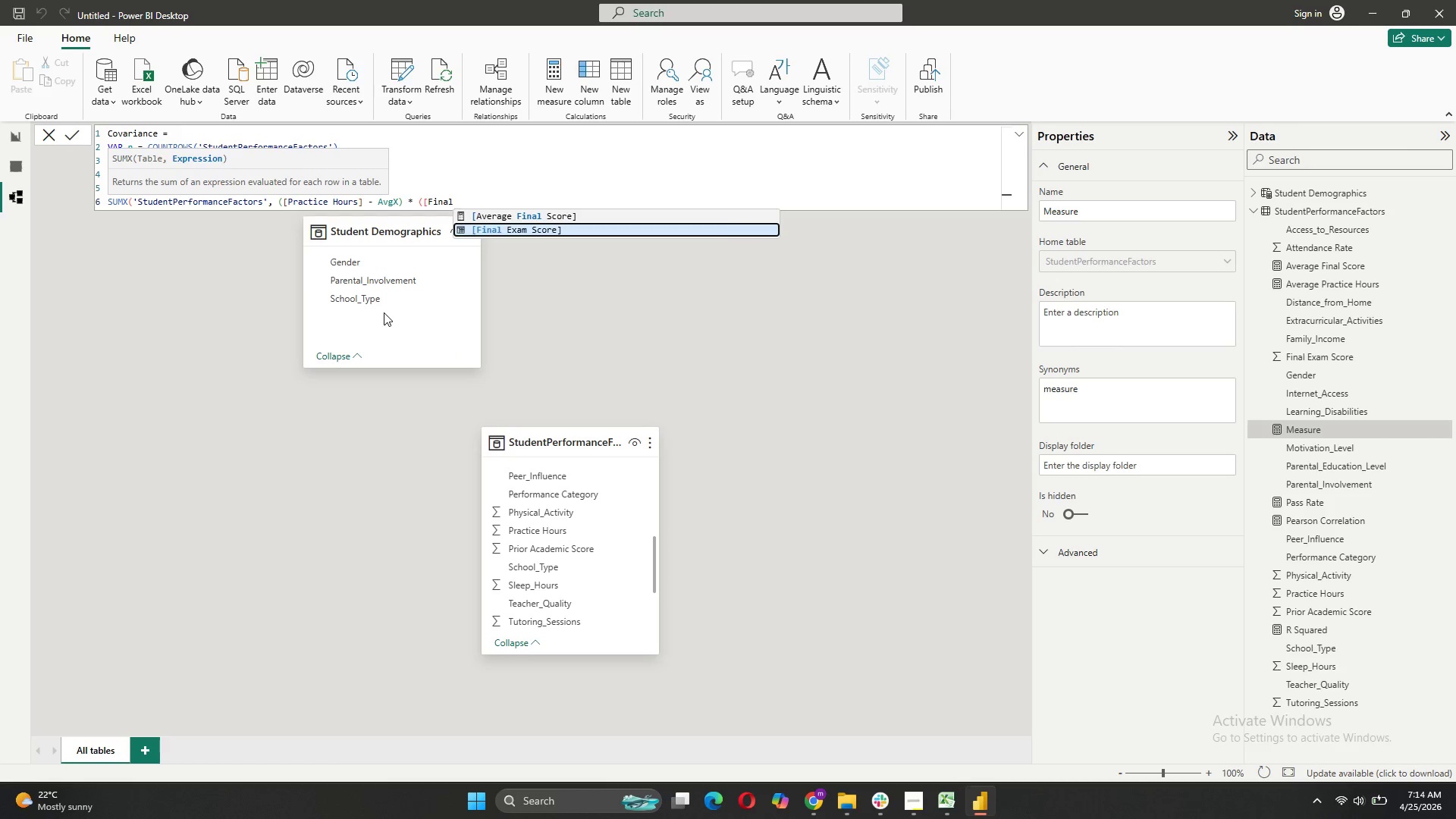 
left_click([548, 231])
 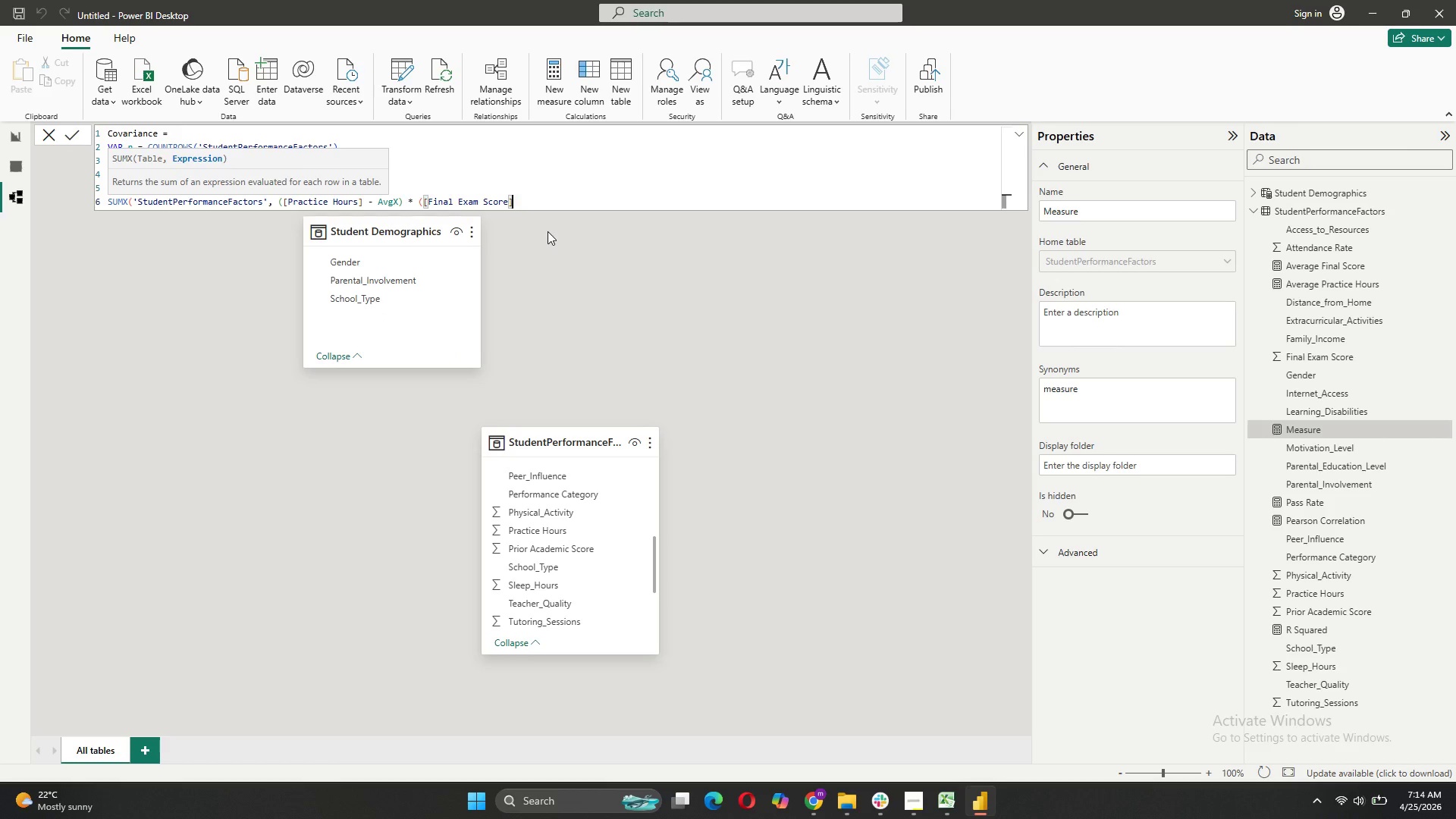 
type( - Avg)
 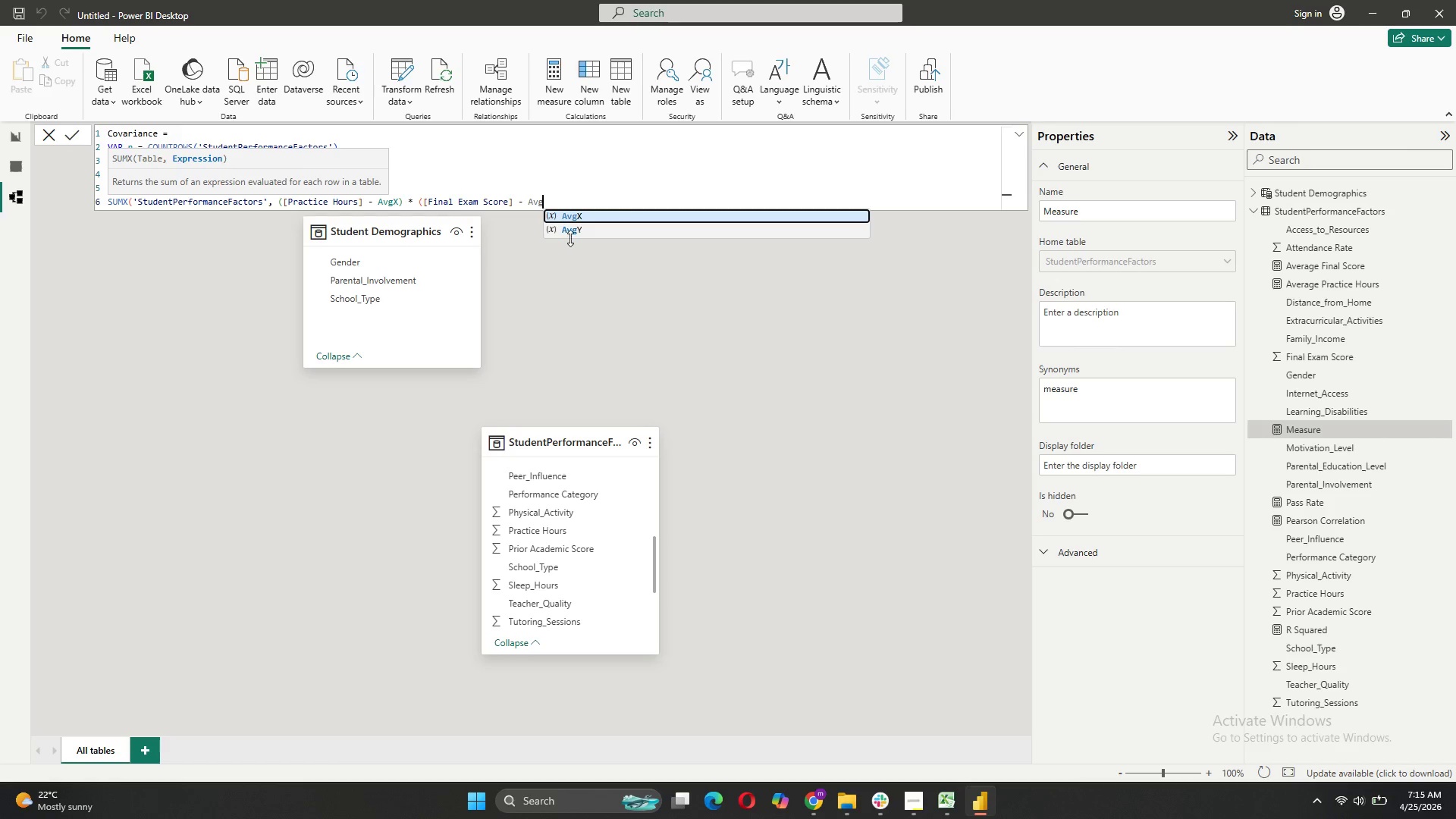 
left_click([573, 238])
 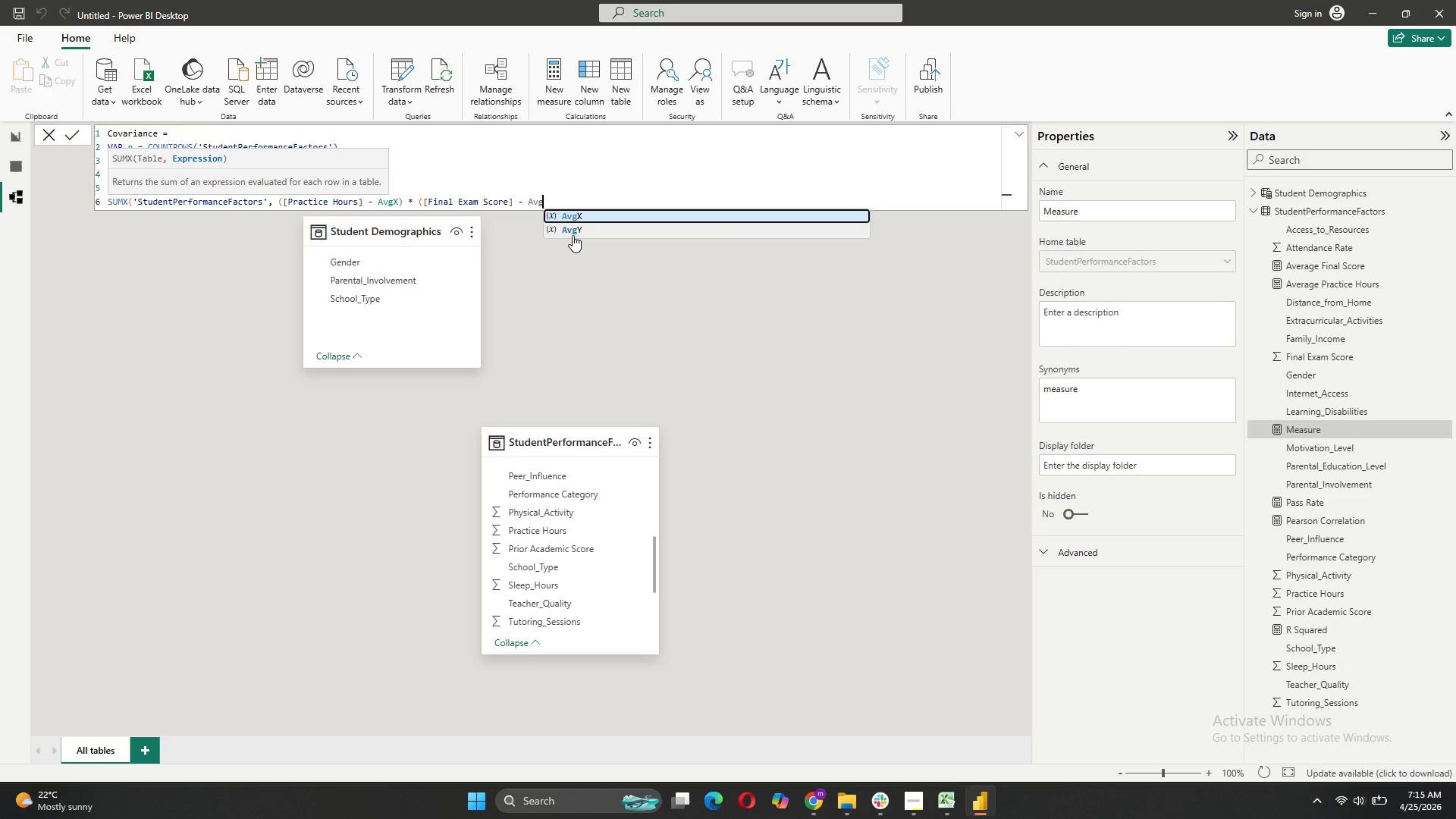 
left_click([573, 235])
 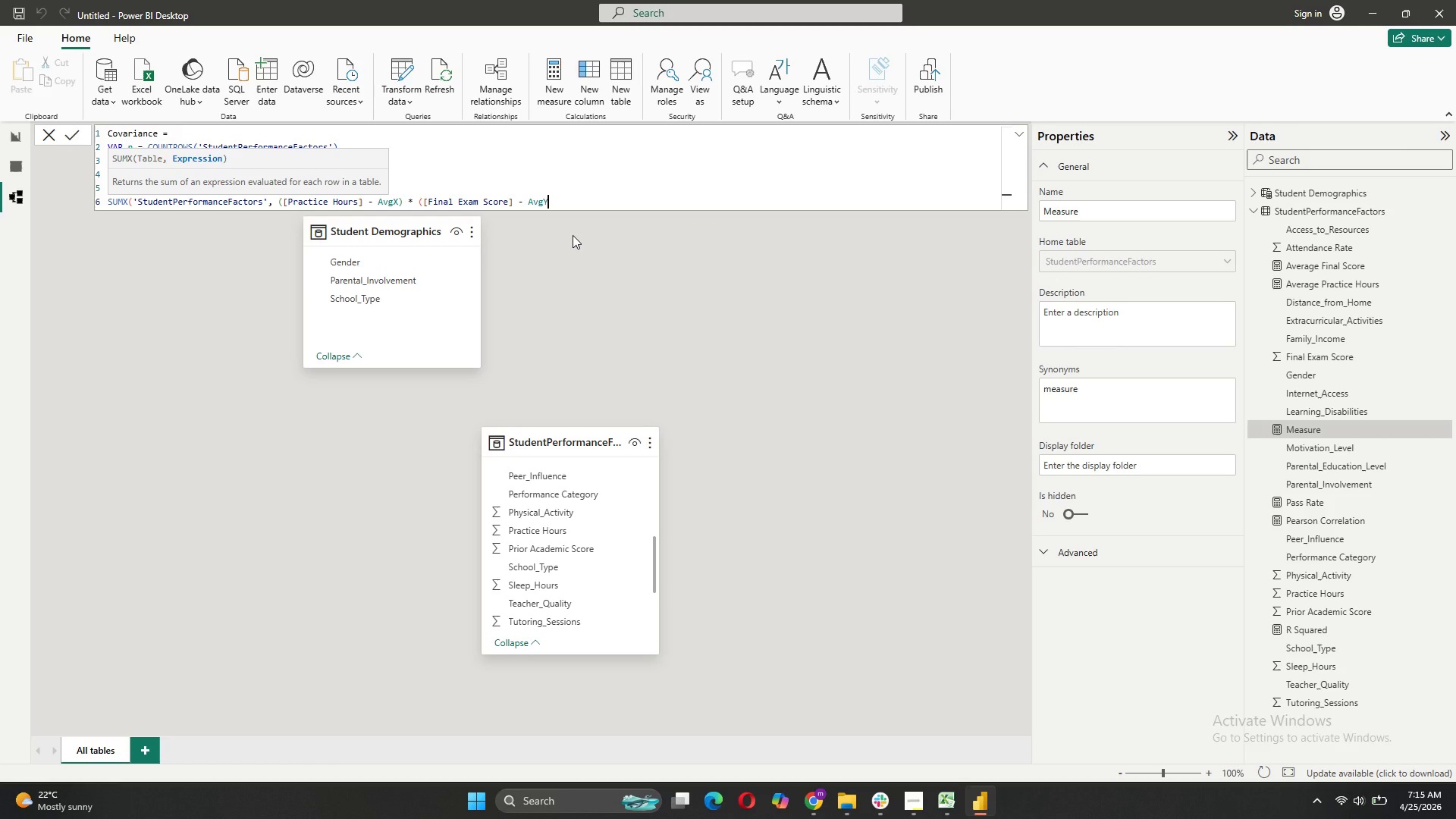 
type()) / n)
 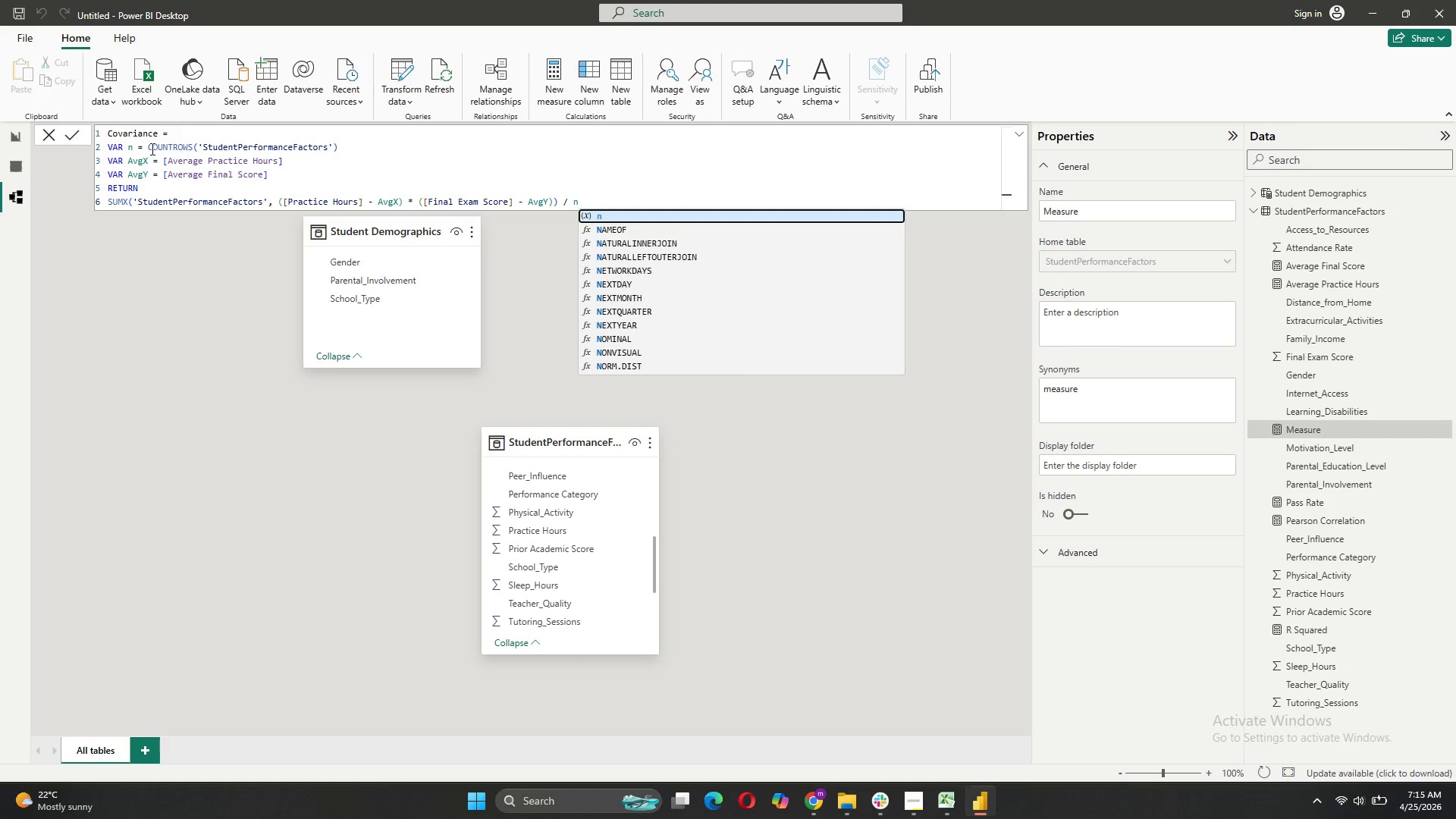 
wait(6.64)
 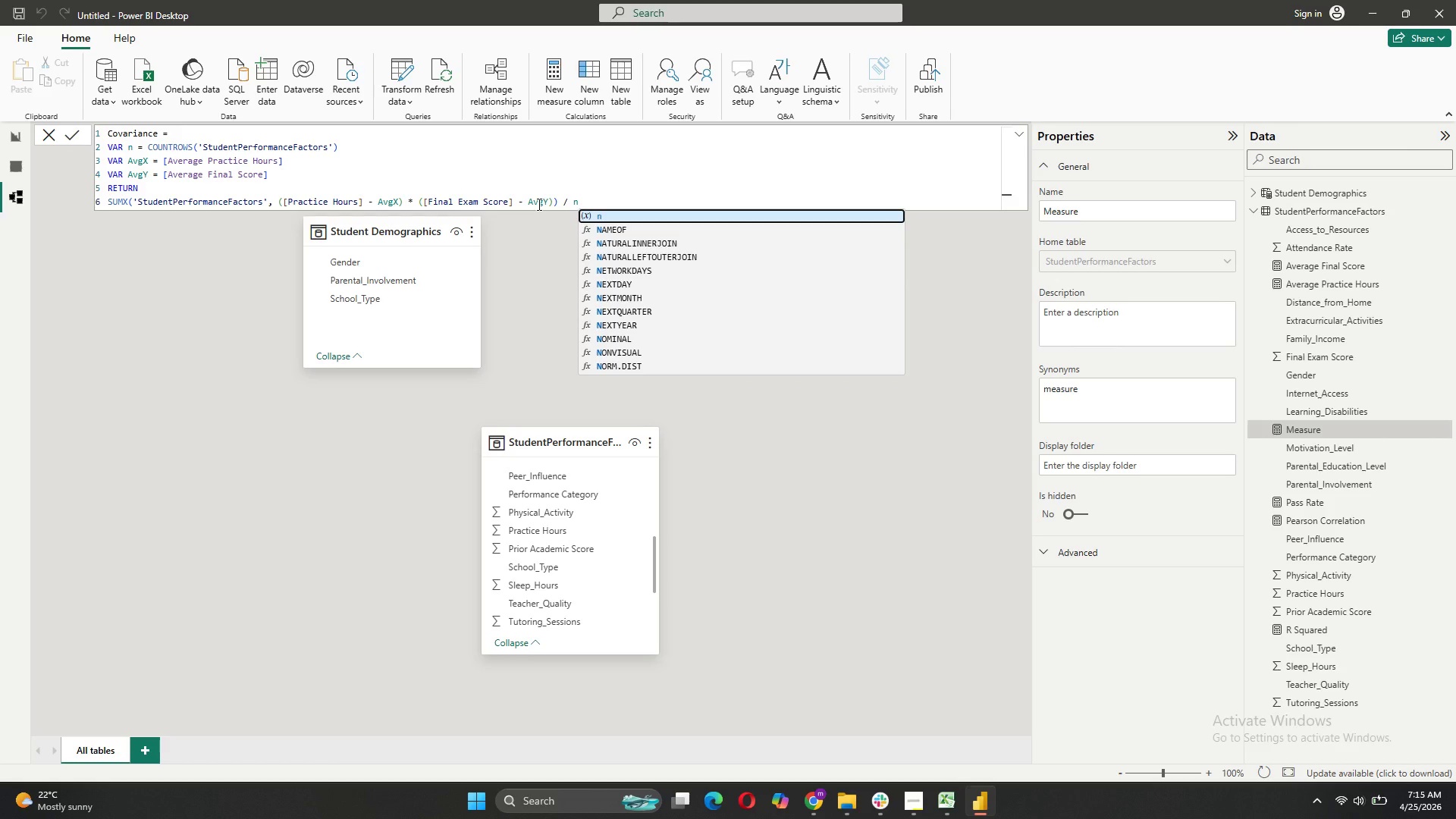 
left_click([65, 136])
 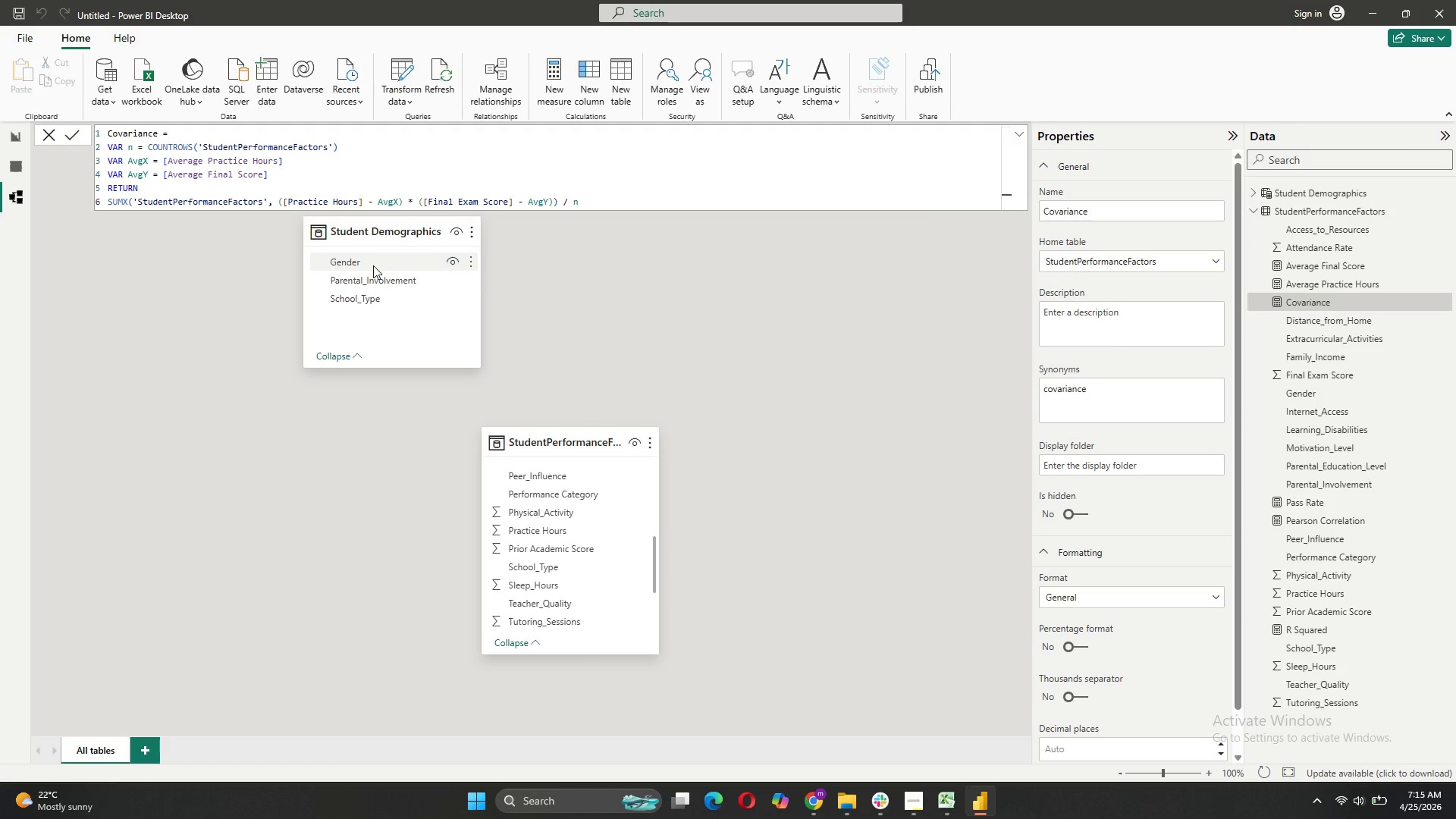 
wait(5.11)
 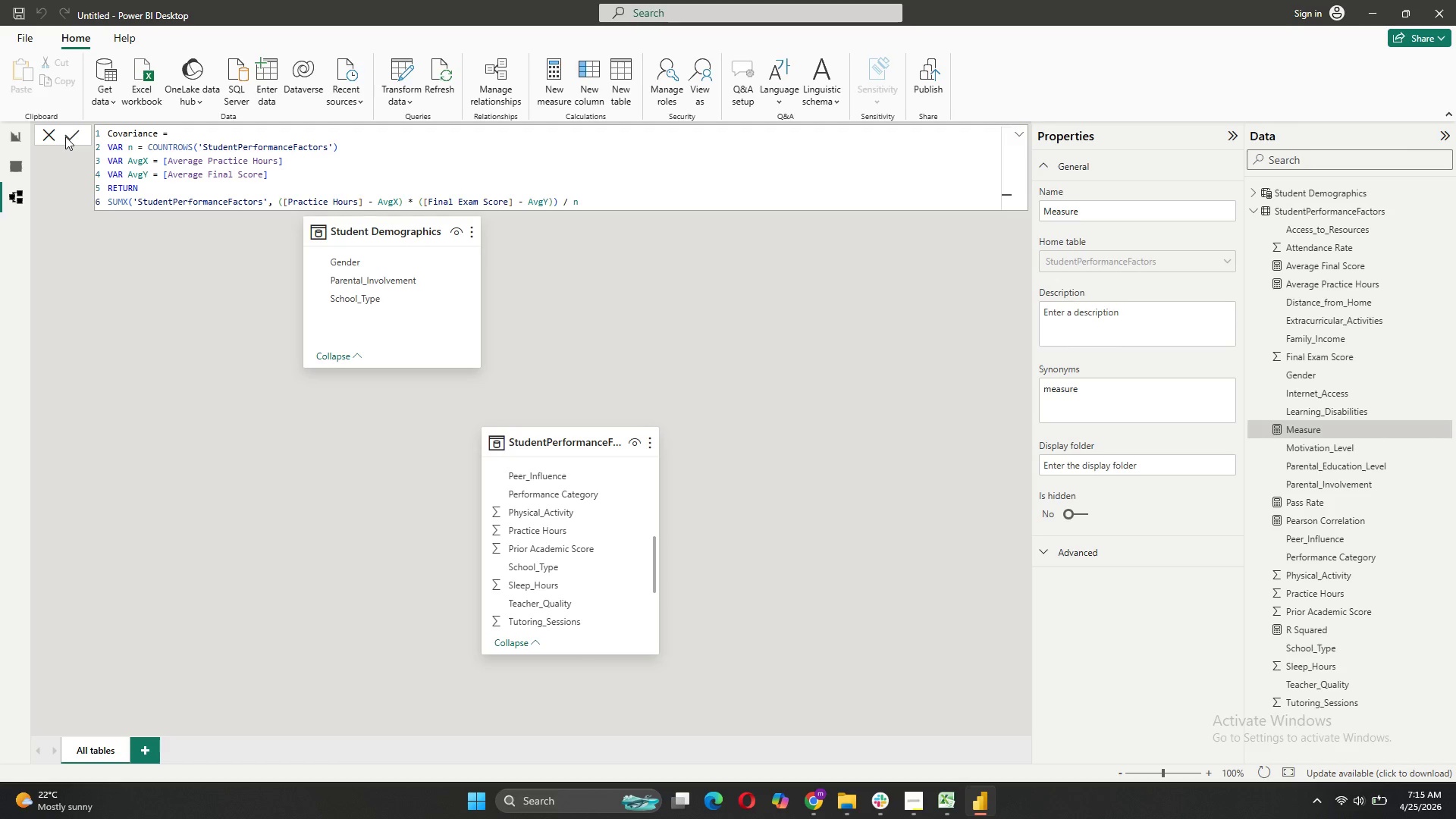 
left_click([560, 91])
 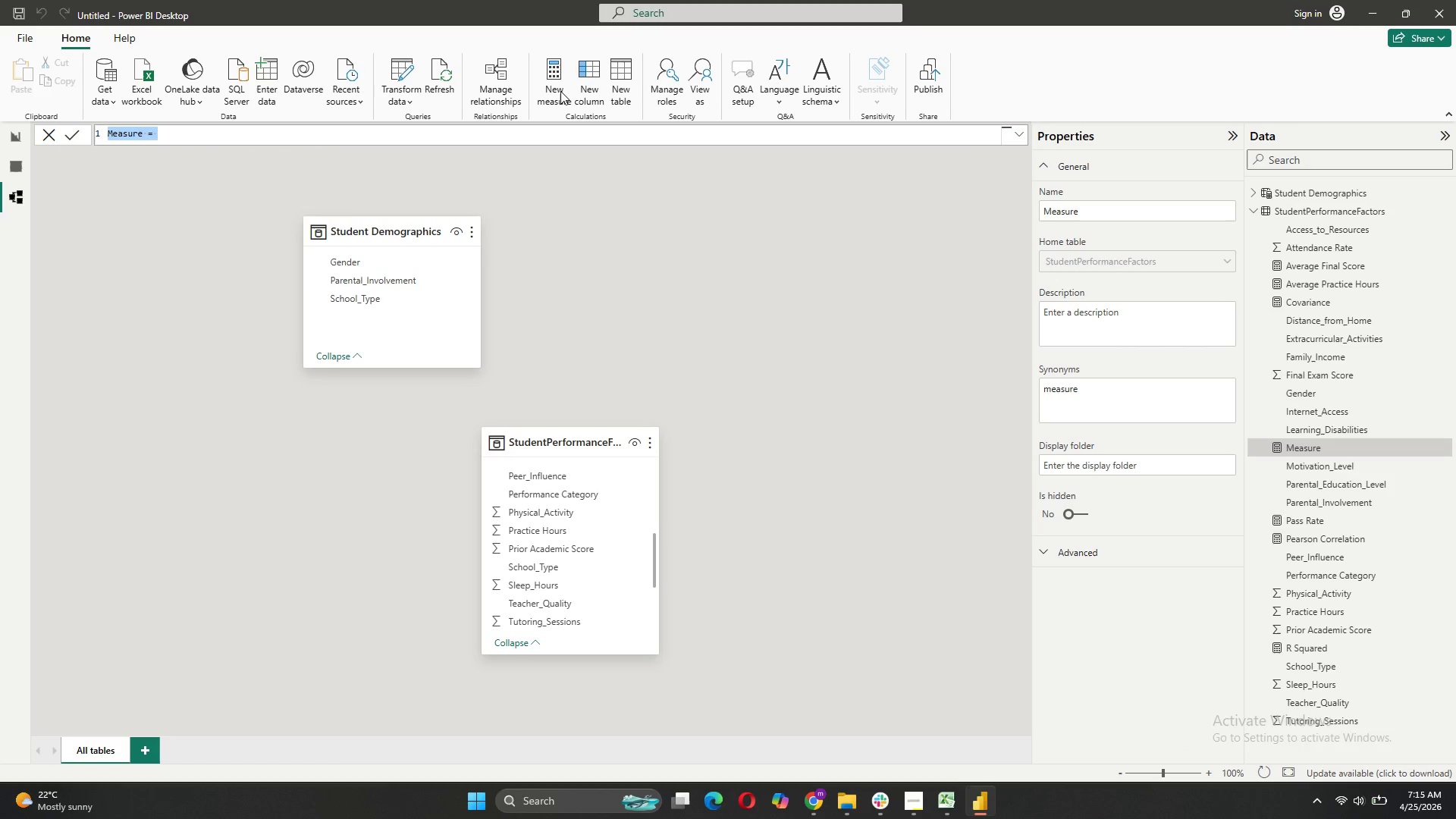 
type(Practice Hour)
key(Backspace)
key(Backspace)
key(Backspace)
type(ours Skewness =)
 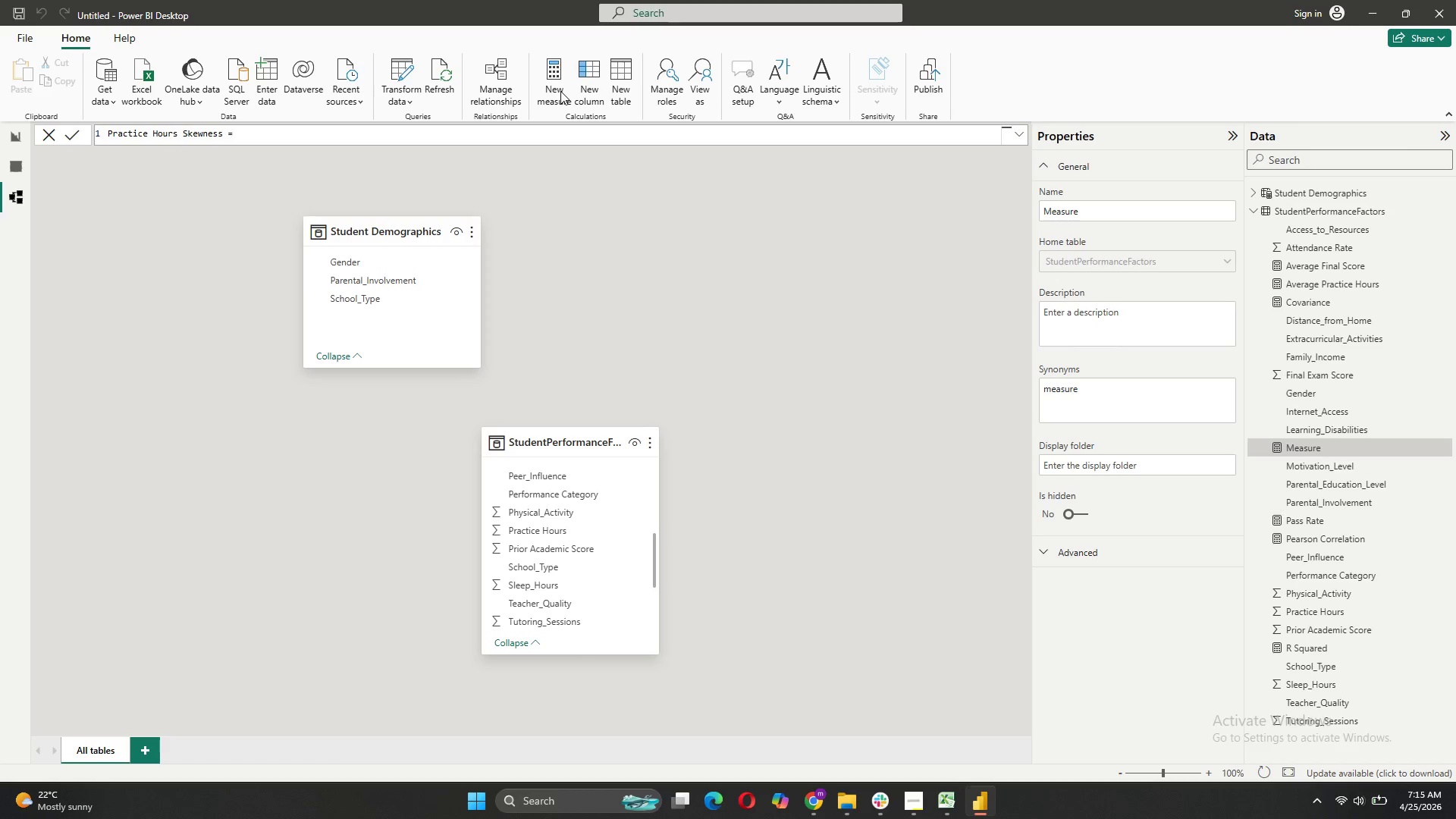 
key(Shift+Enter)
 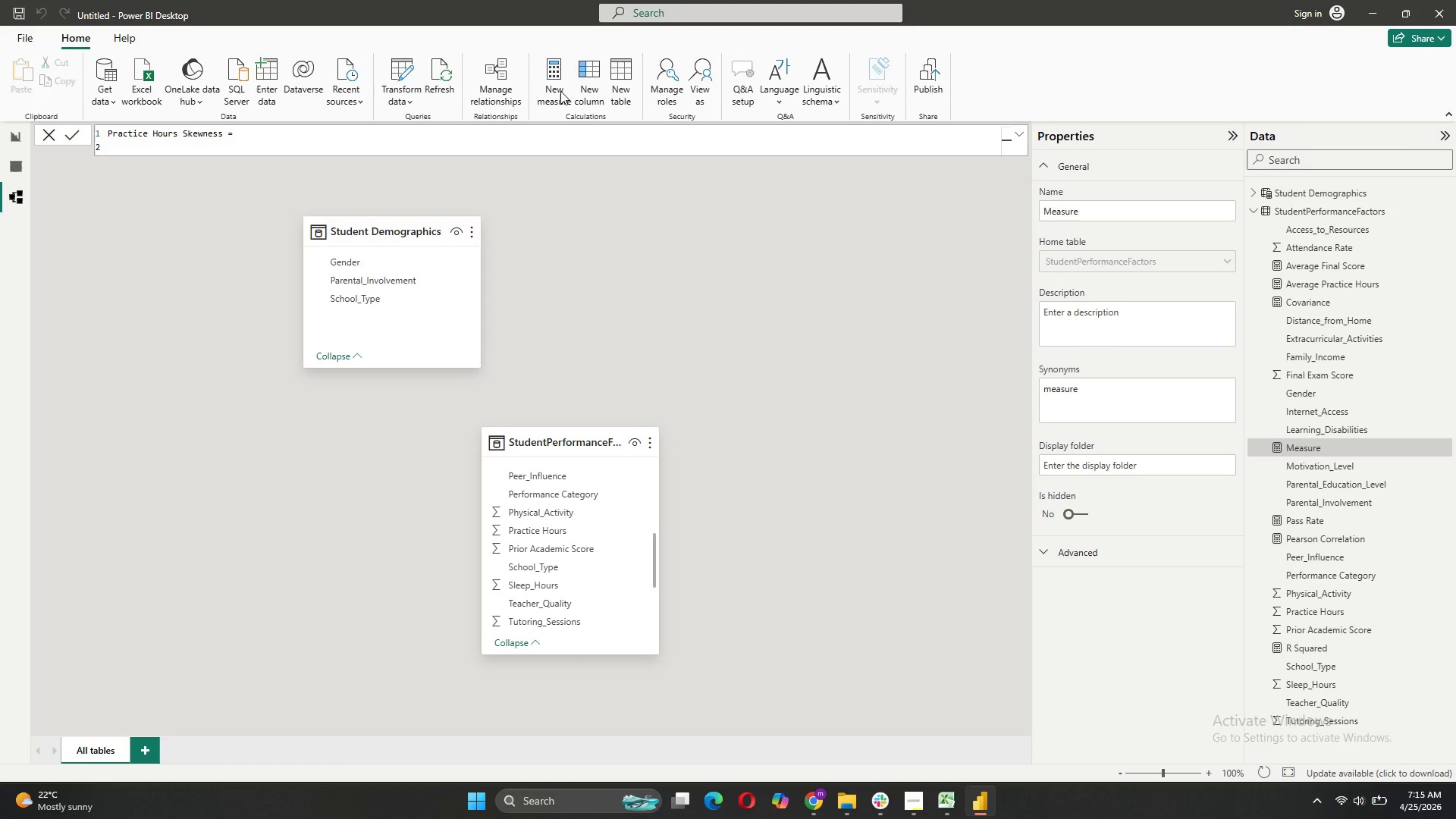 
type(C)
key(Backspace)
type(VAR n = COUN)
 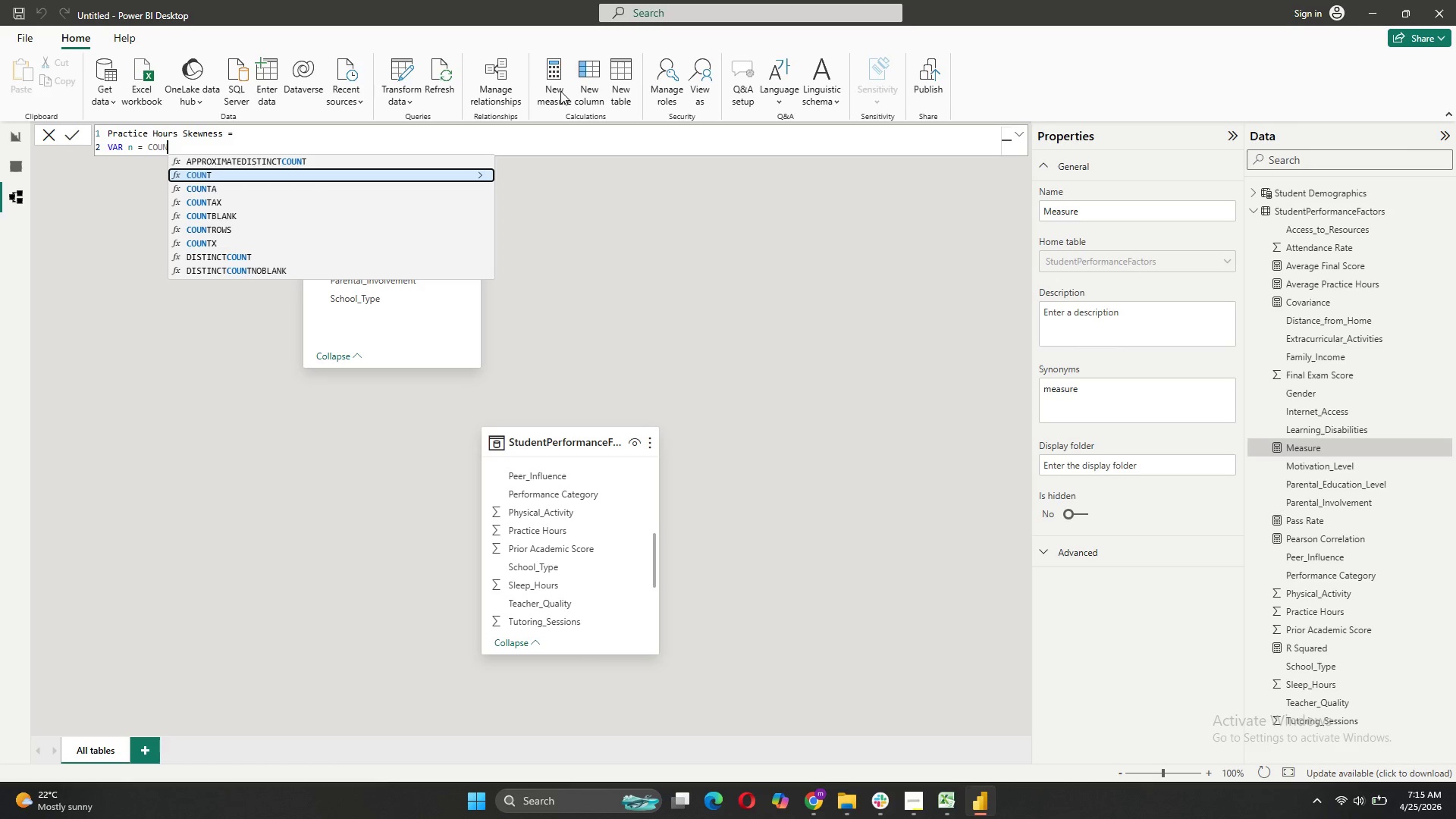 
key(ArrowDown)
 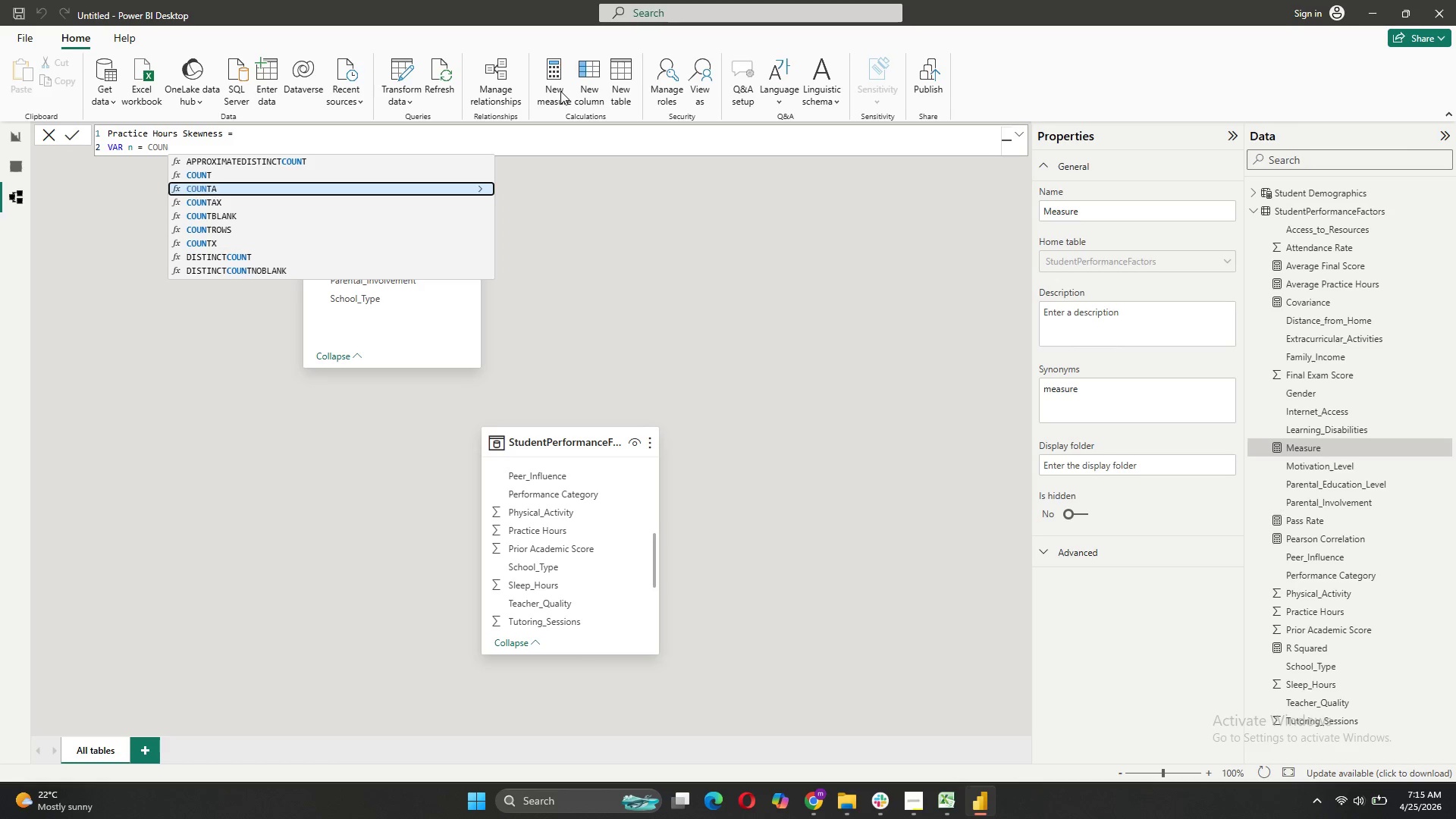 
key(ArrowDown)
 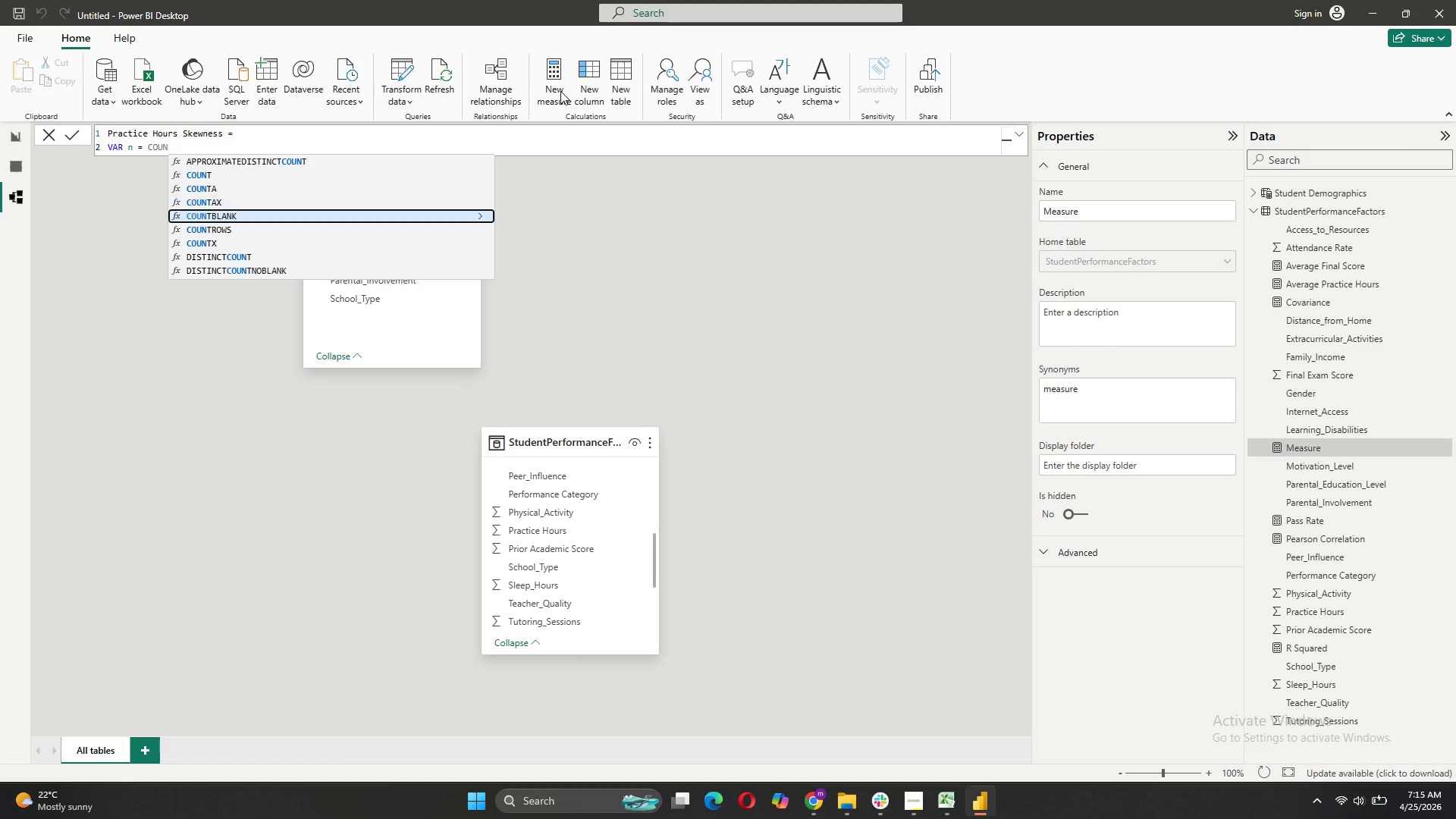 
key(ArrowDown)
 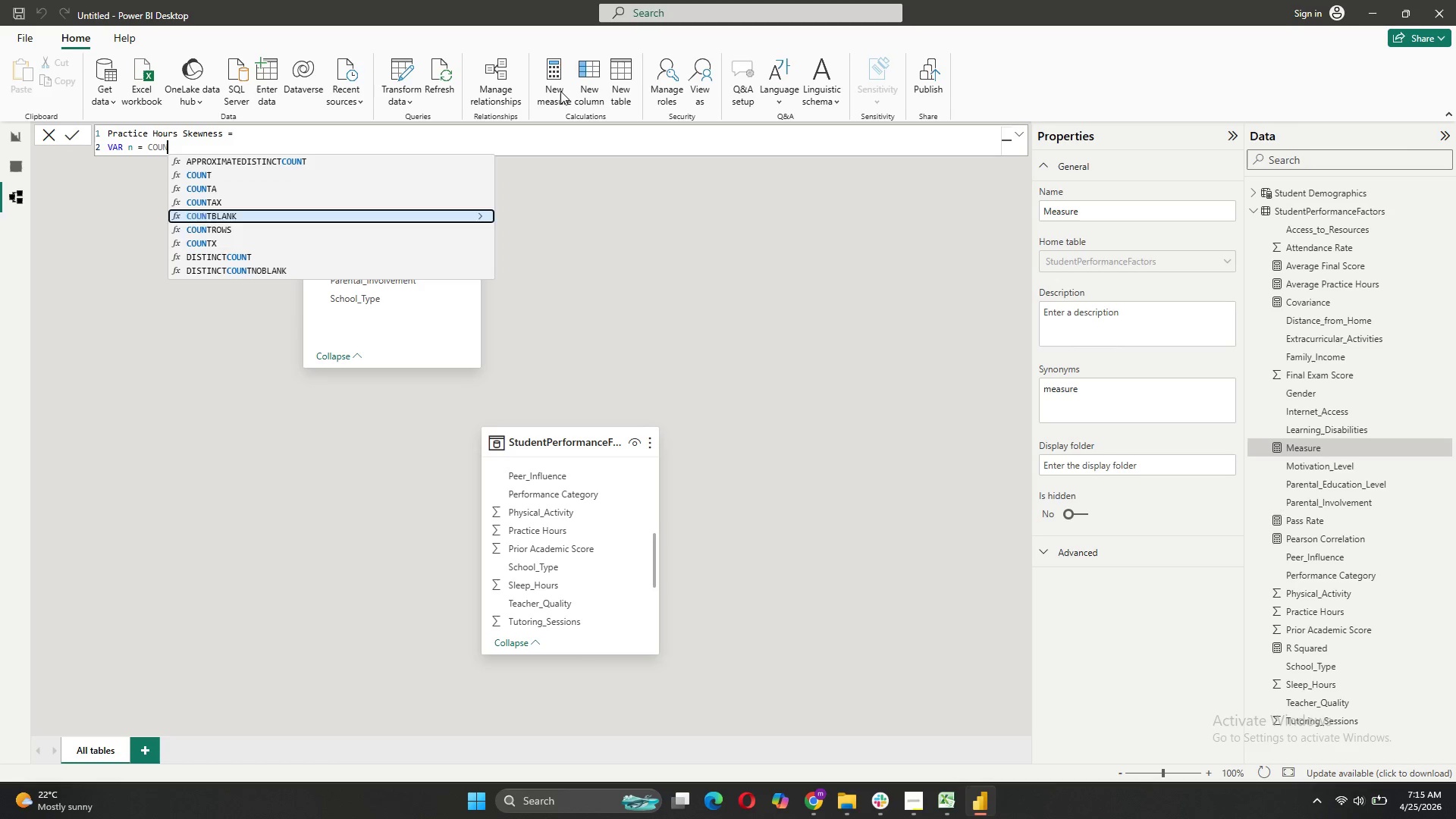 
key(ArrowDown)
 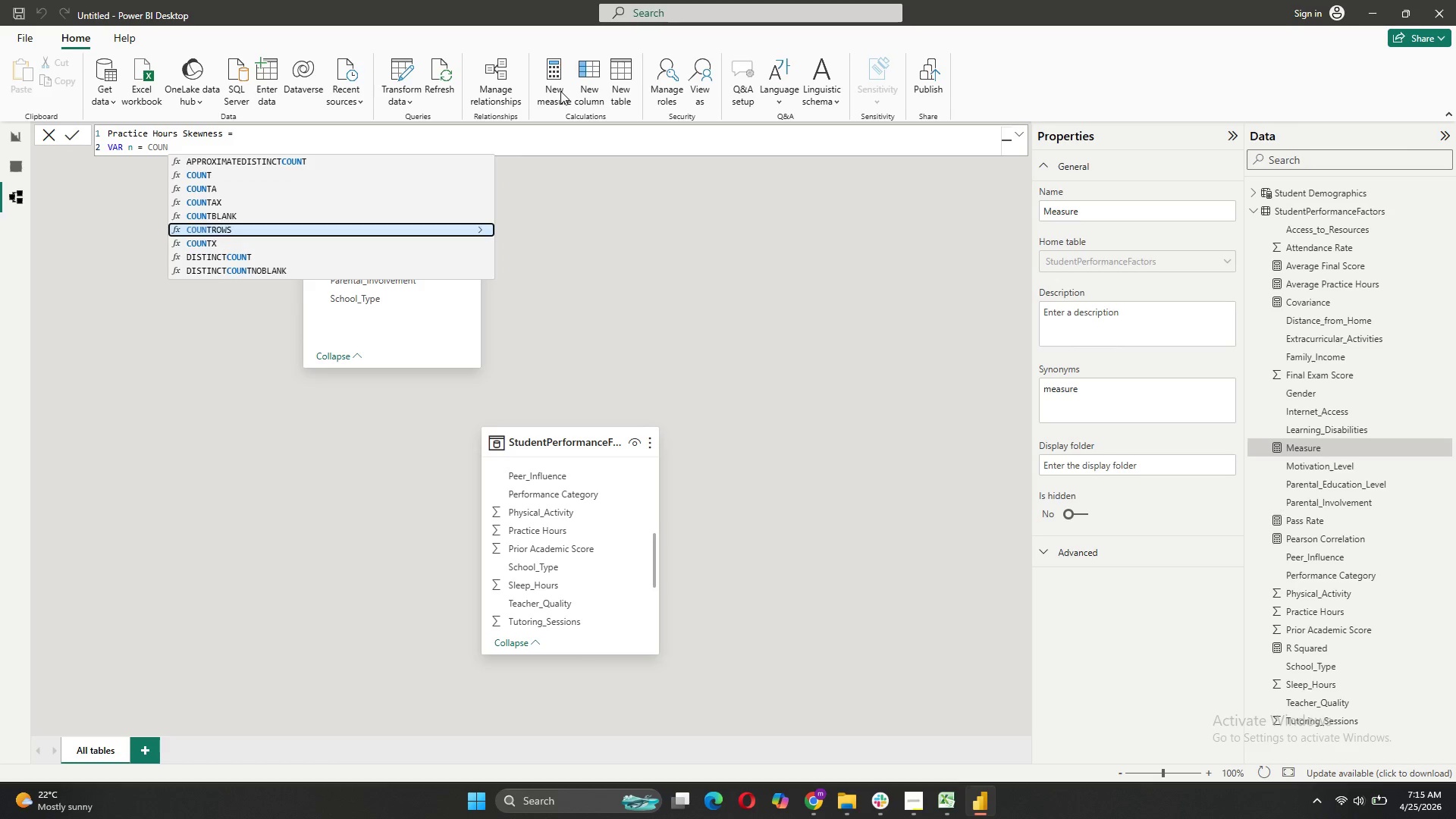 
key(Tab)
 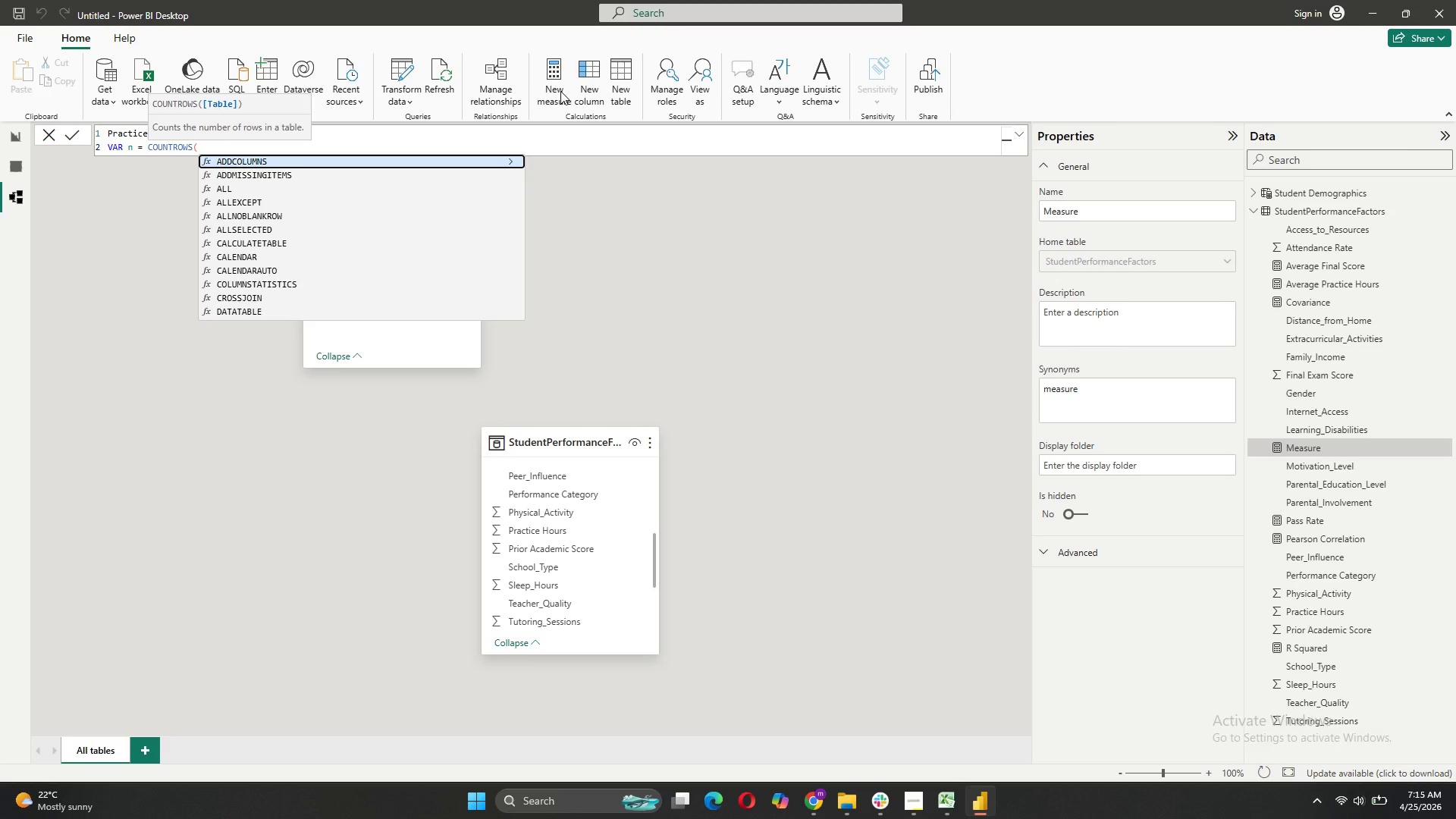 
key(Quote)
 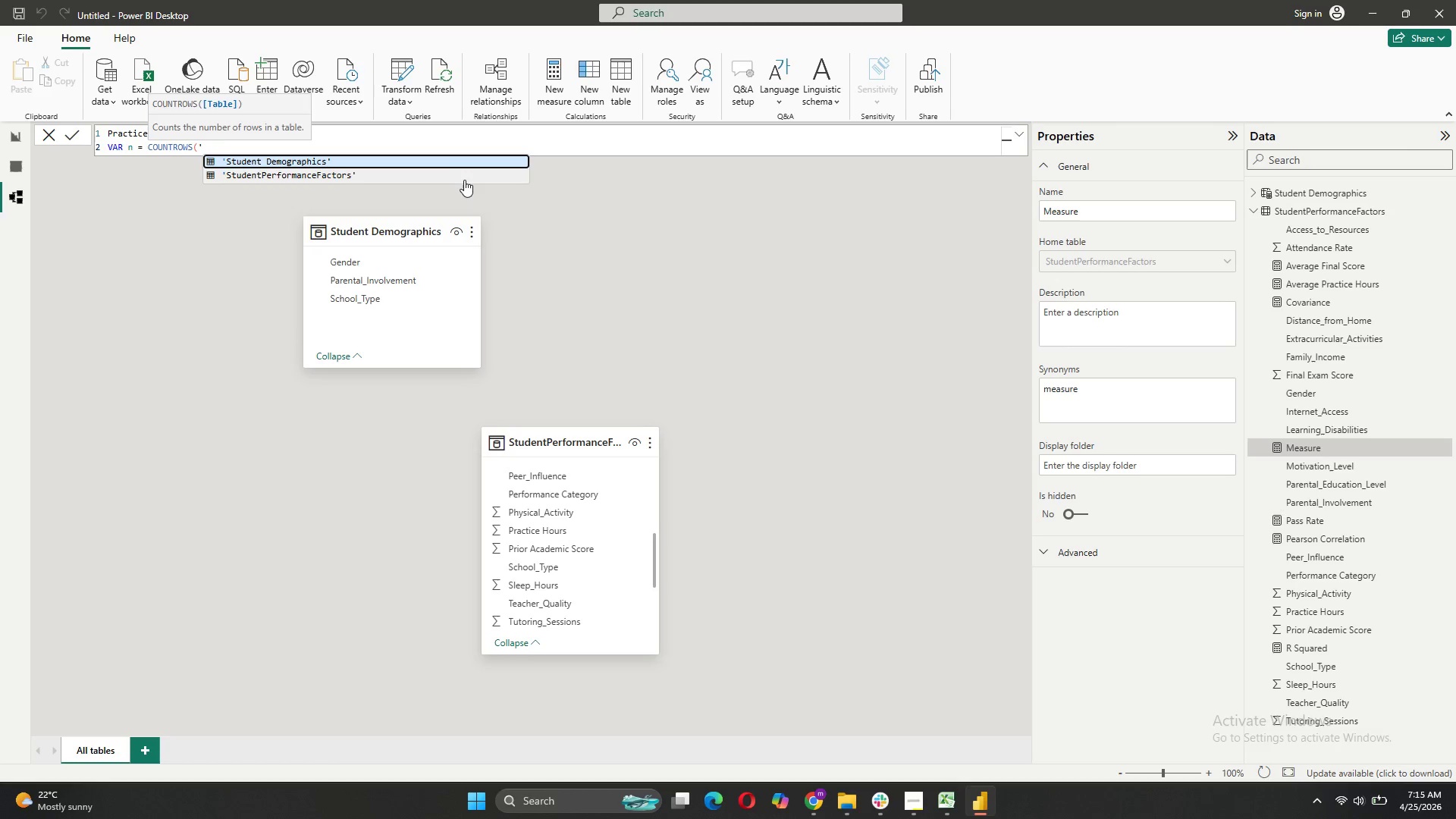 
left_click([456, 180])
 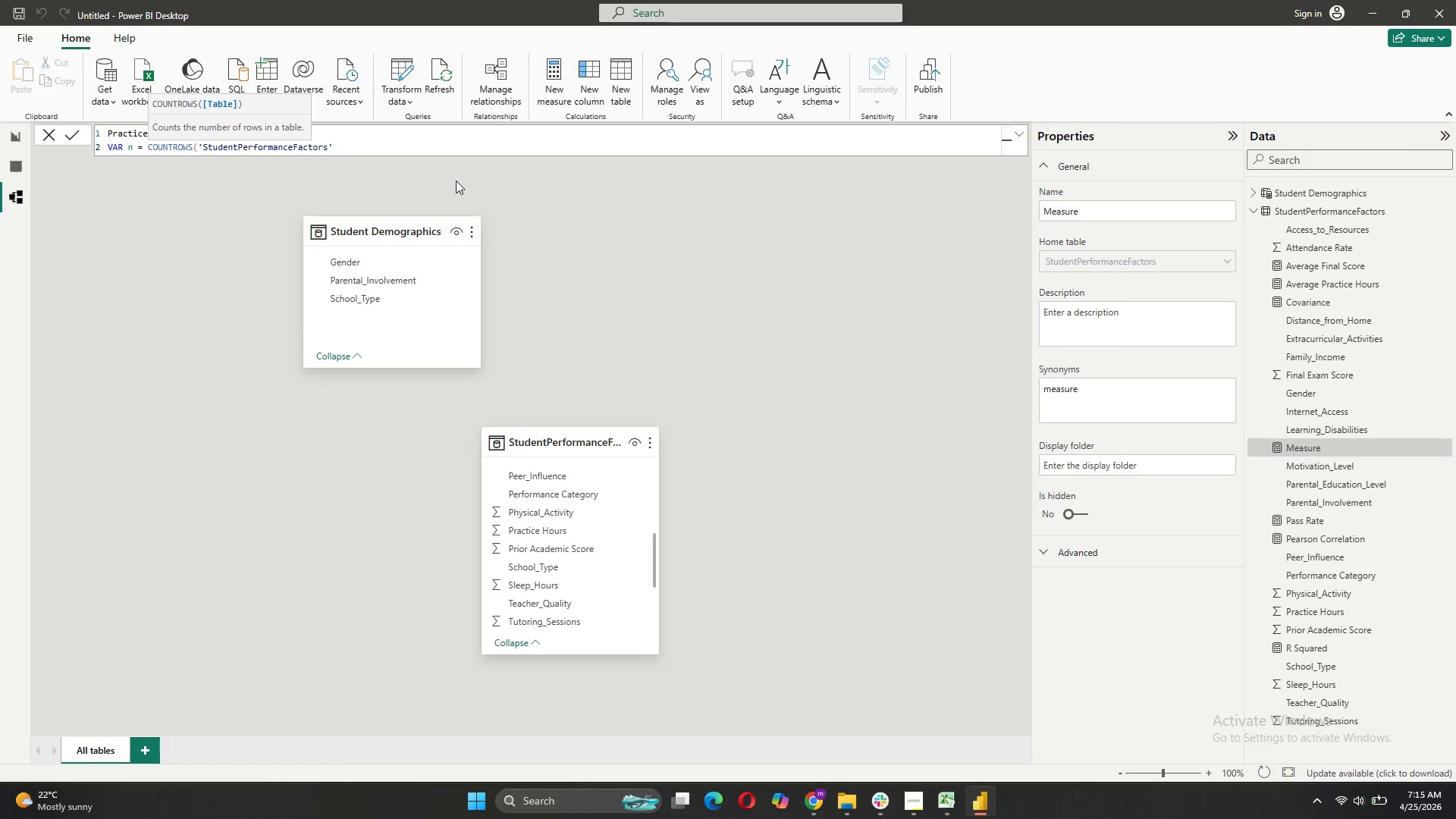 
key(Shift+0)
 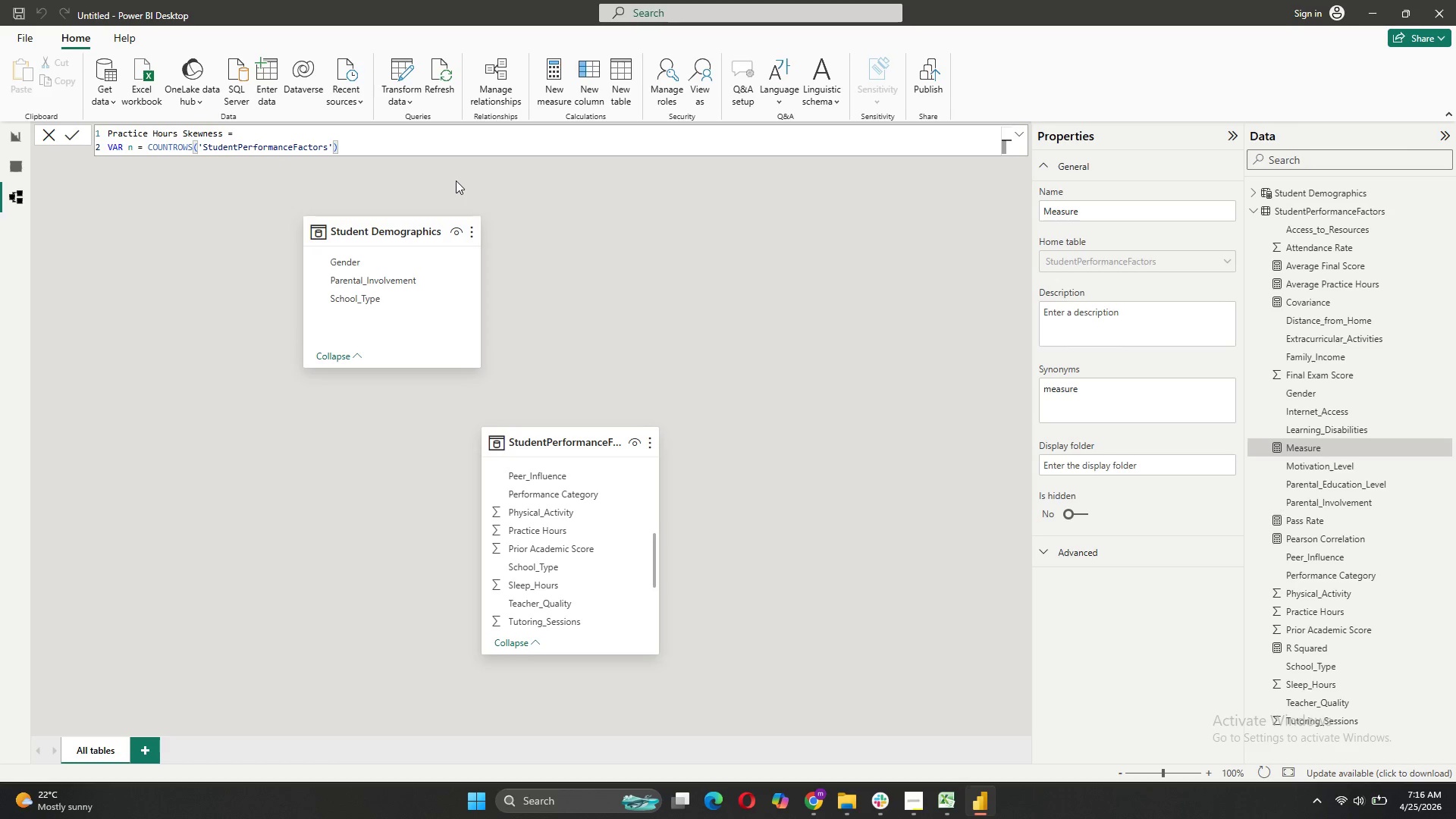 
key(Shift+Enter)
 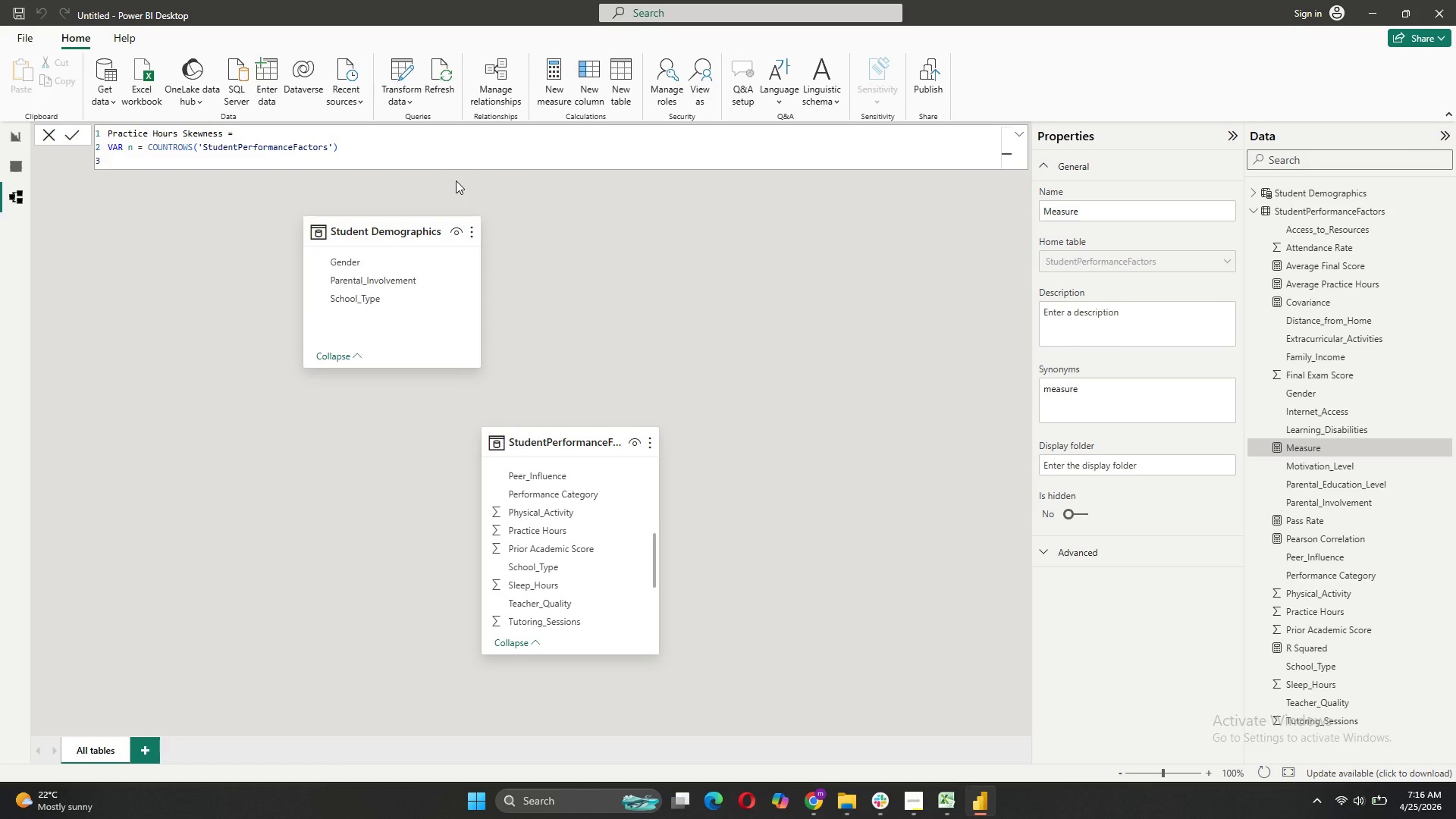 
type(VAR MeanX = [AV)
 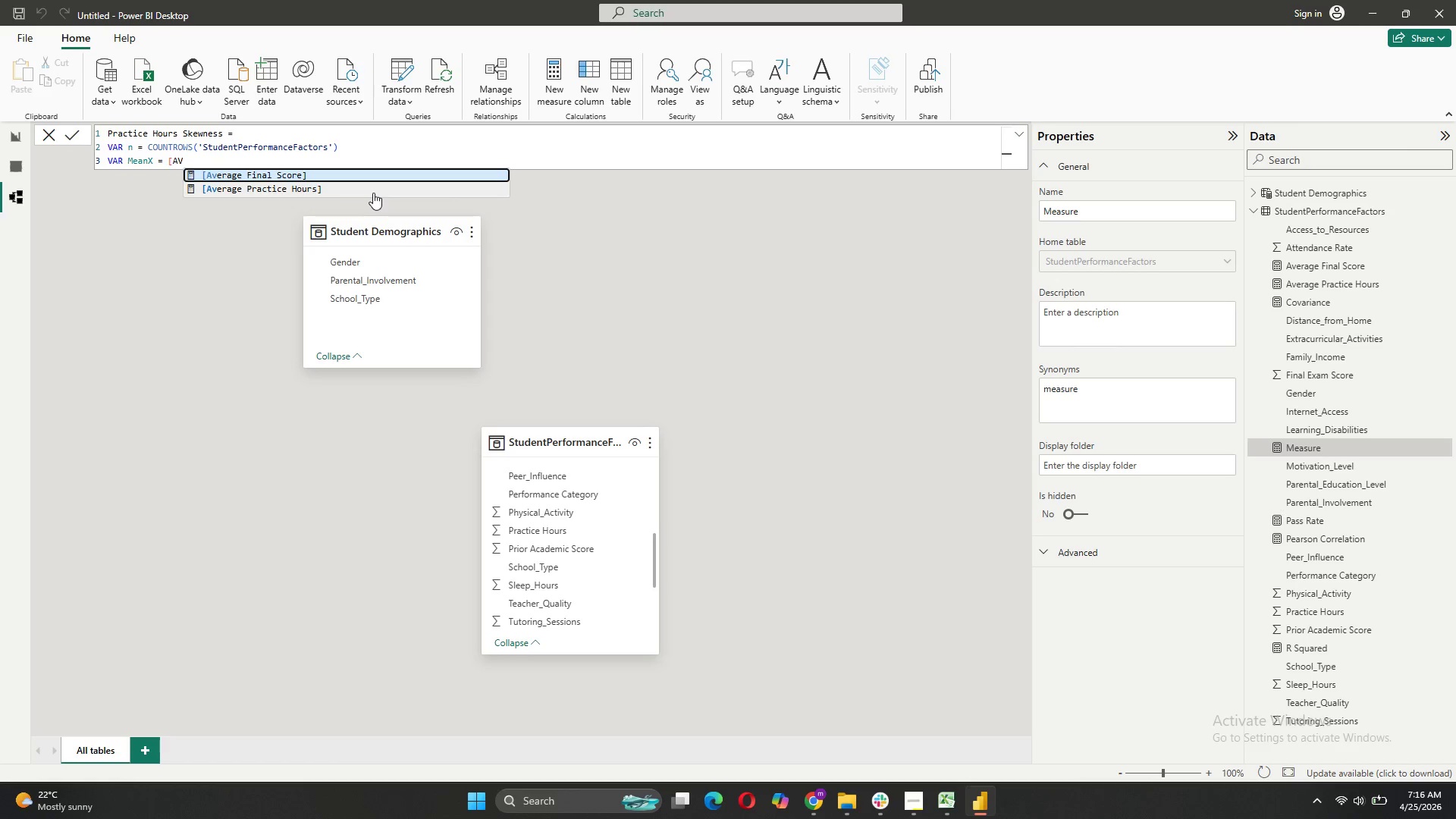 
left_click([373, 193])
 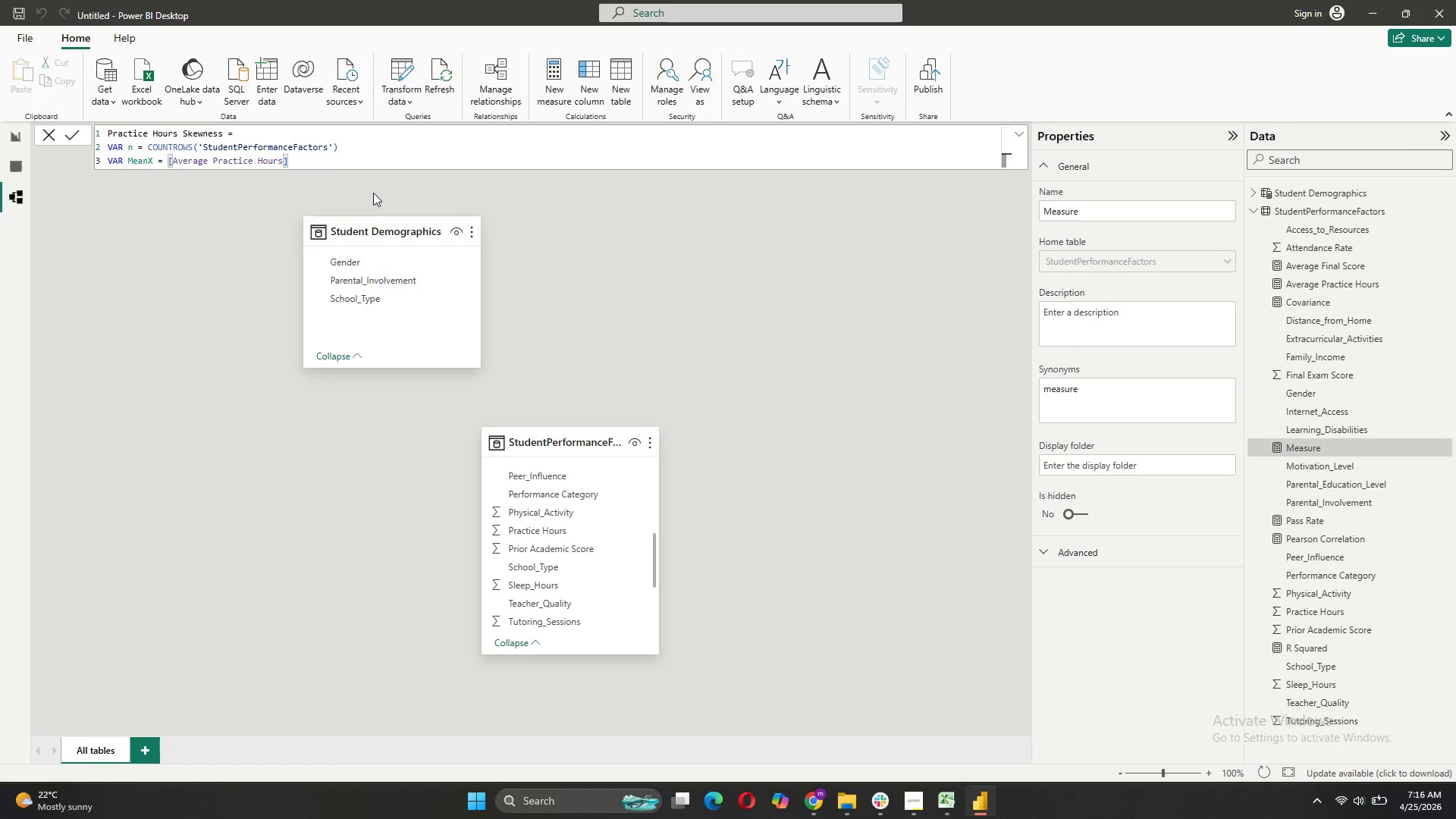 
key(Shift+Enter)
 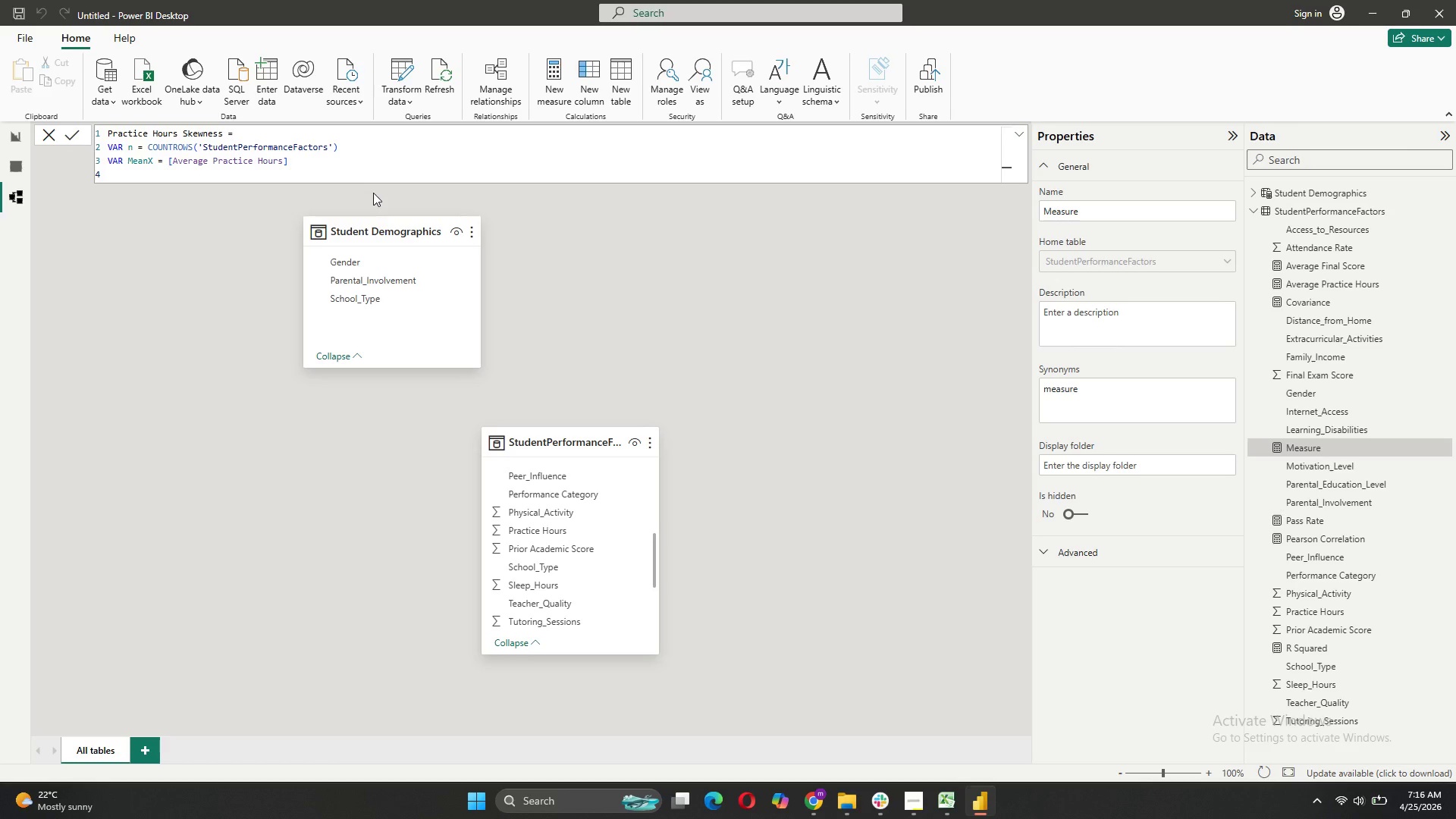 
type(VAR StdDevX = ST)
 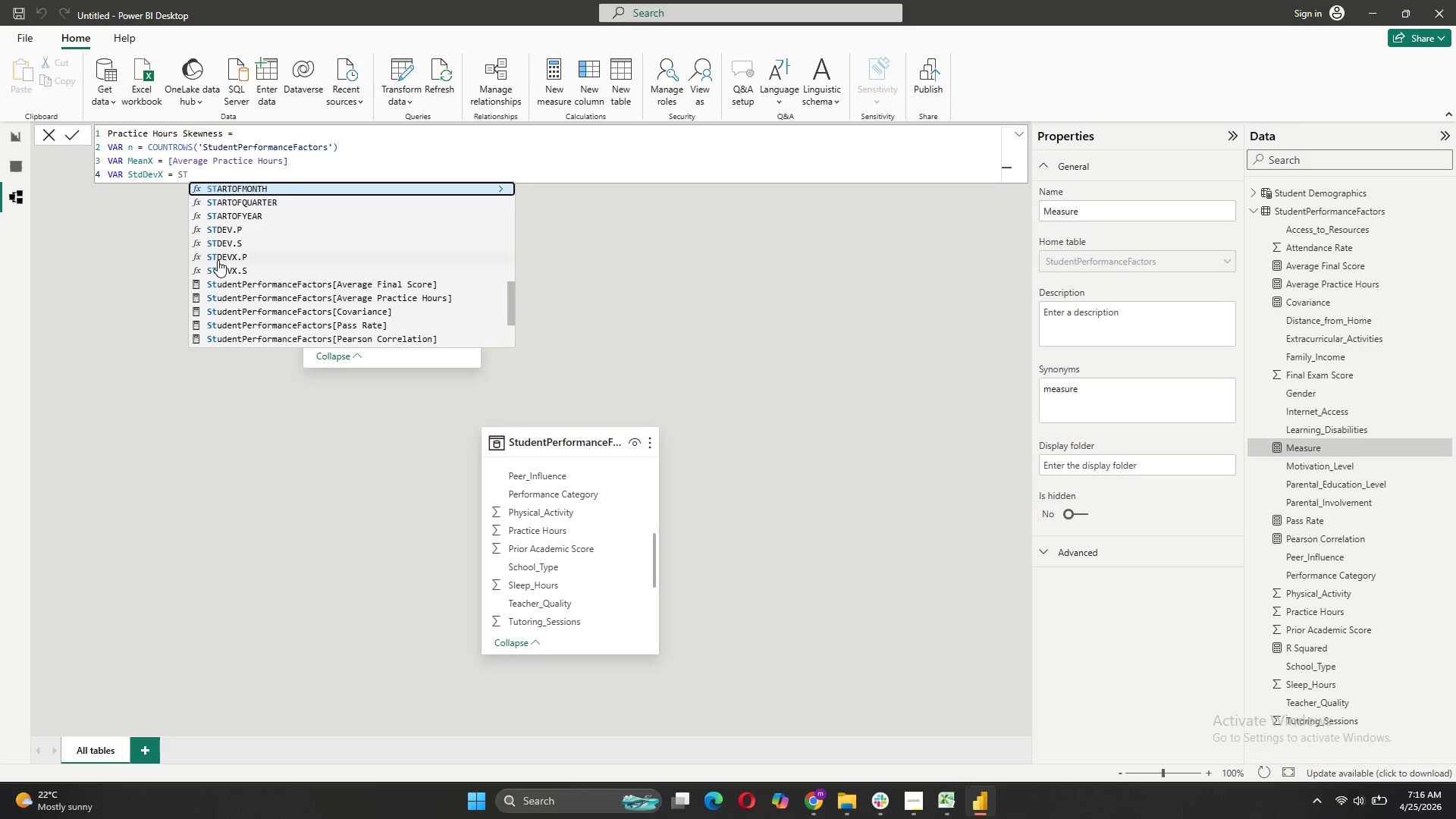 
left_click([218, 260])
 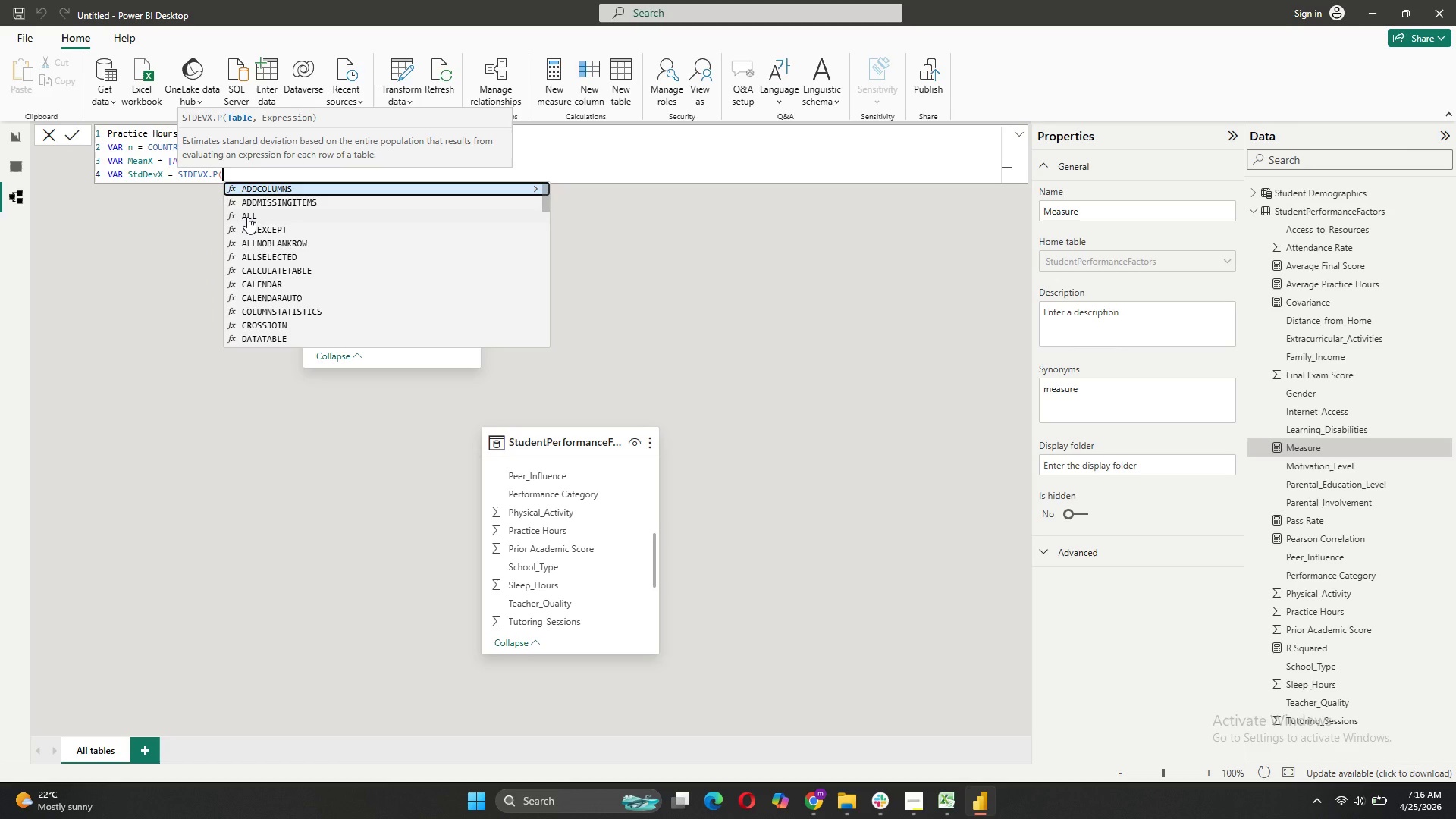 
key(Quote)
 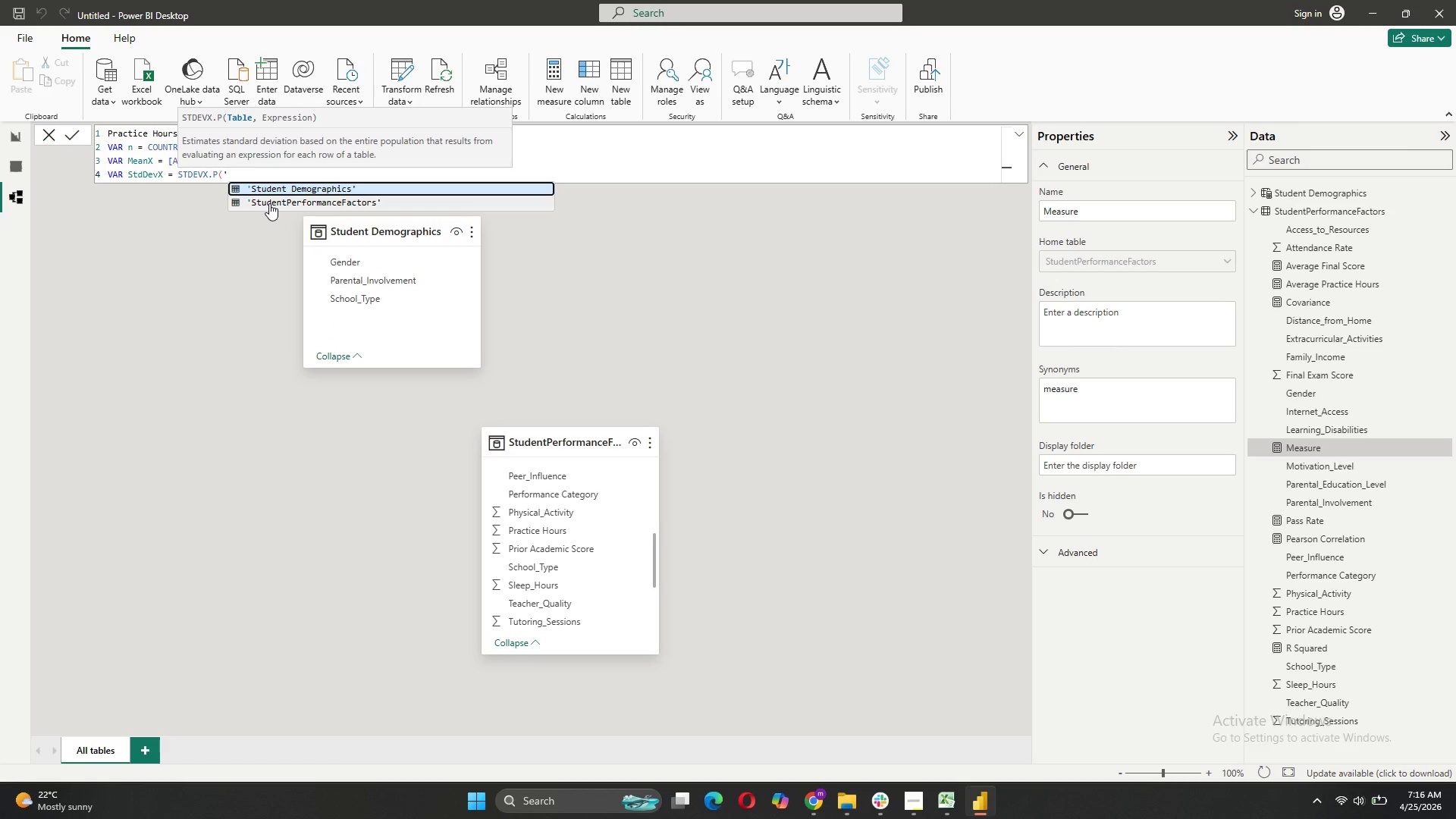 
left_click([269, 203])
 